 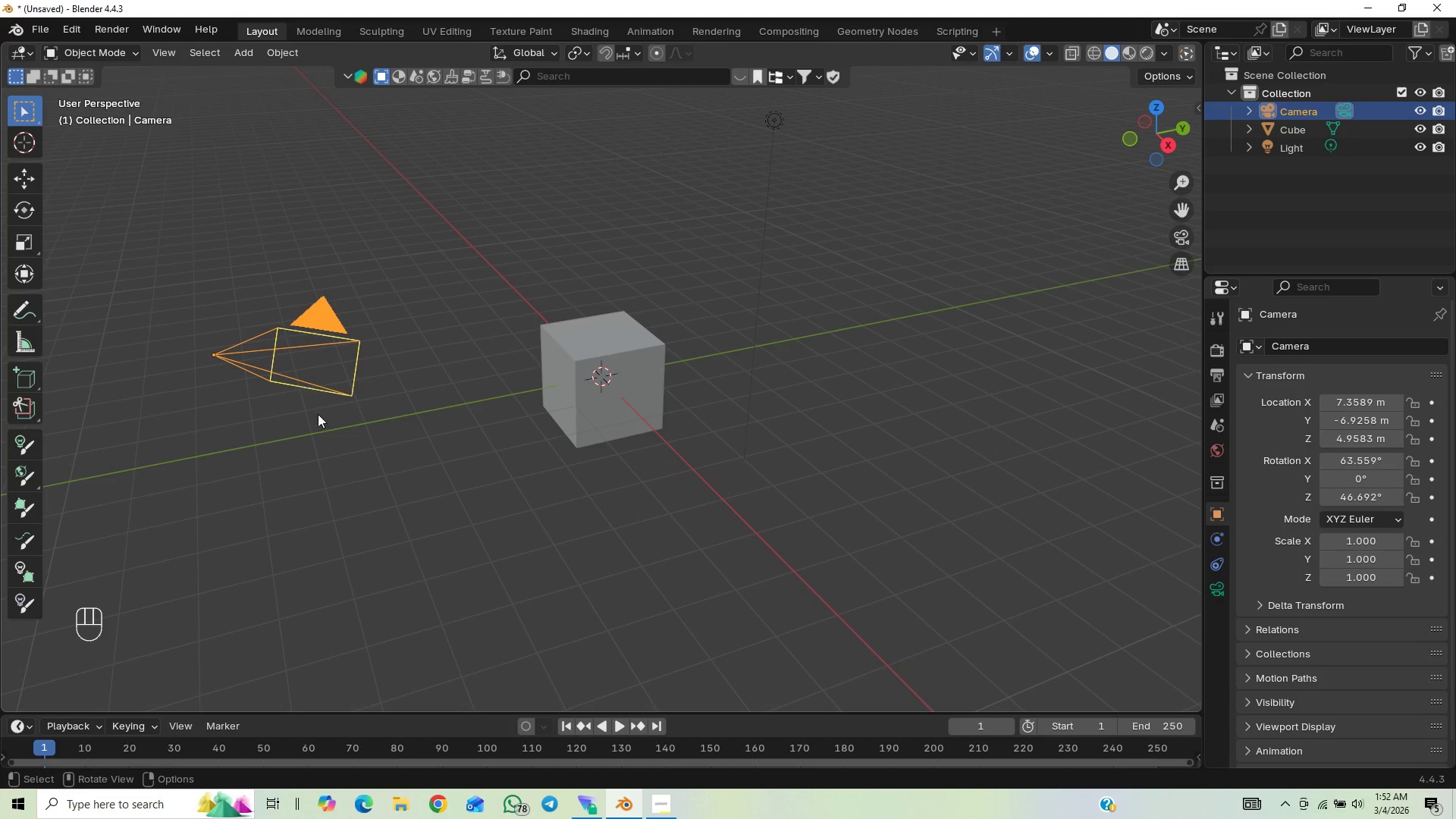 
key(Delete)
 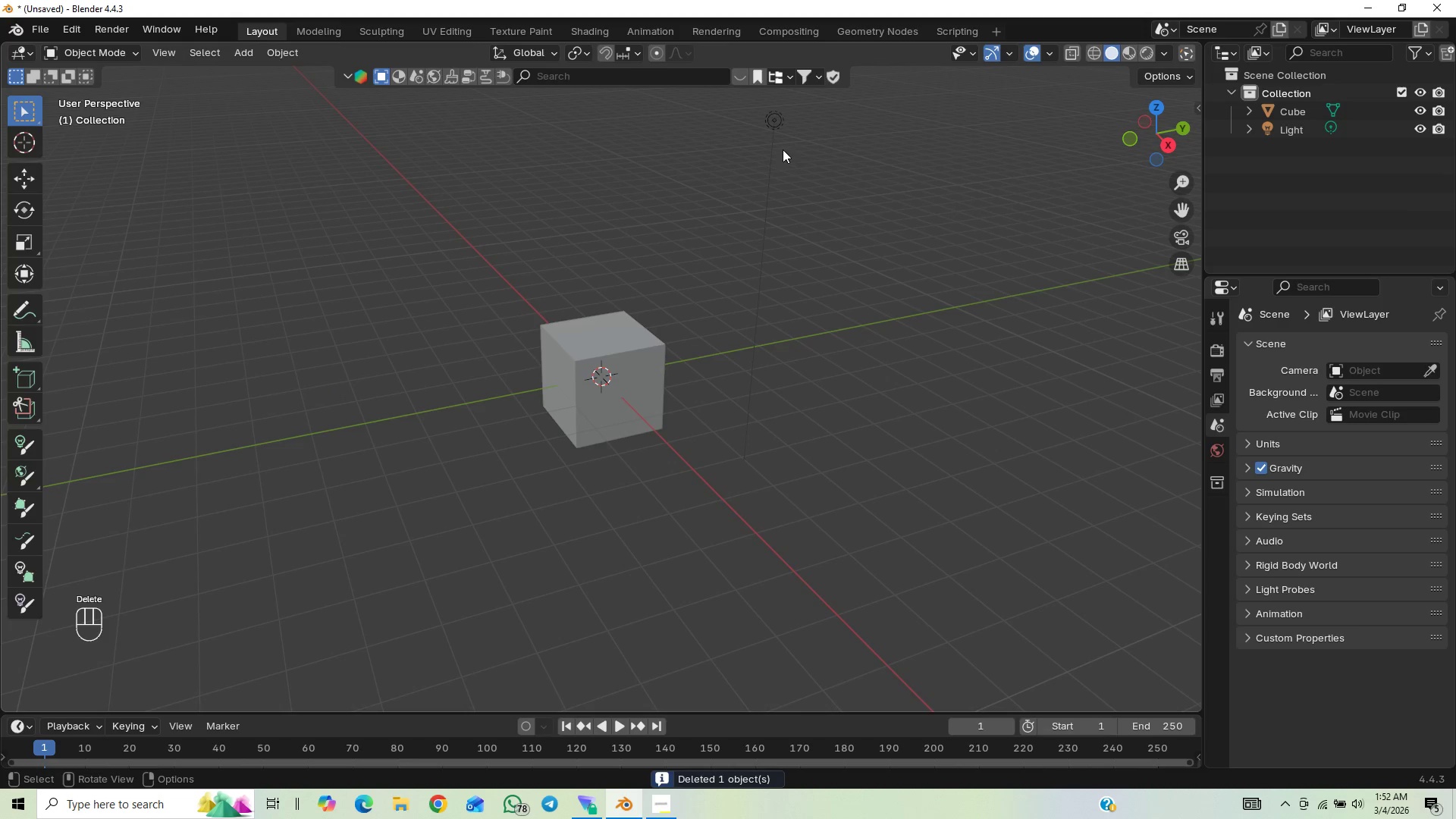 
left_click([780, 130])
 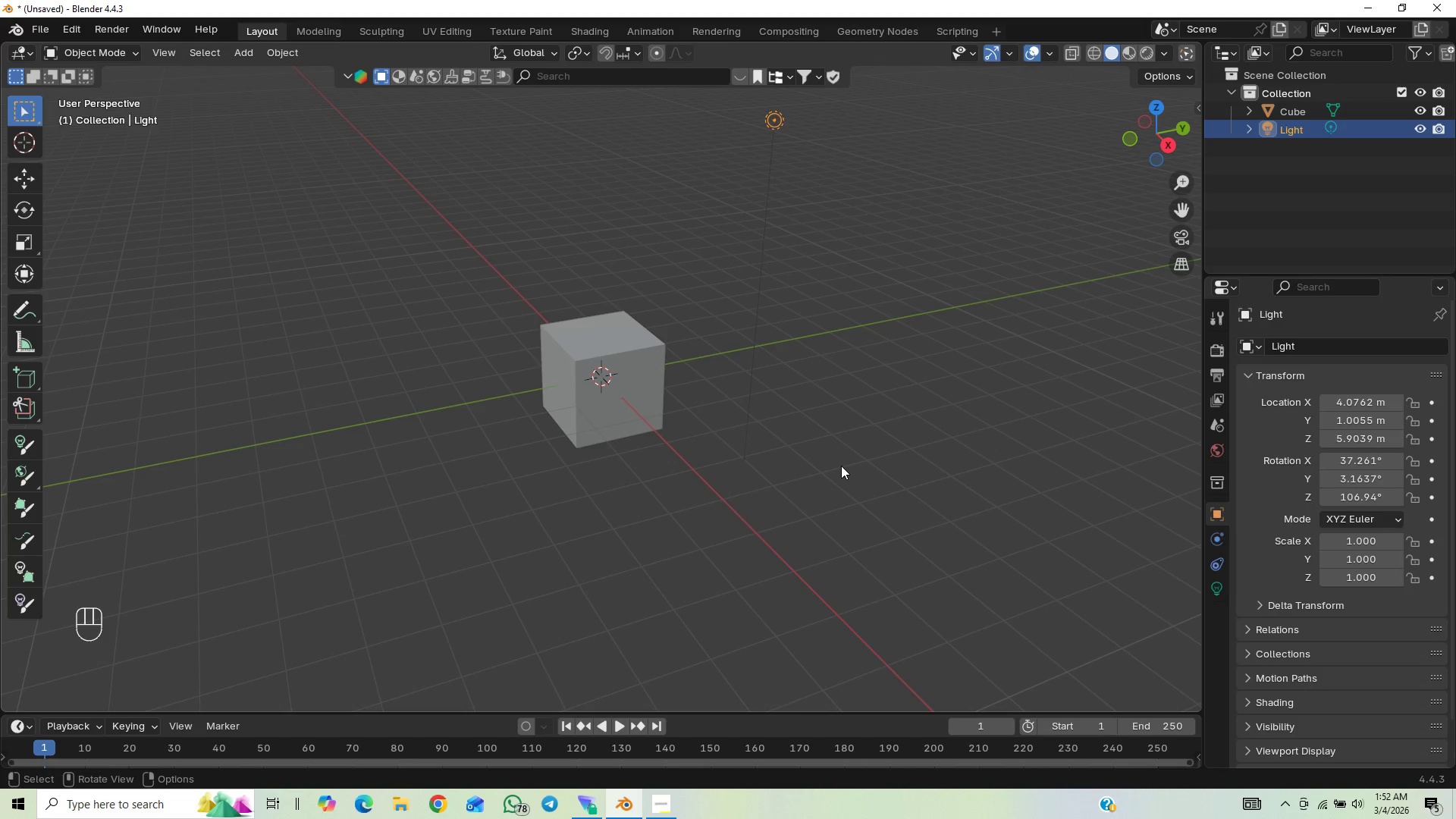 
key(Delete)
 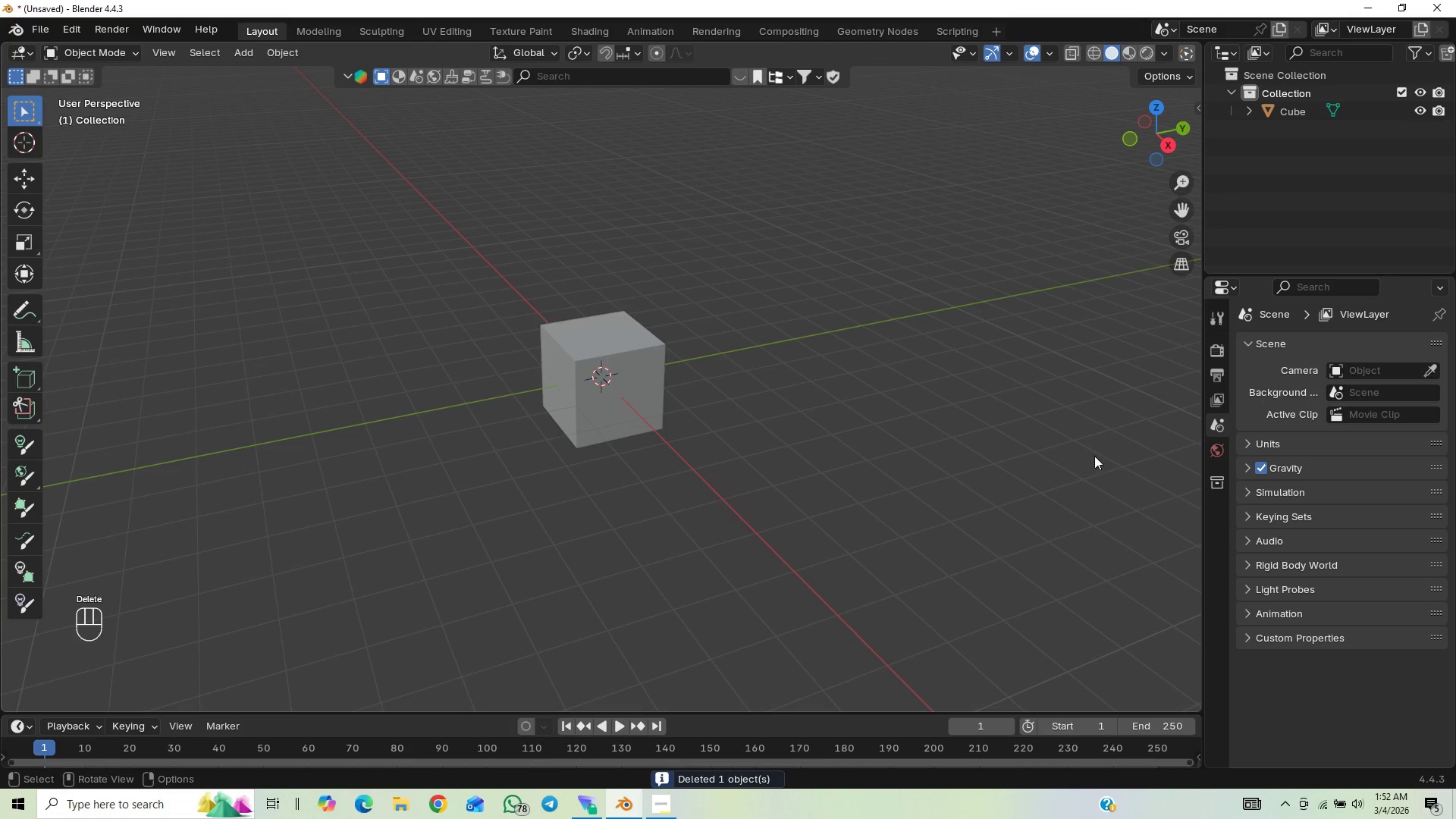 
scroll: coordinate [945, 493], scroll_direction: down, amount: 4.0
 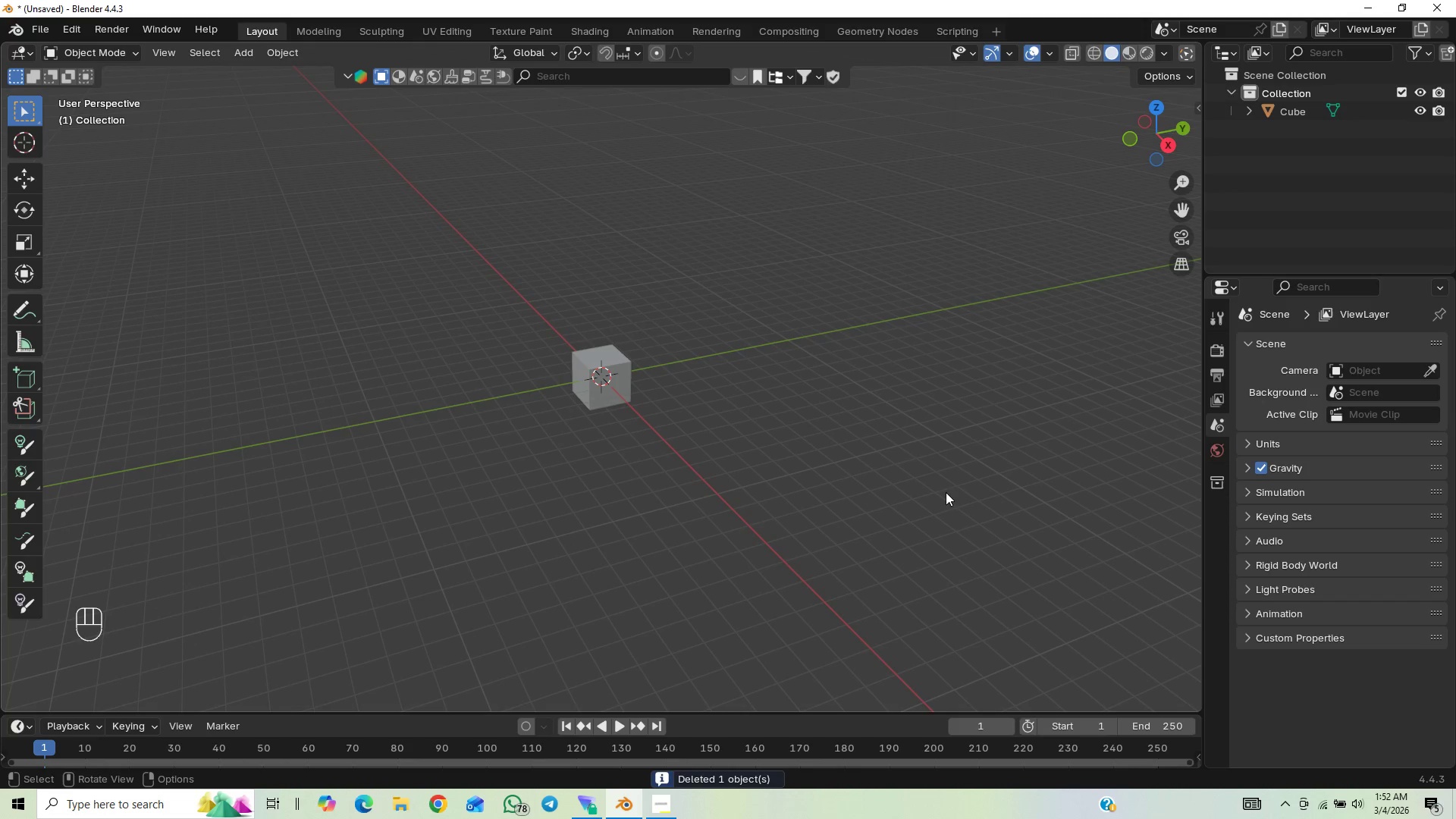 
scroll: coordinate [699, 447], scroll_direction: up, amount: 2.0
 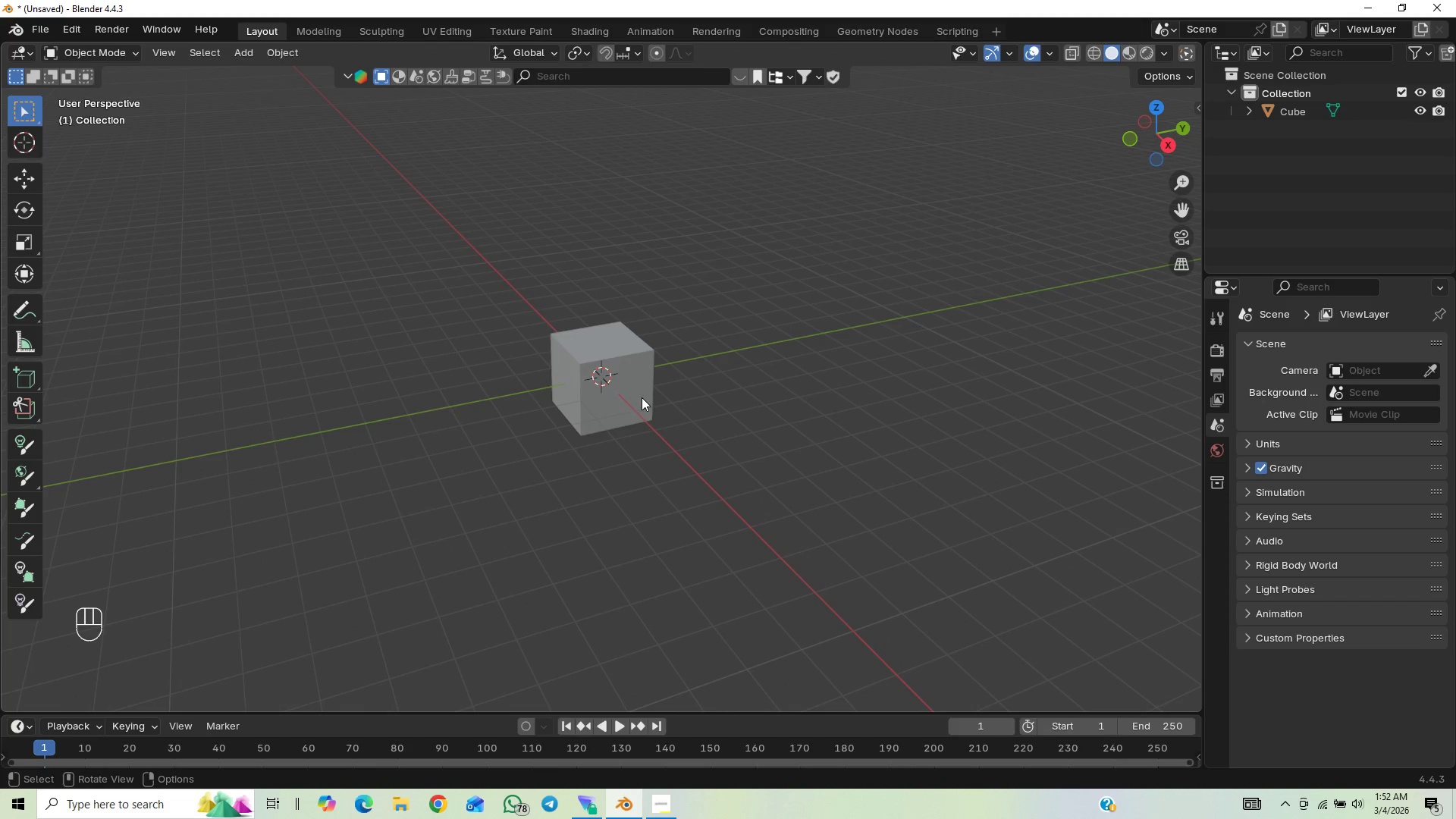 
left_click([642, 397])
 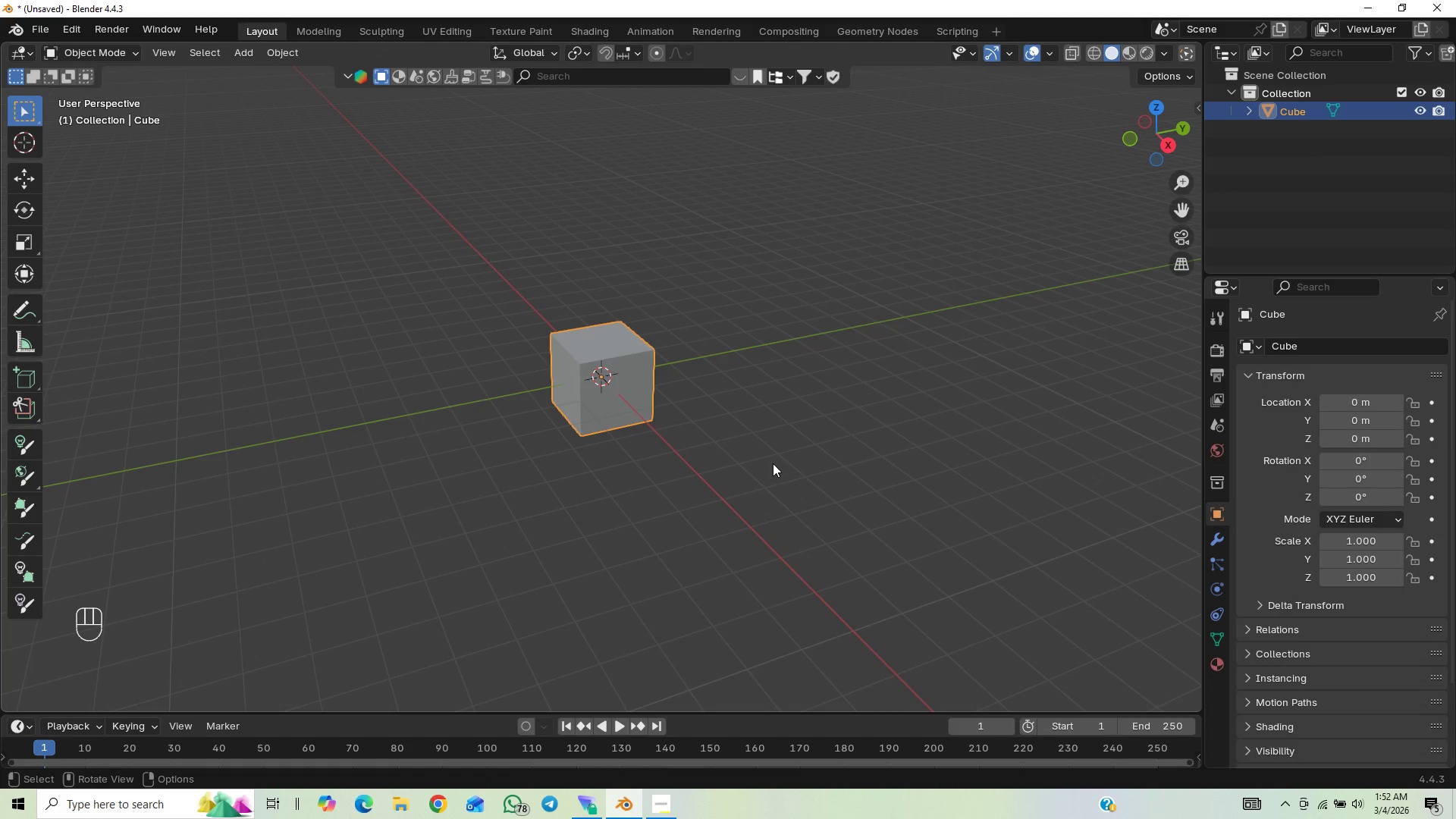 
key(Delete)
 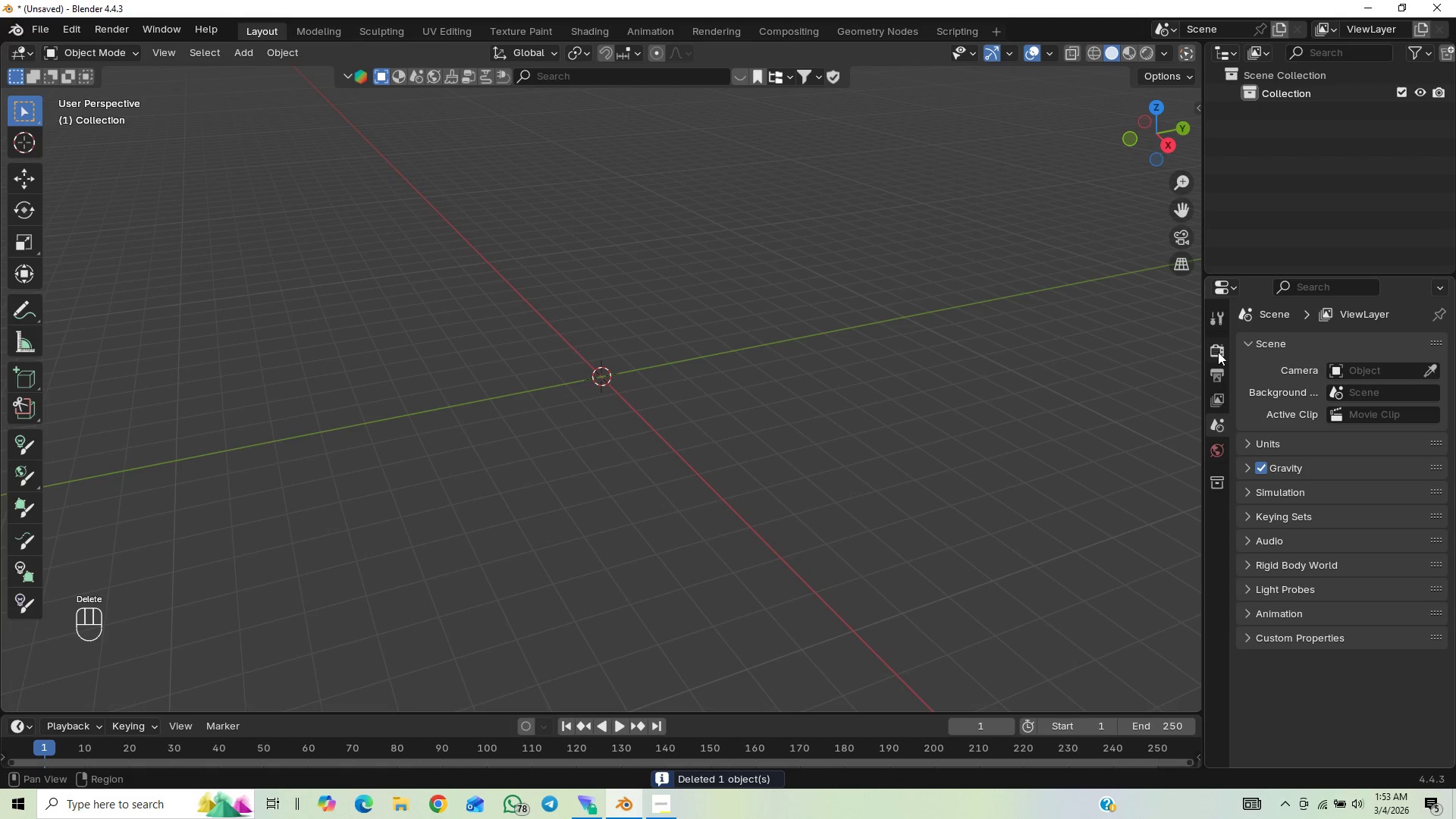 
left_click([1212, 379])
 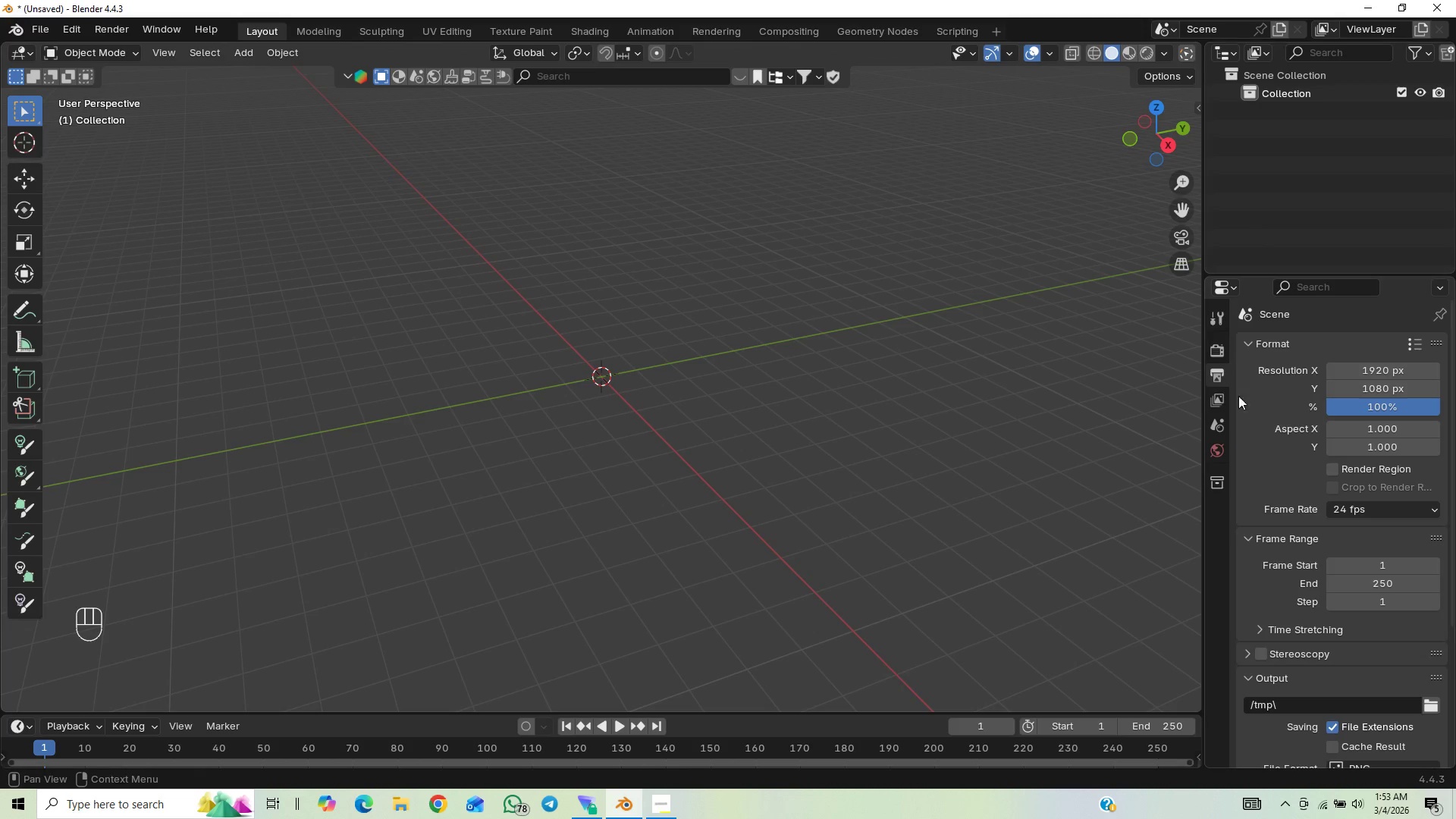 
scroll: coordinate [1282, 610], scroll_direction: down, amount: 4.0
 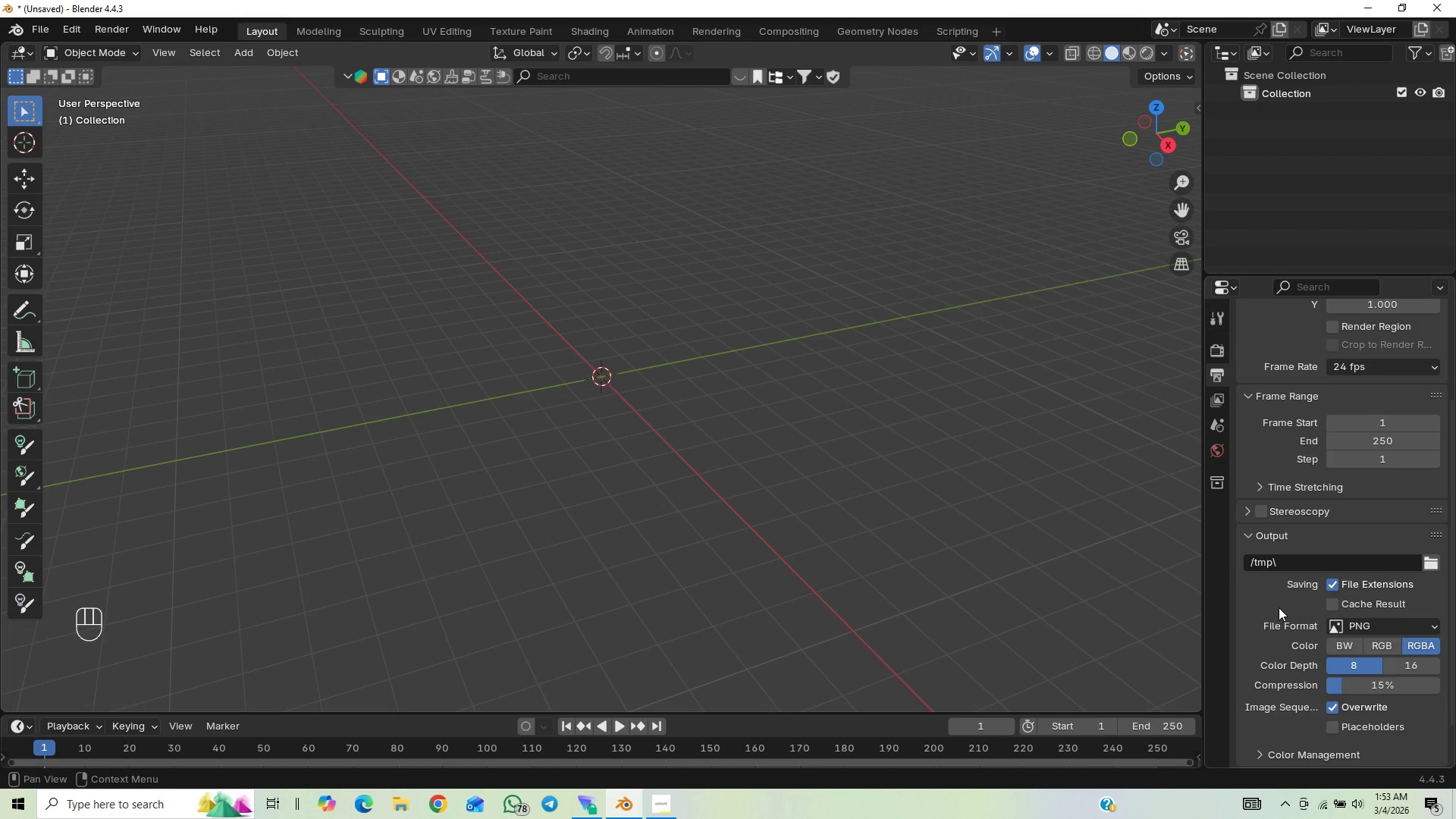 
scroll: coordinate [1294, 580], scroll_direction: up, amount: 6.0
 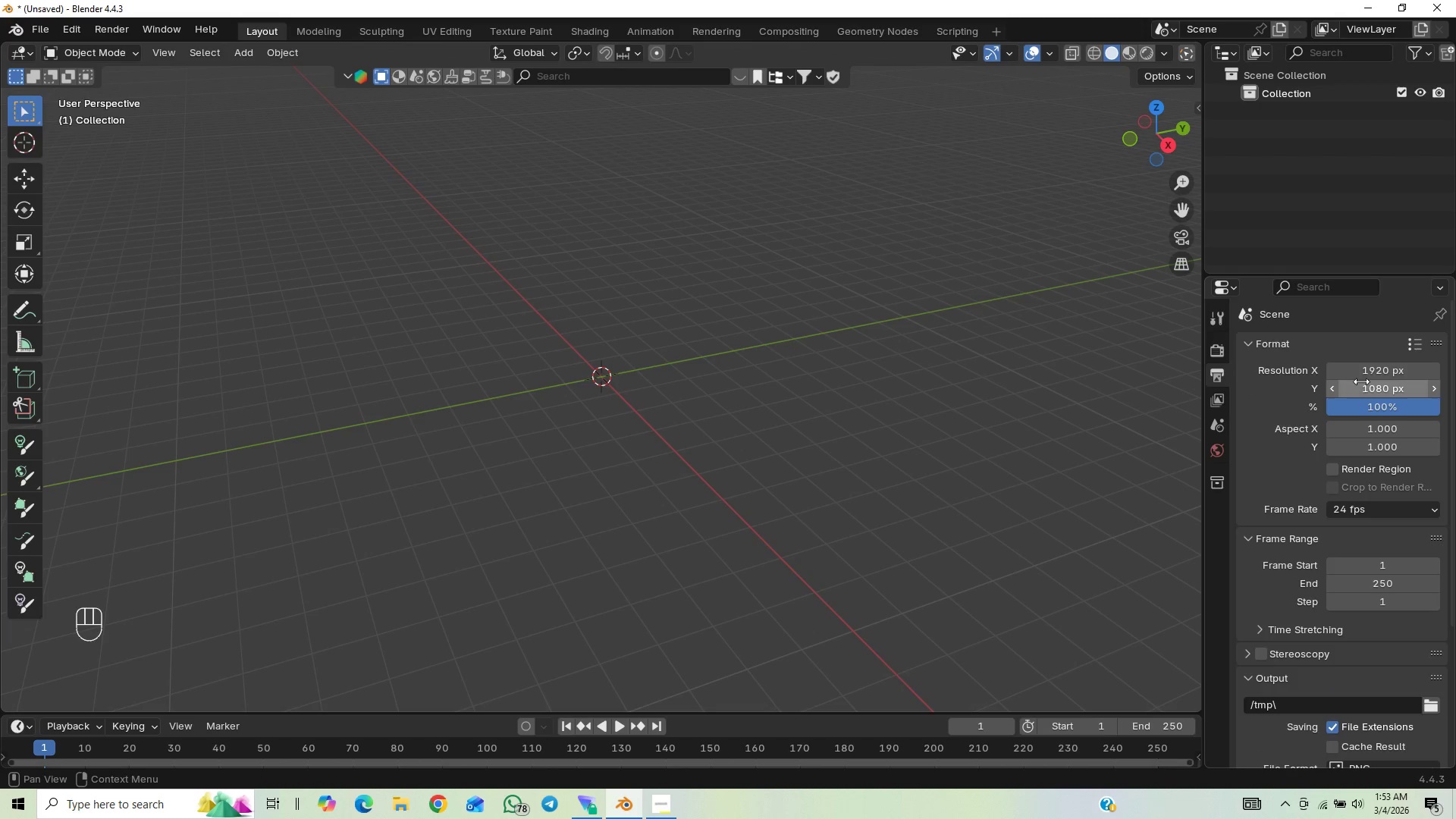 
left_click_drag(start_coordinate=[1365, 369], to_coordinate=[199, 391])
 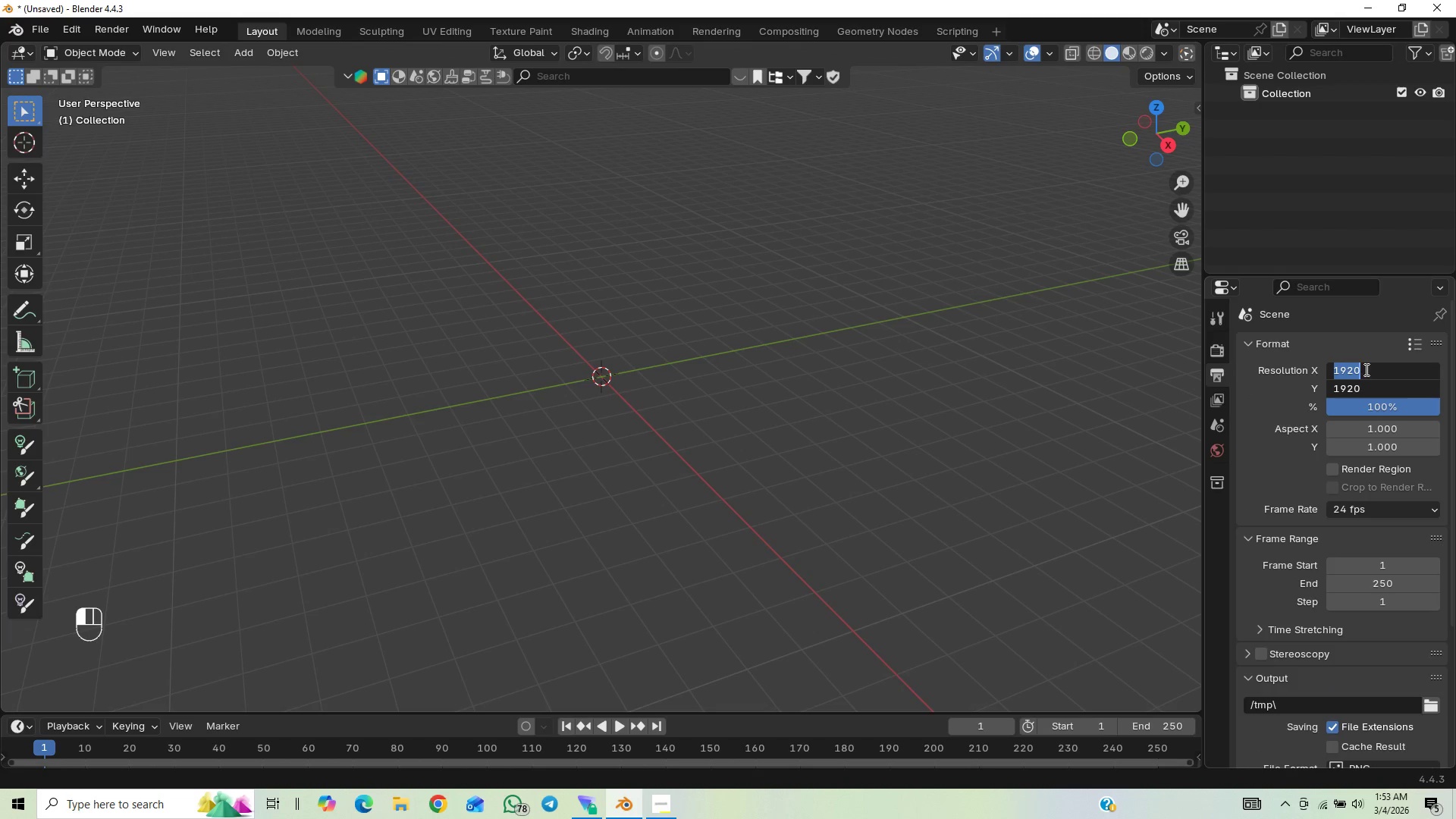 
type(1080)
 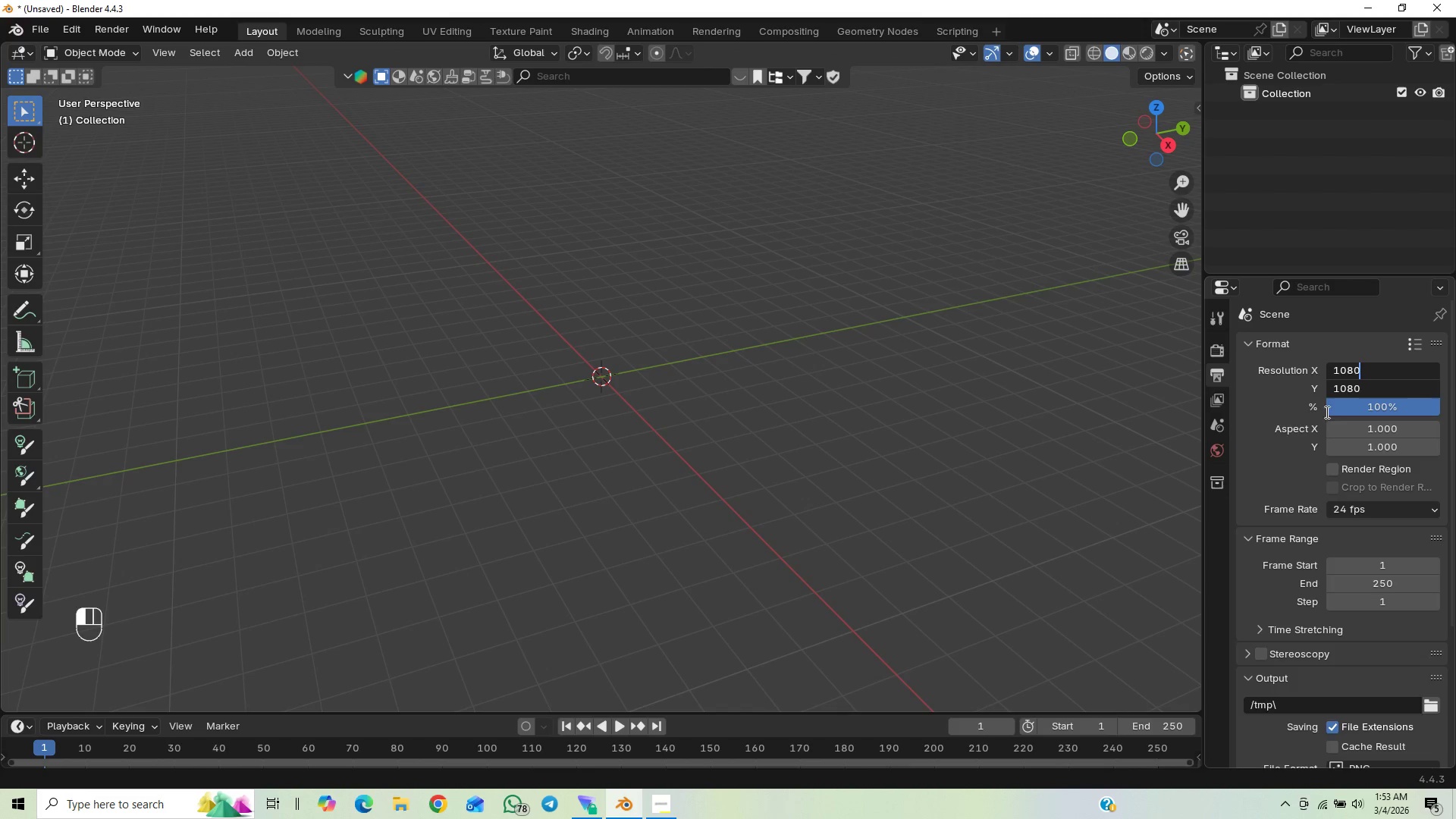 
left_click([1272, 468])
 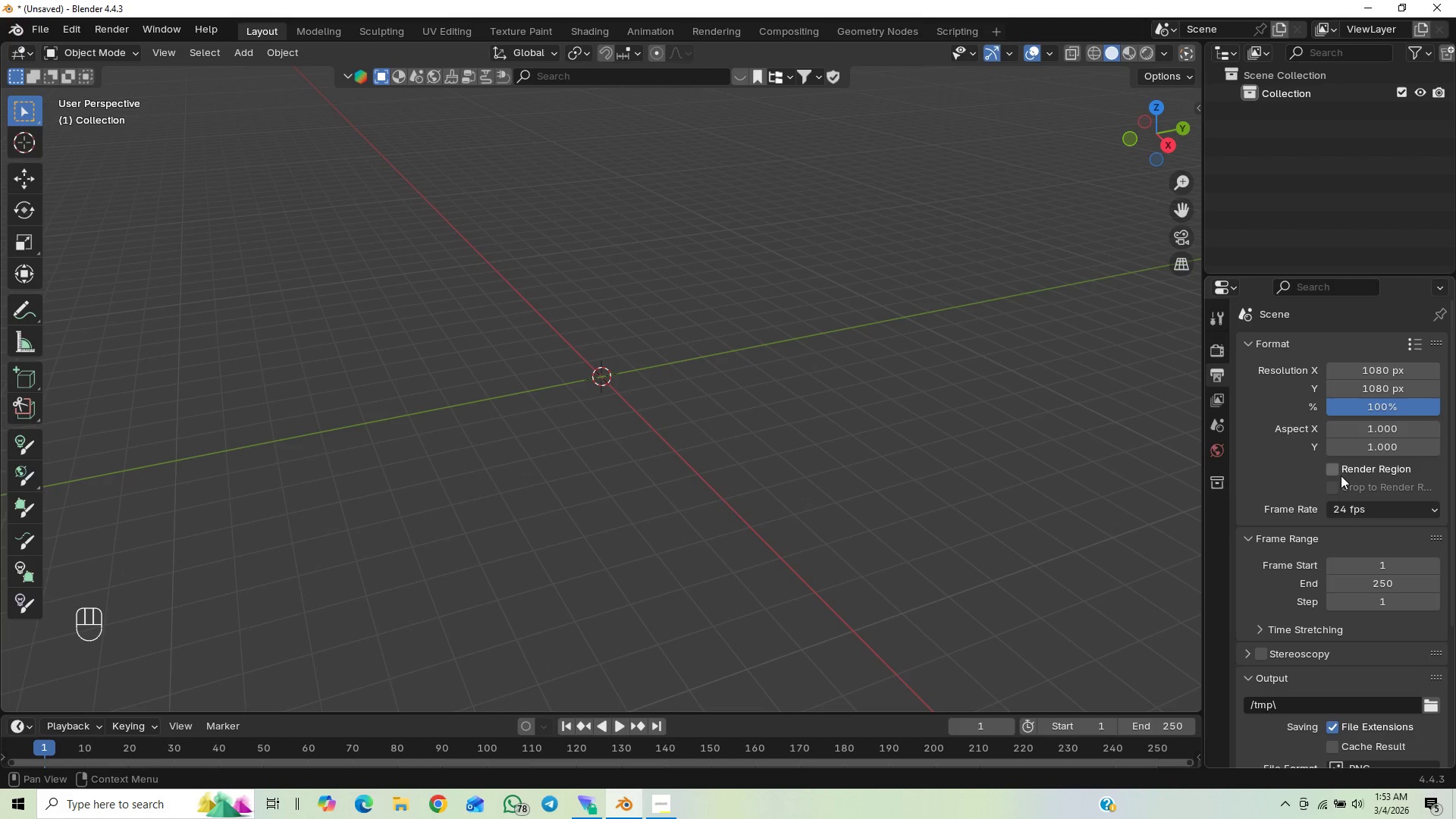 
left_click([1337, 475])
 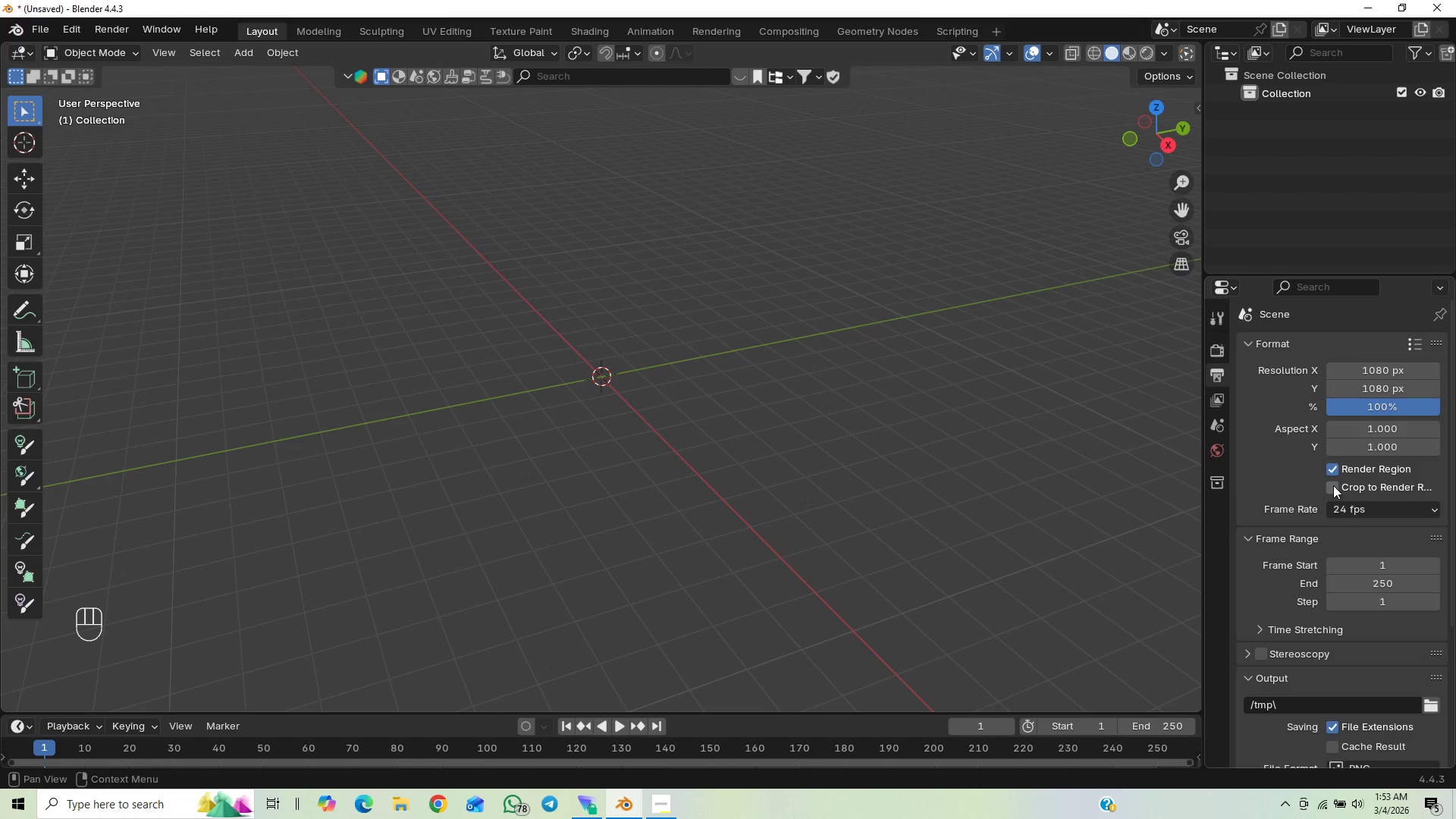 
left_click([1334, 490])
 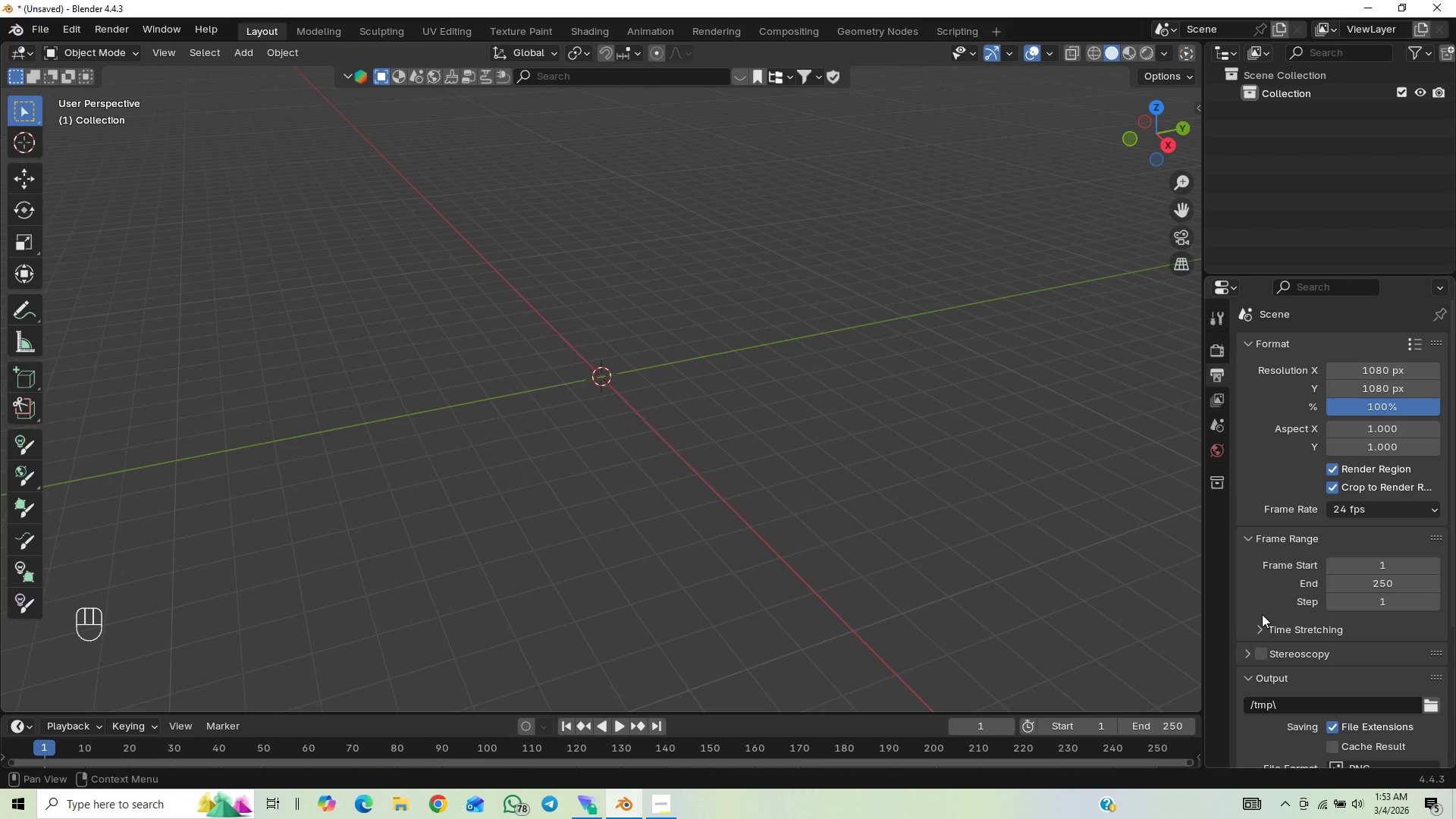 
scroll: coordinate [1256, 651], scroll_direction: down, amount: 6.0
 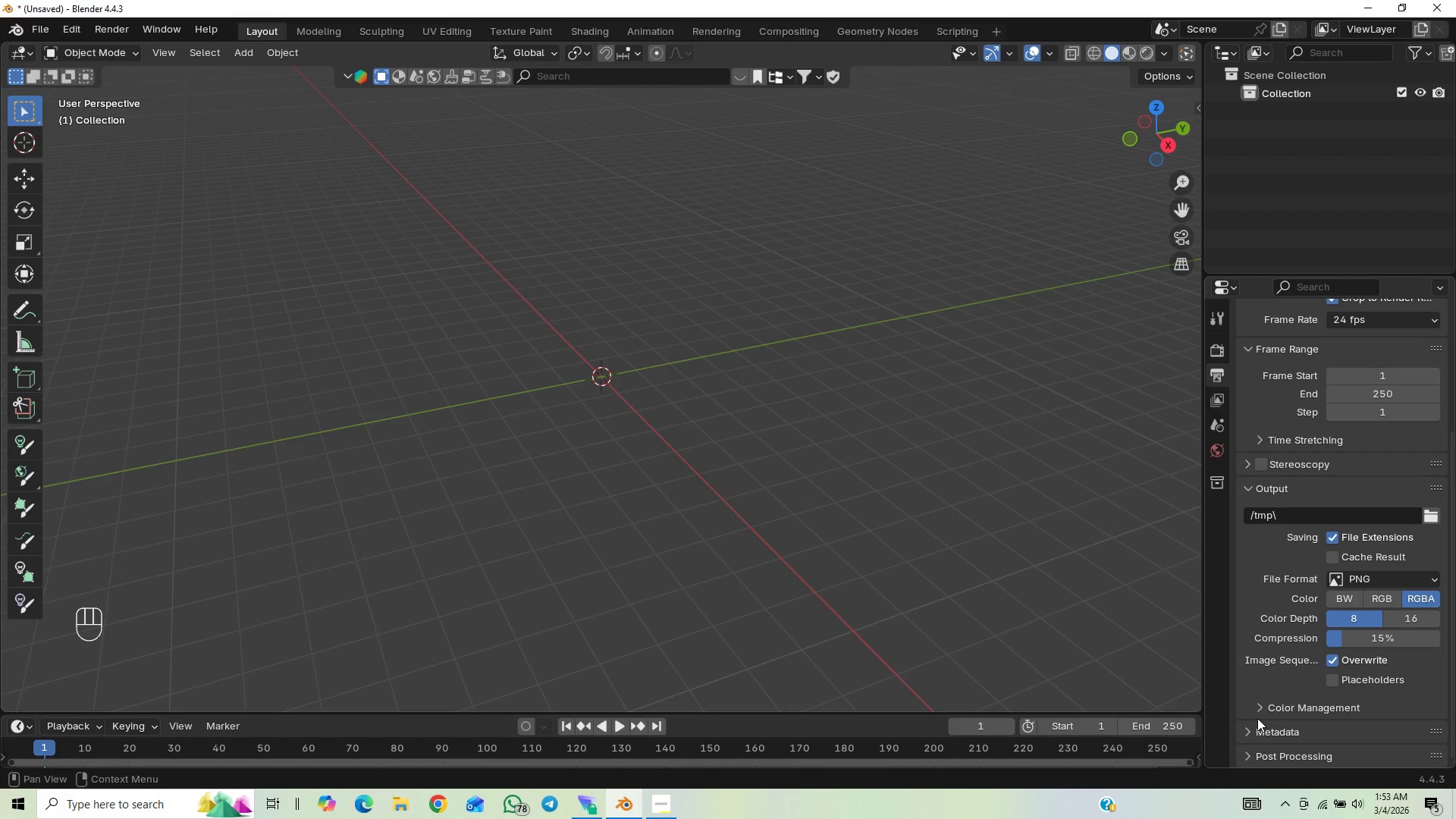 
left_click([1258, 717])
 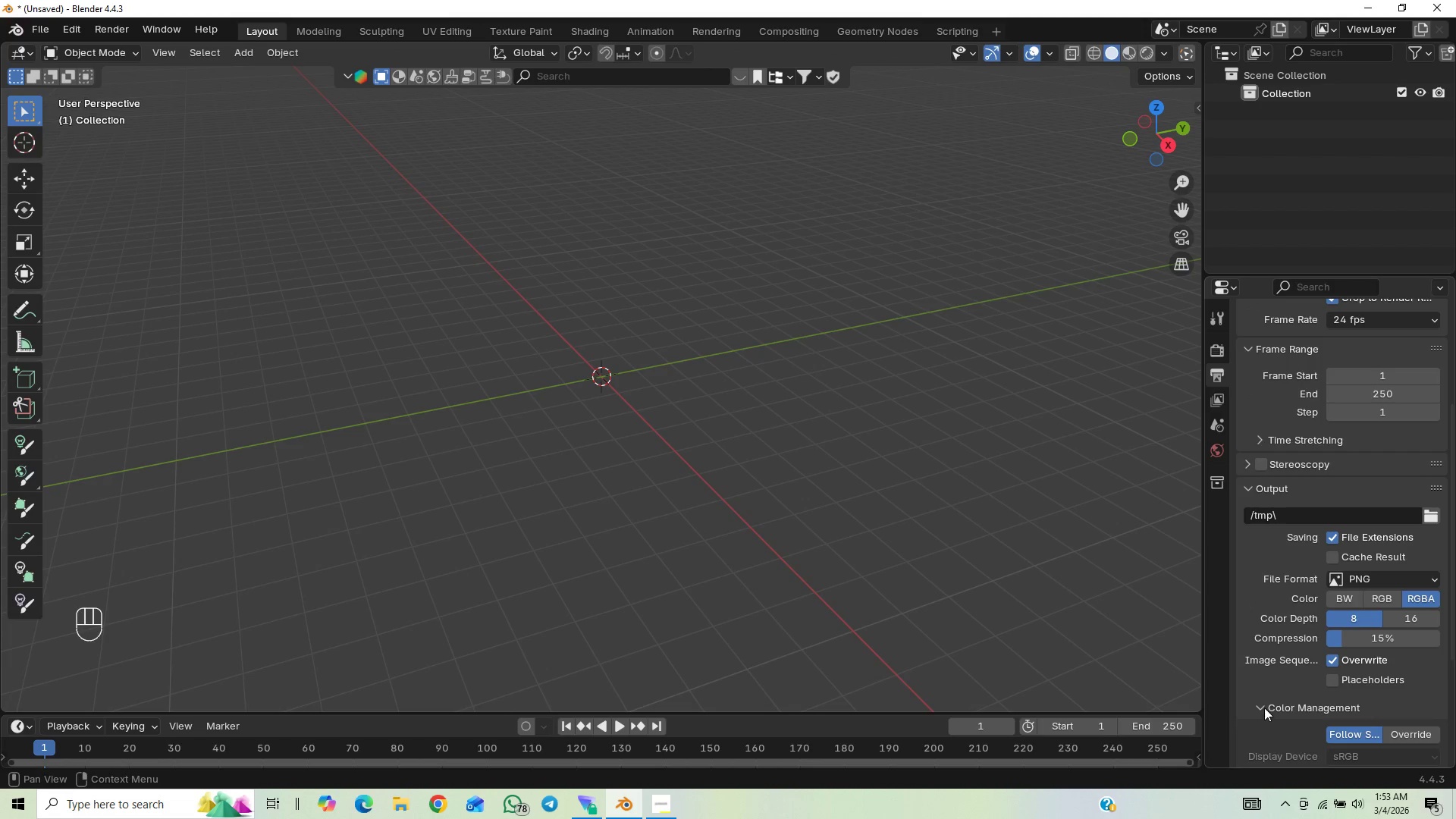 
scroll: coordinate [1265, 706], scroll_direction: down, amount: 9.0
 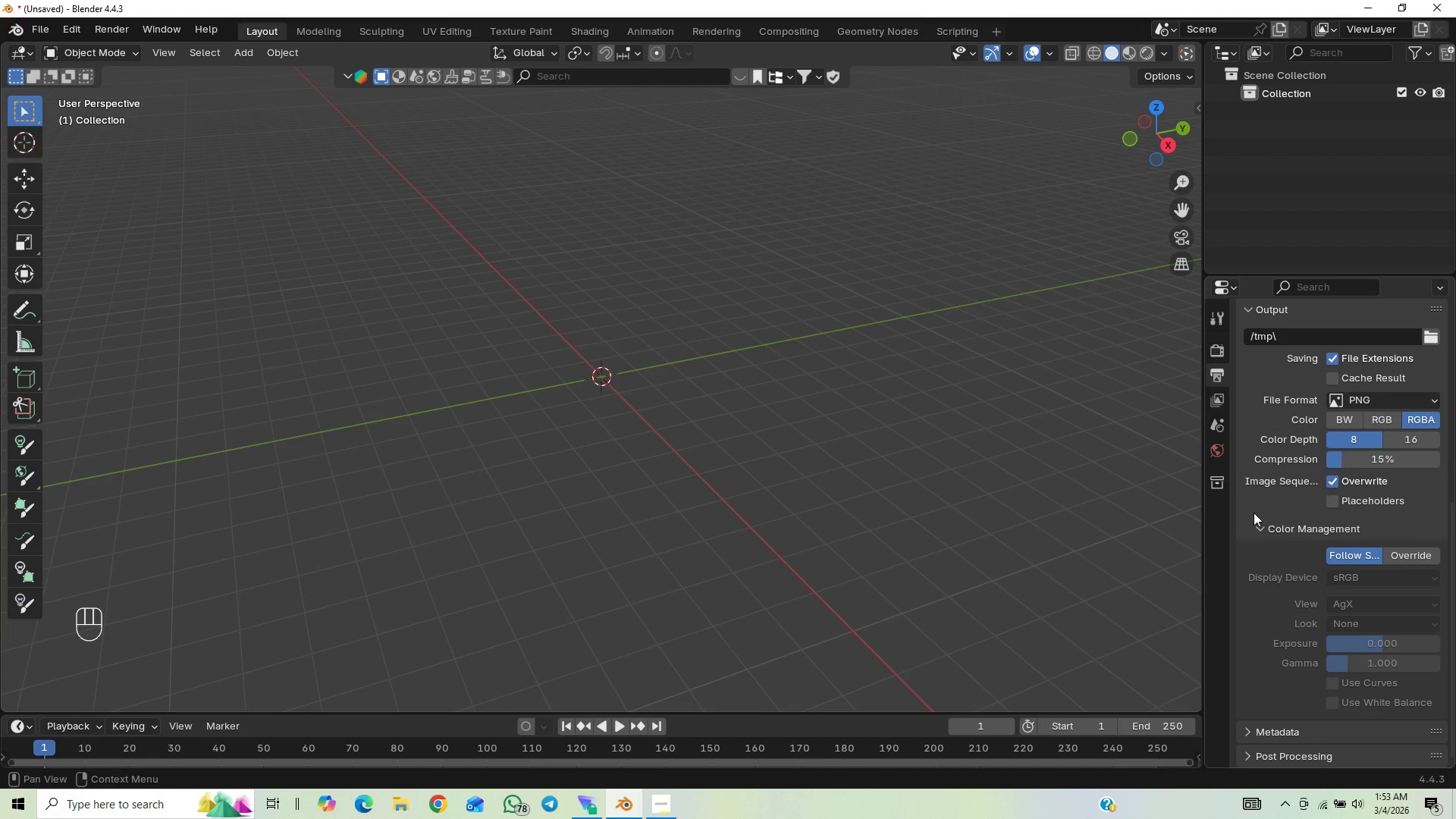 
left_click([1266, 529])
 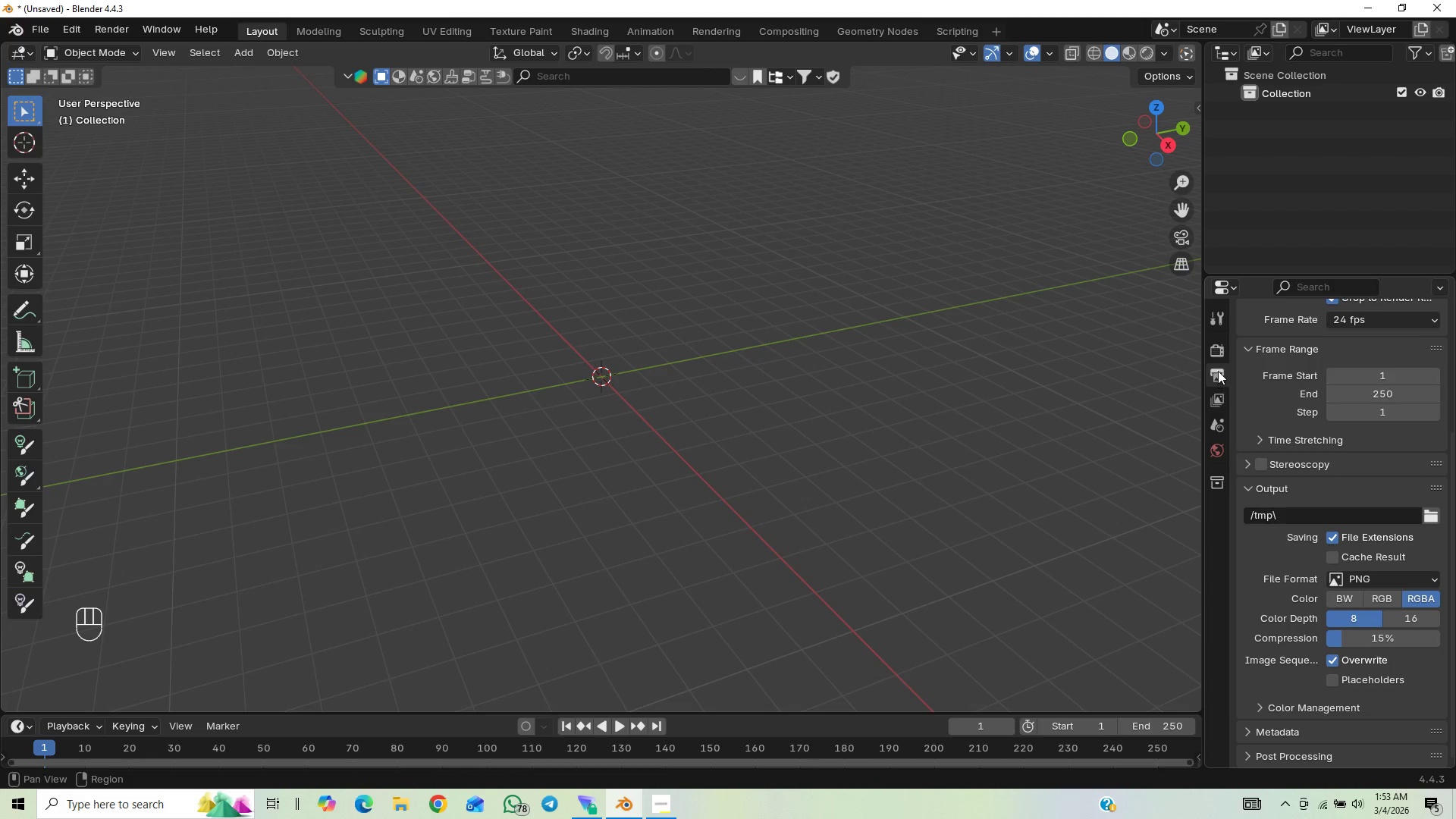 
left_click([1223, 354])
 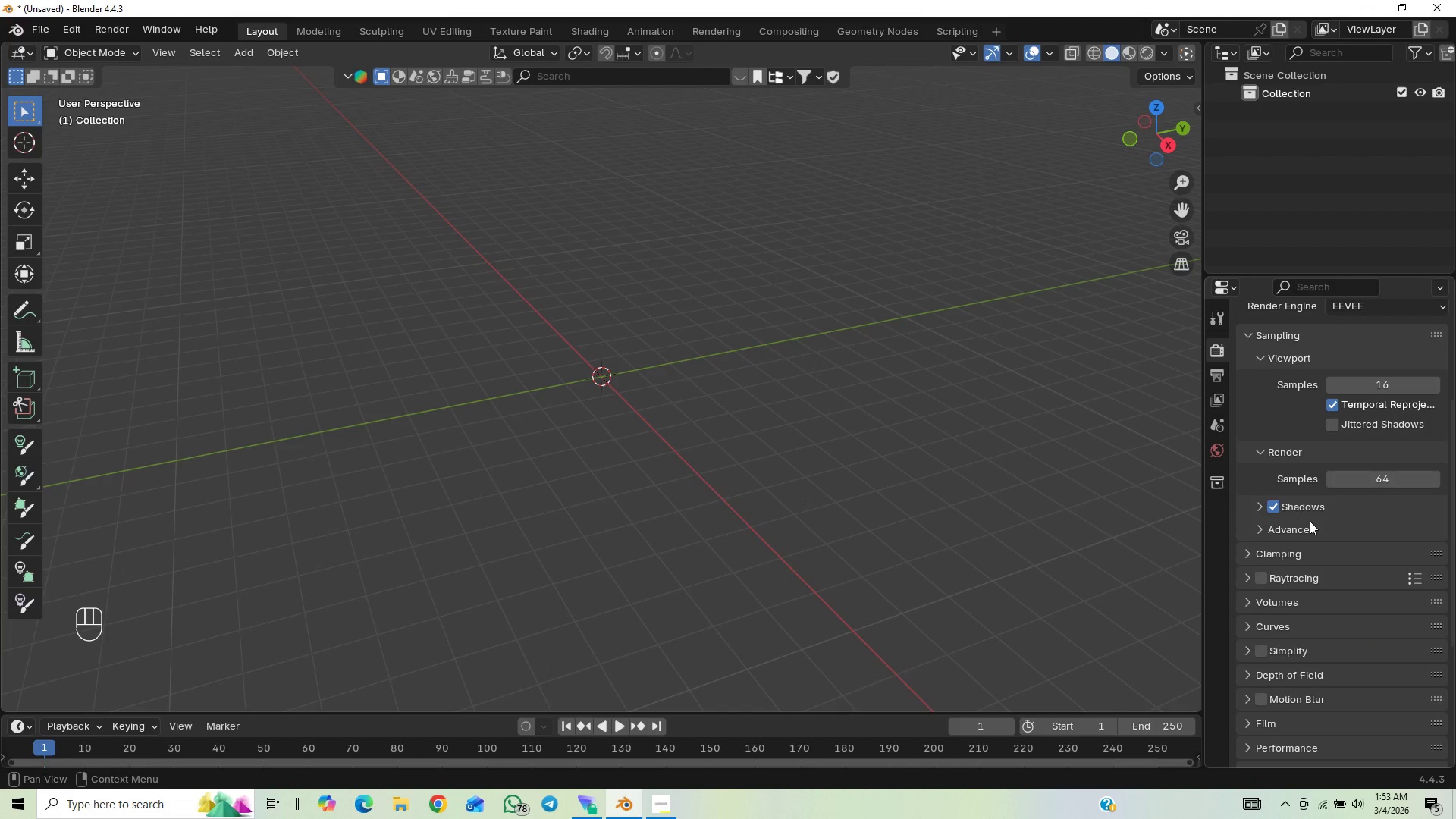 
scroll: coordinate [1269, 519], scroll_direction: up, amount: 27.0
 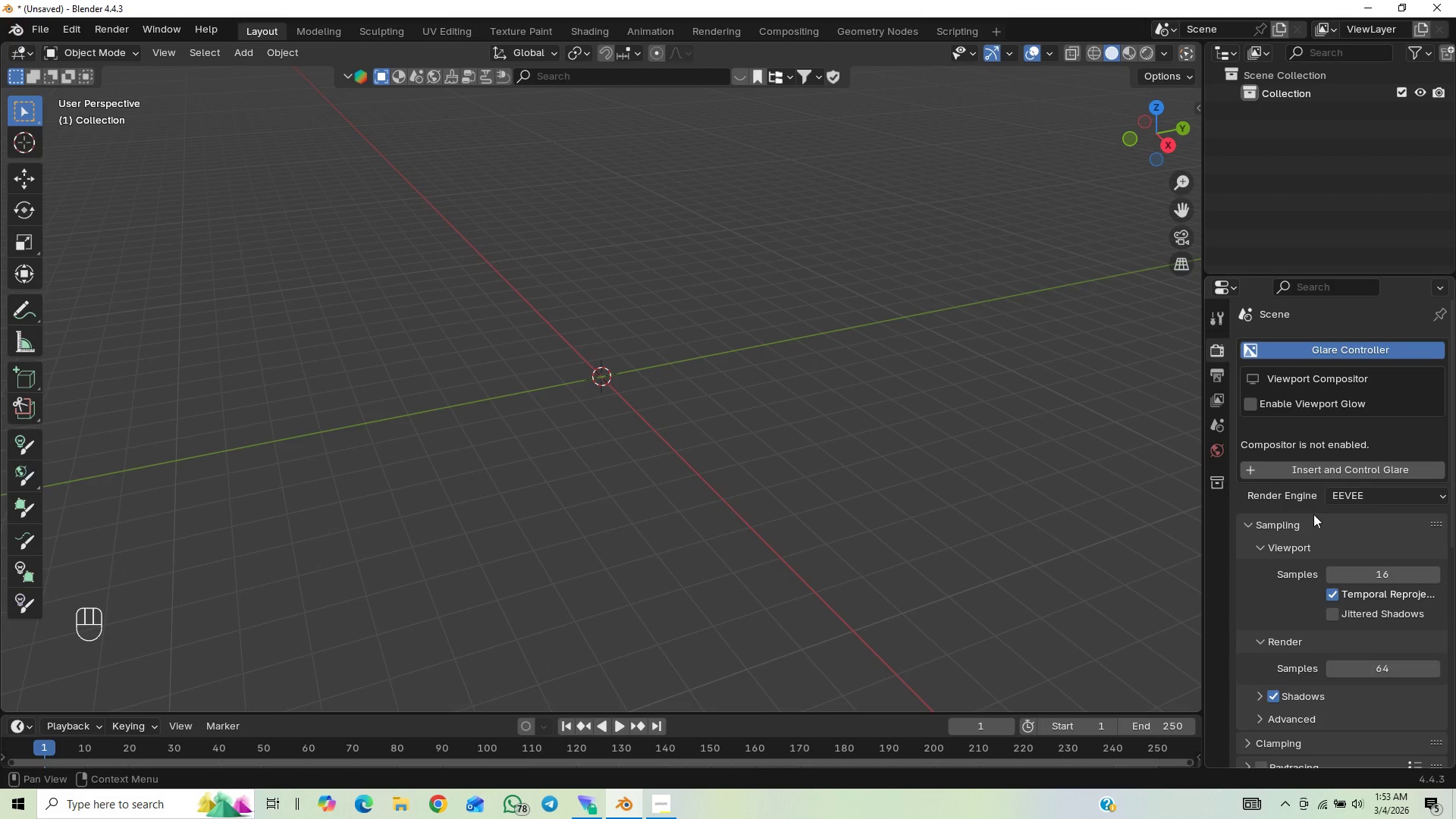 
left_click([1342, 492])
 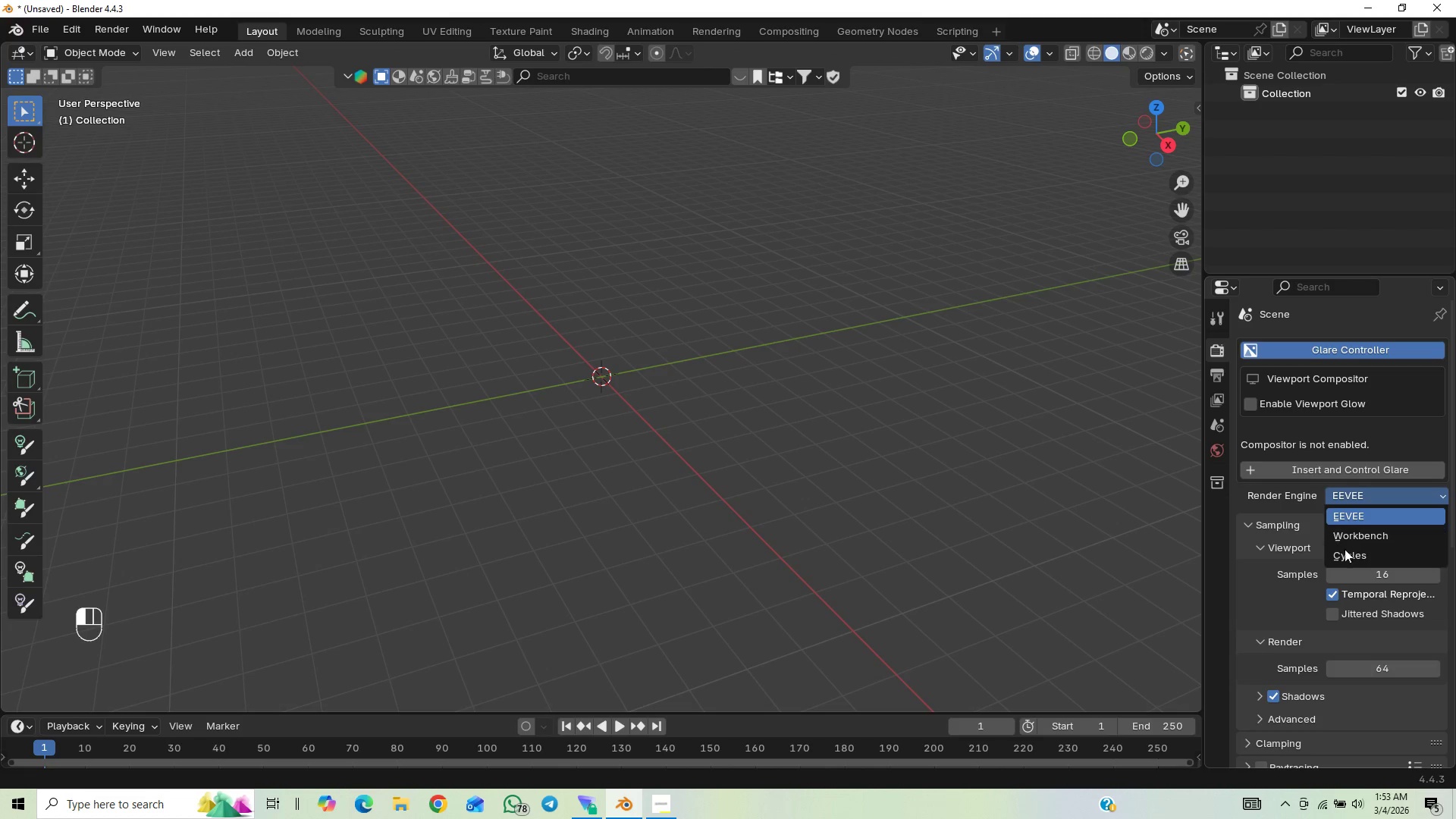 
left_click([1345, 558])
 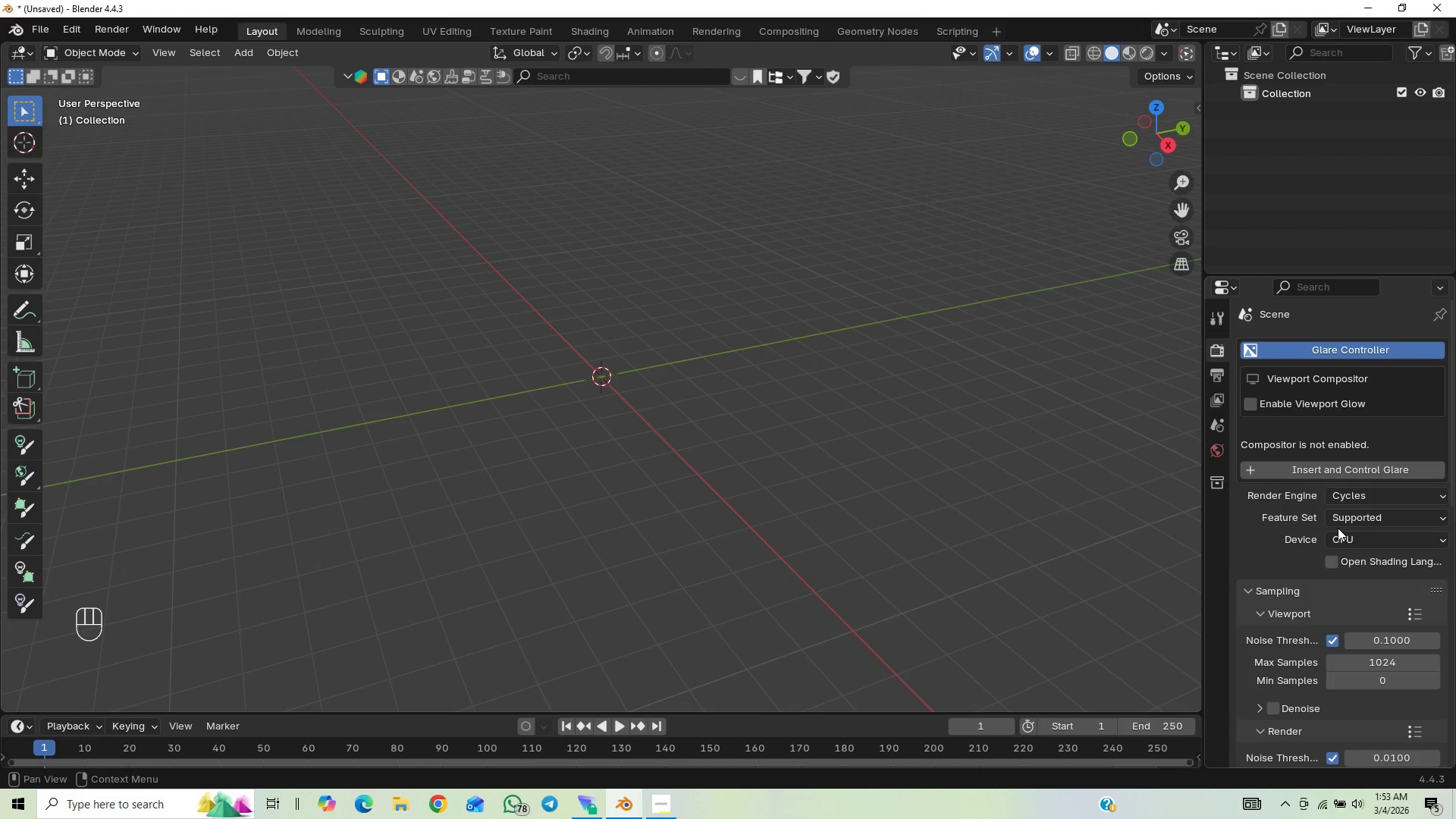 
left_click([1347, 542])
 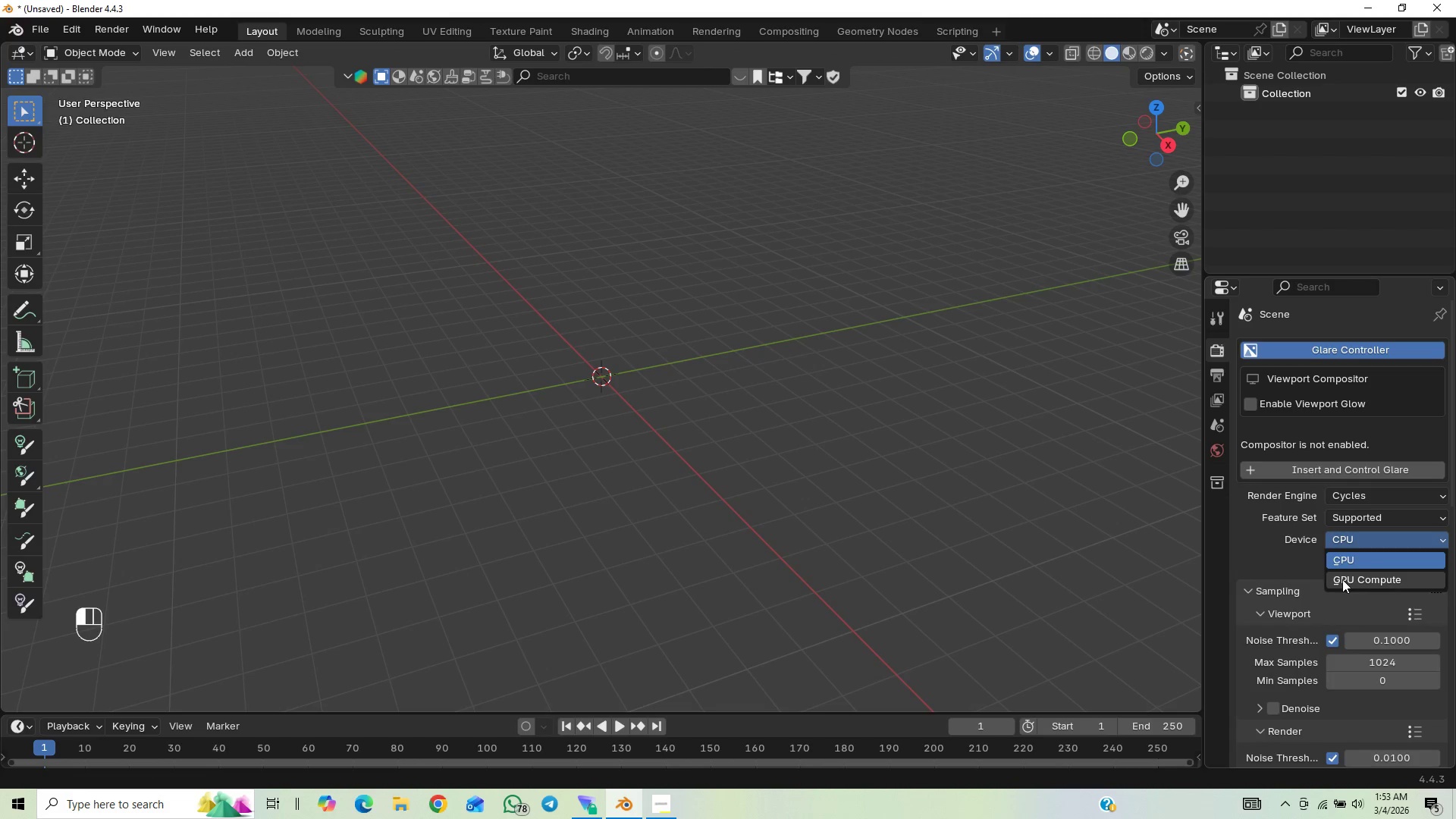 
left_click([1342, 579])
 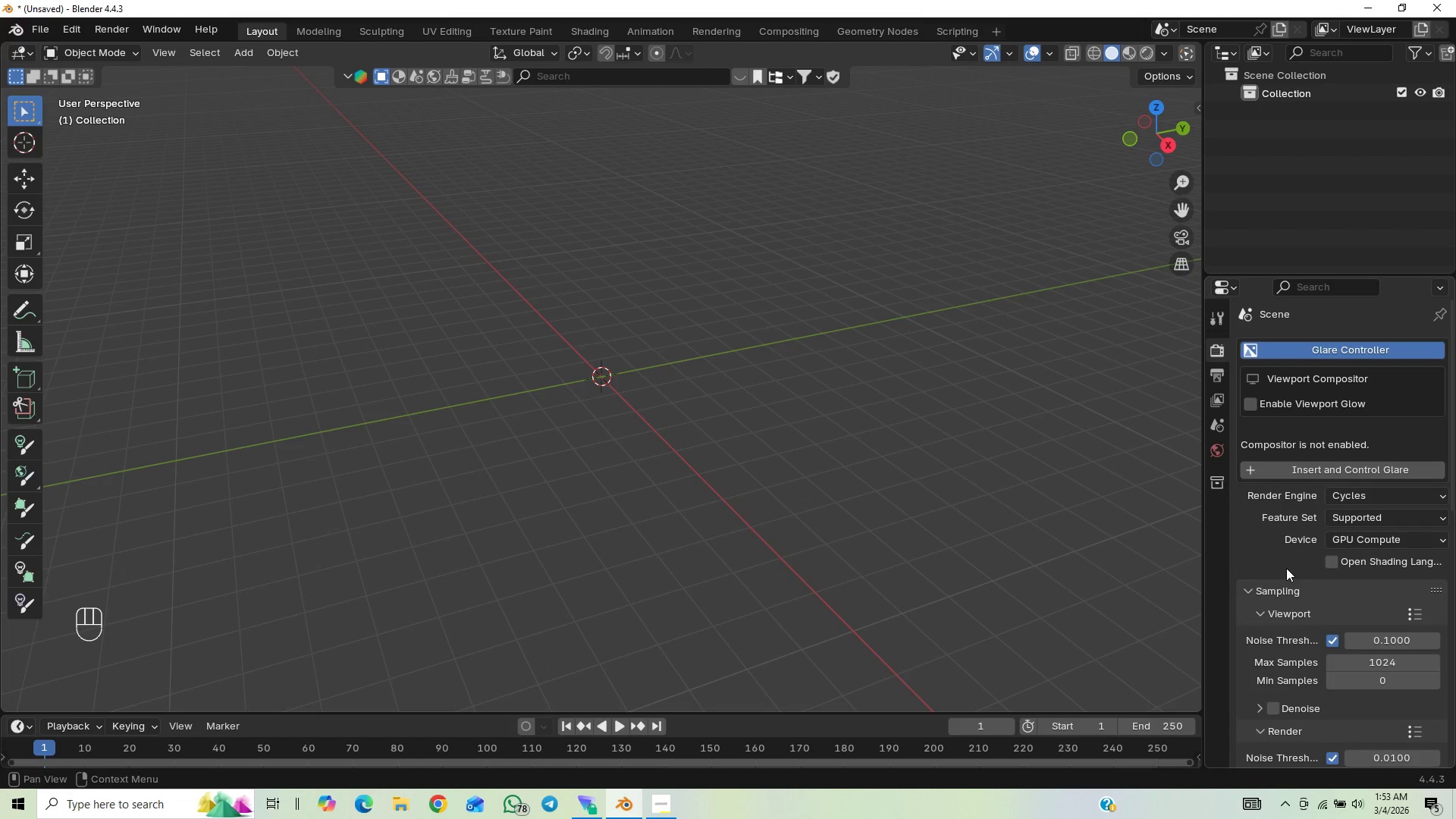 
scroll: coordinate [1285, 595], scroll_direction: down, amount: 3.0
 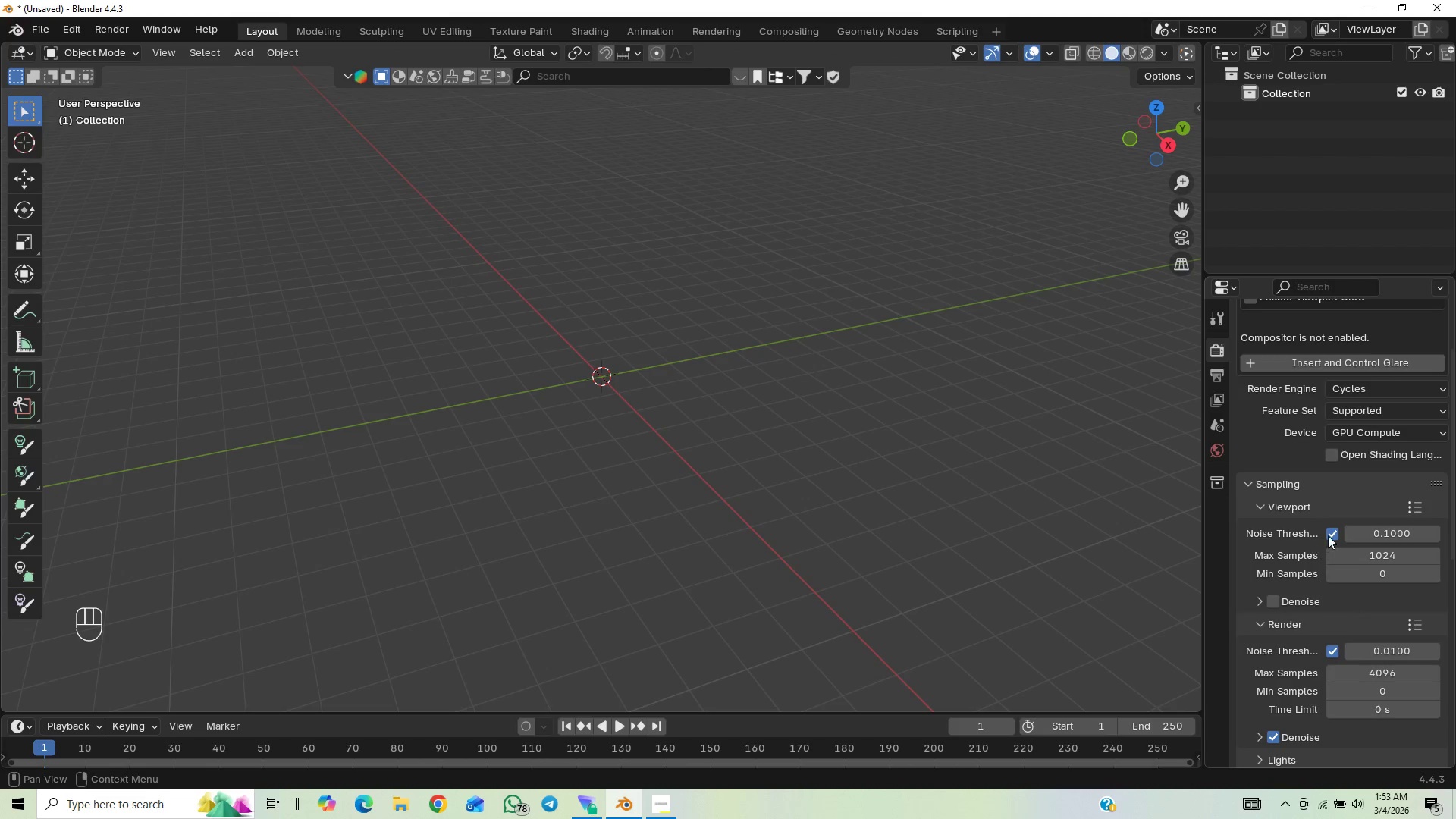 
left_click([1331, 529])
 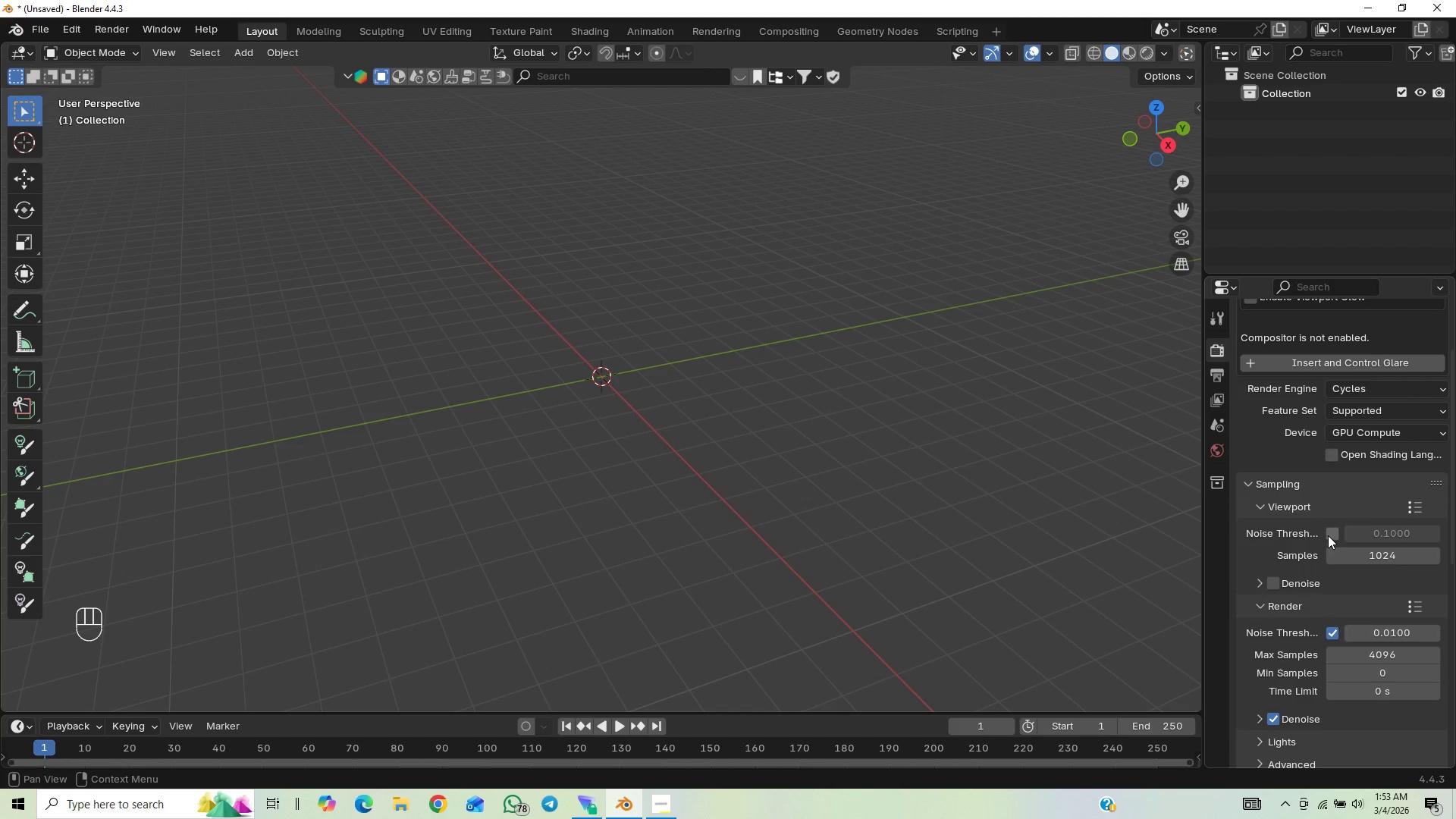 
left_click([1328, 535])
 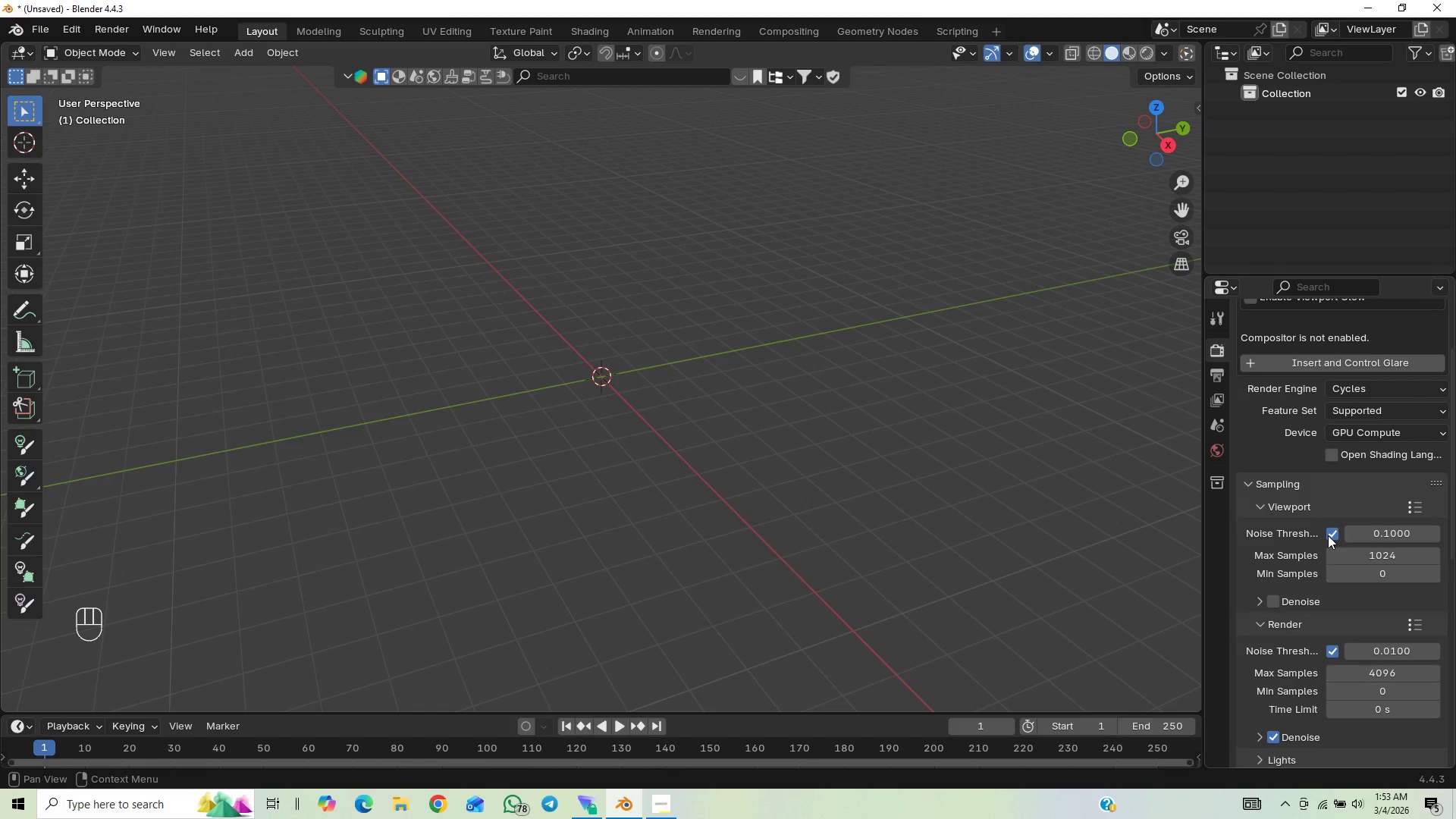 
left_click([1328, 535])
 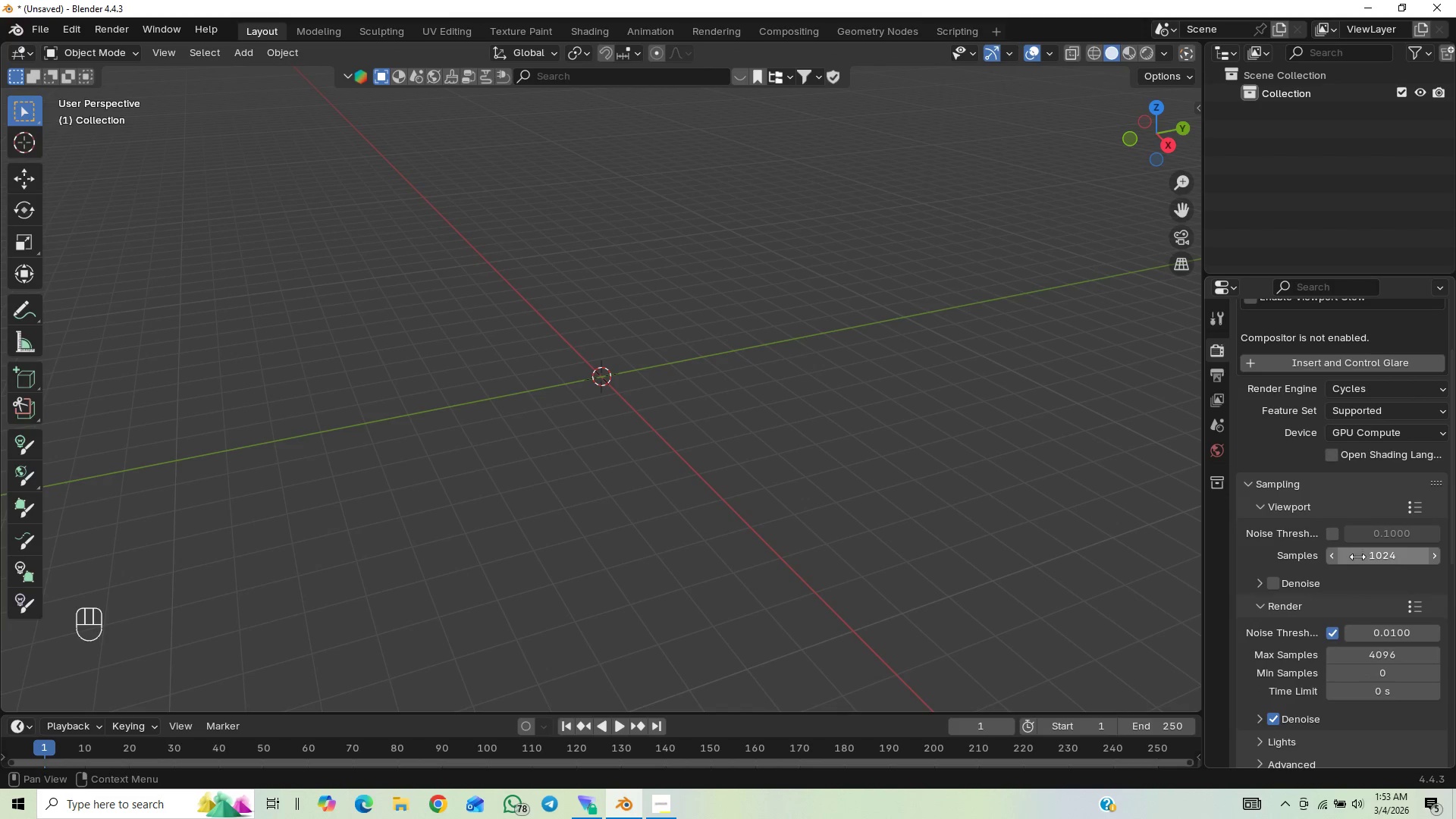 
left_click([1367, 560])
 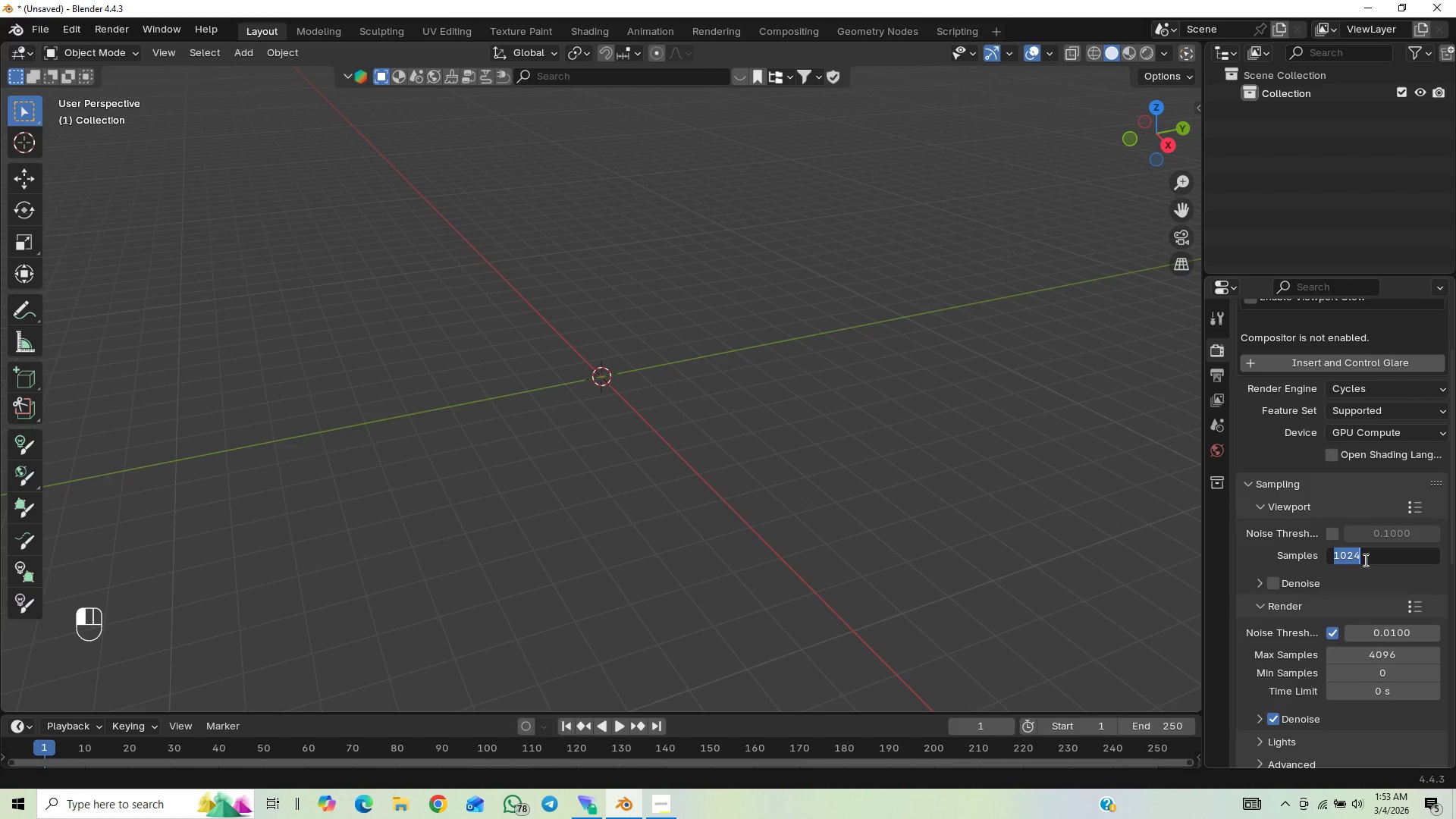 
type(32)
 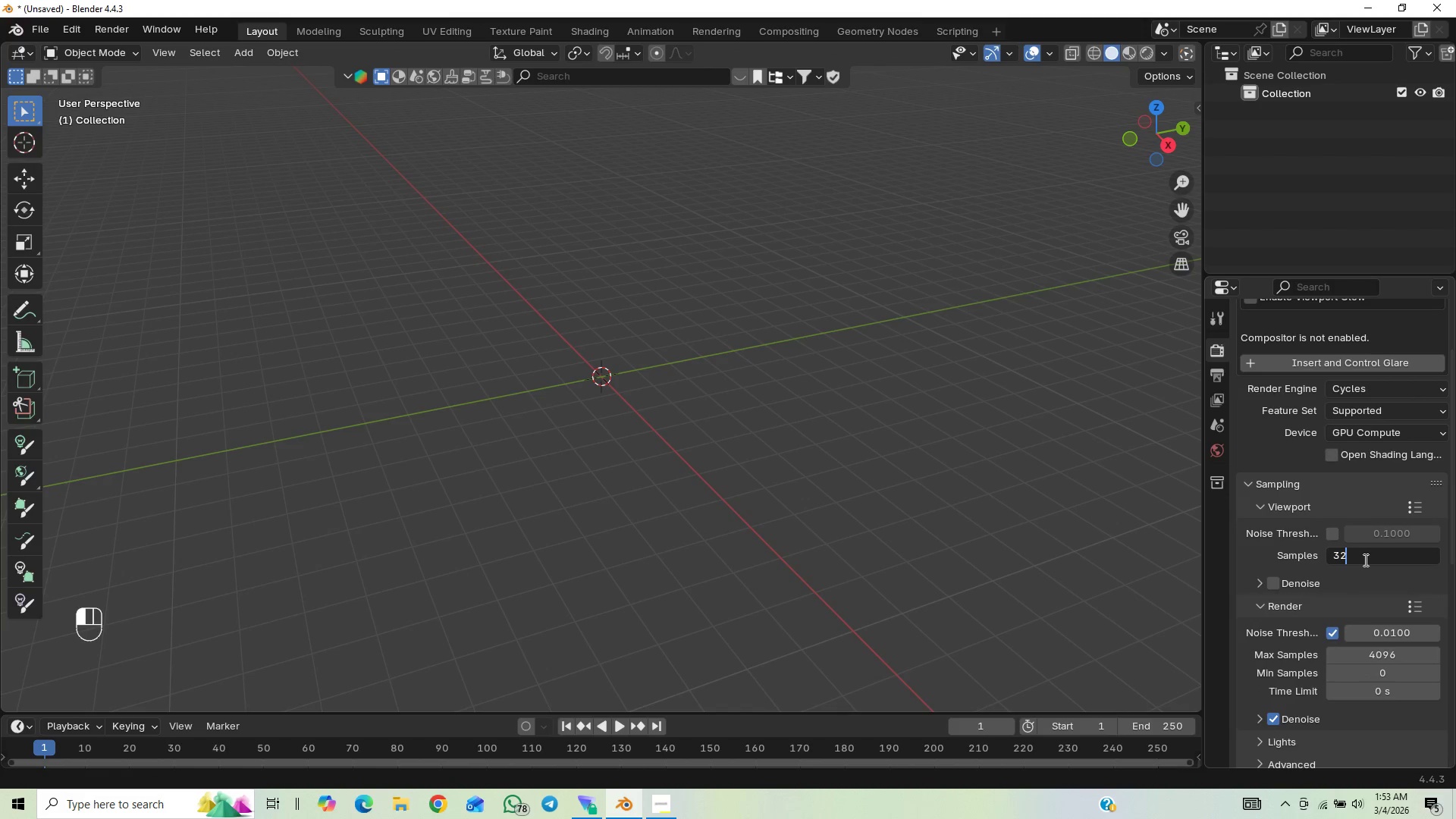 
key(Enter)
 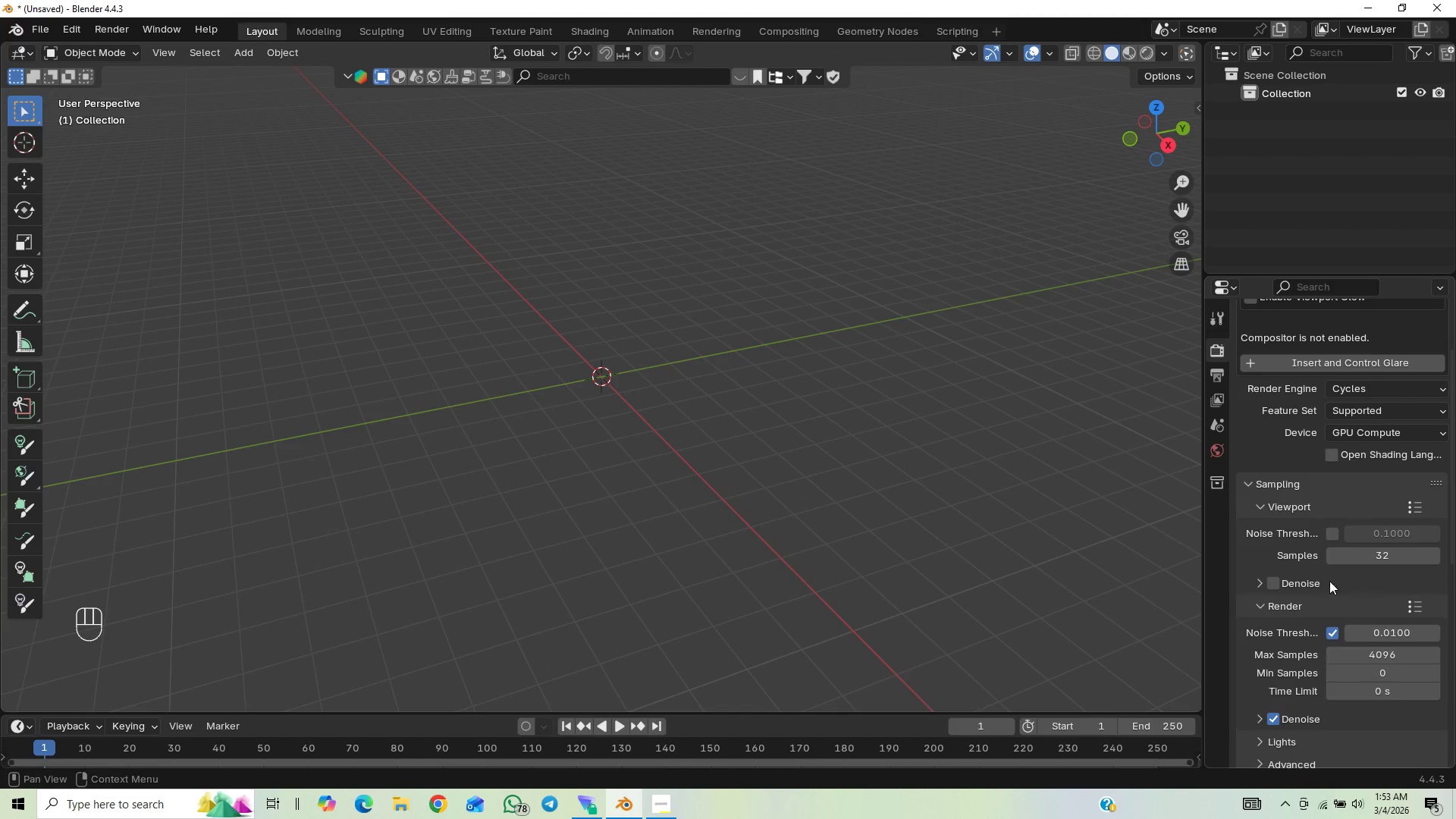 
left_click([1279, 581])
 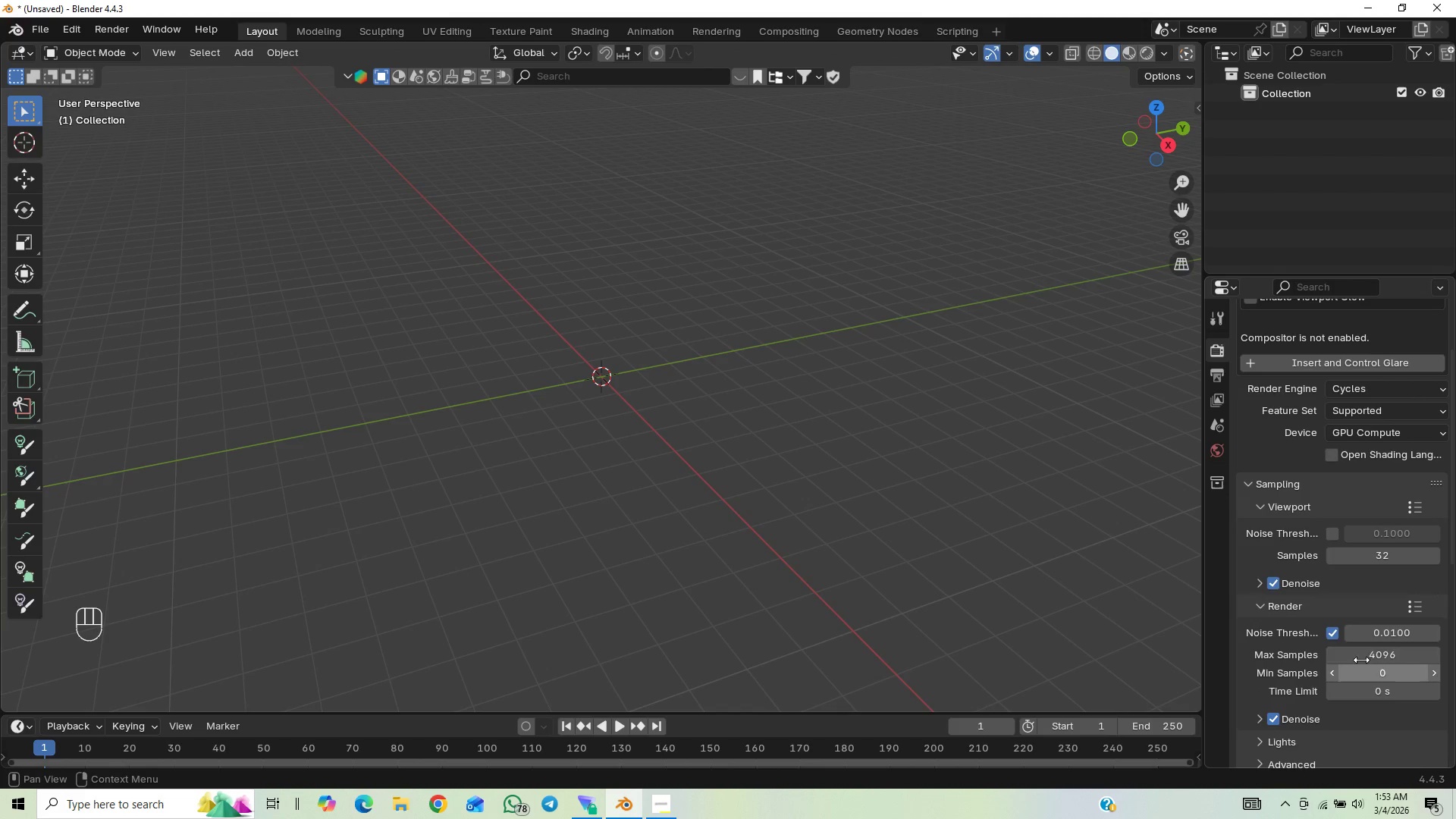 
scroll: coordinate [1353, 613], scroll_direction: down, amount: 1.0
 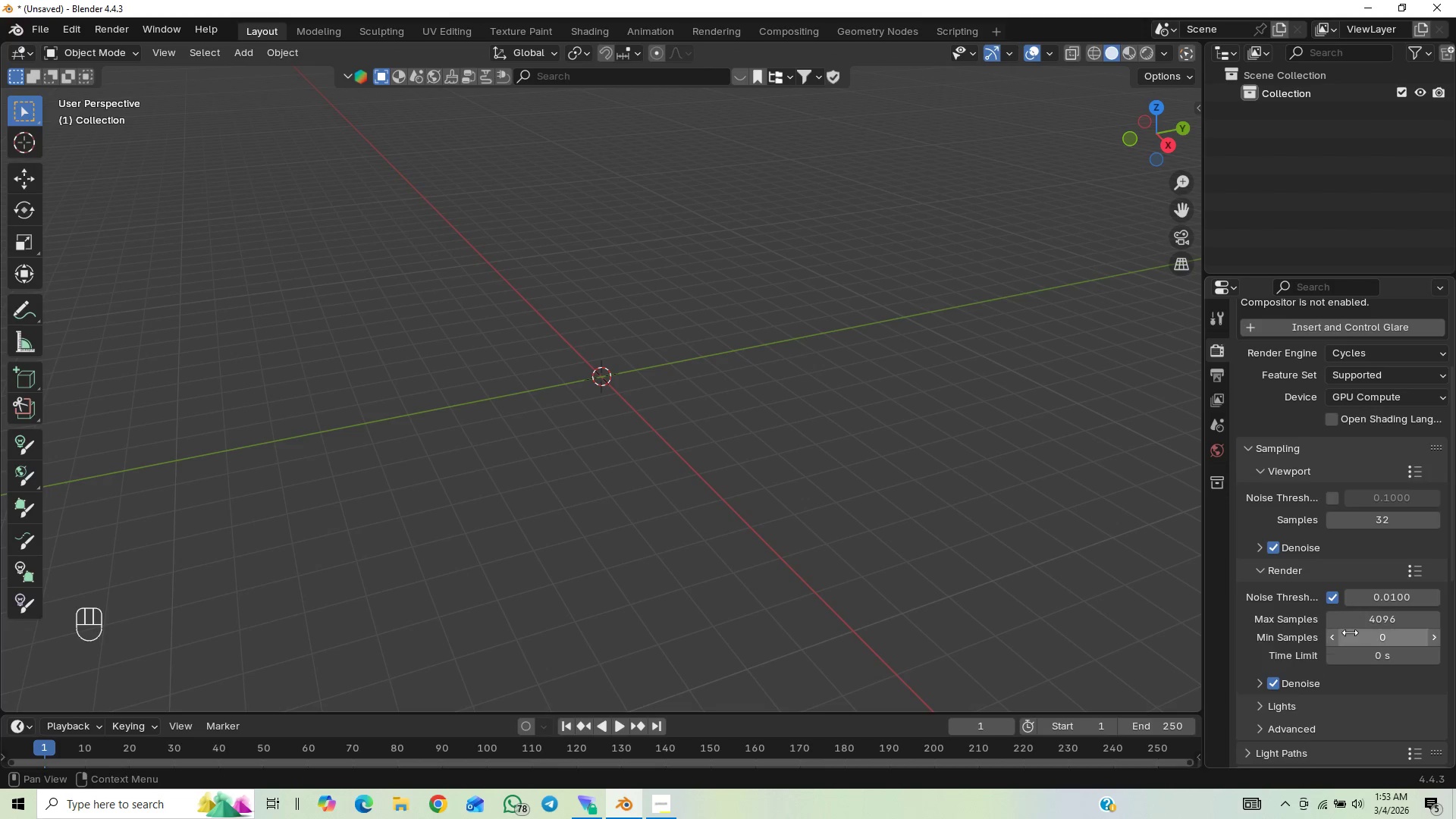 
left_click_drag(start_coordinate=[1361, 620], to_coordinate=[196, 620])
 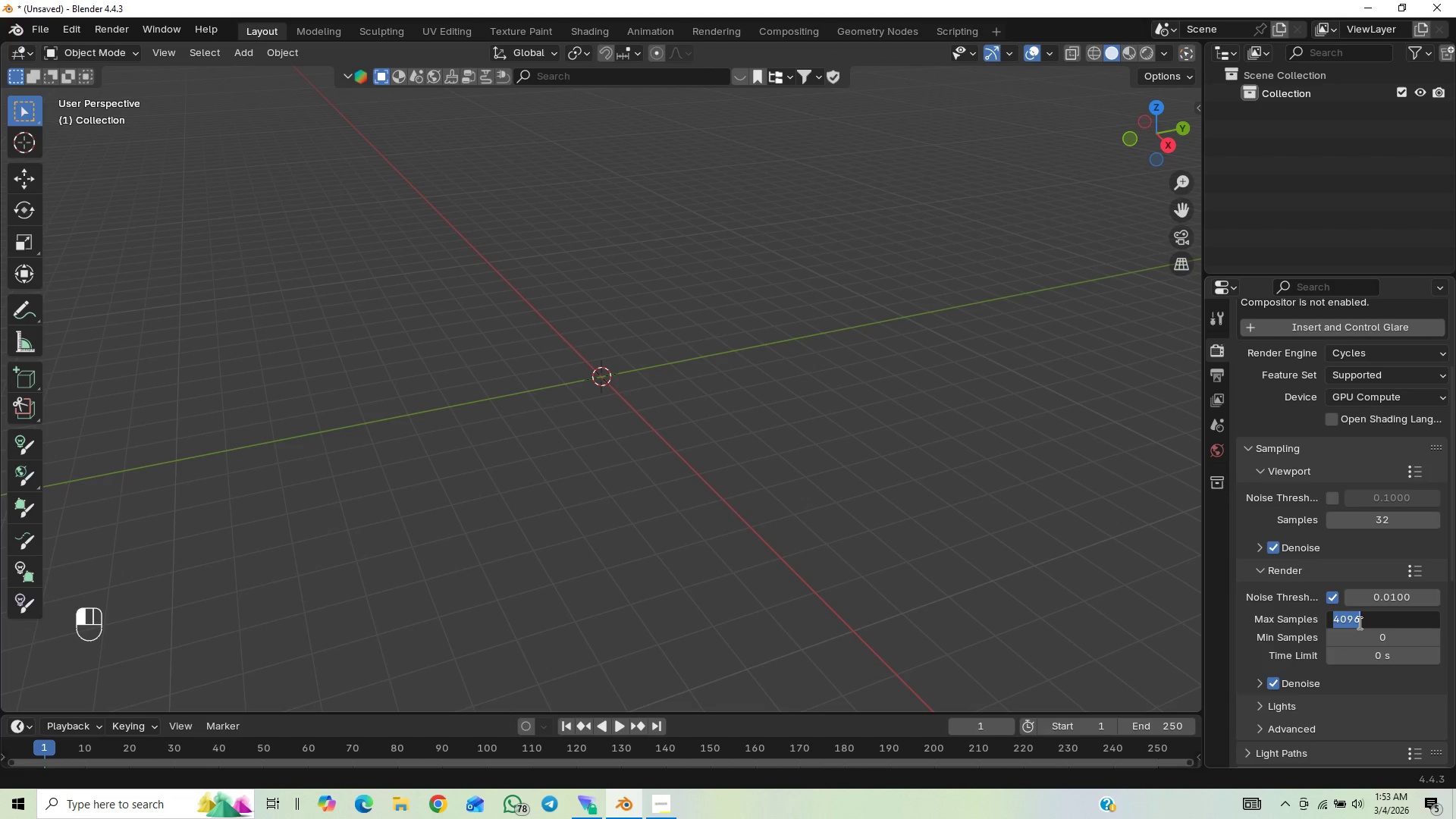 
type(1024)
 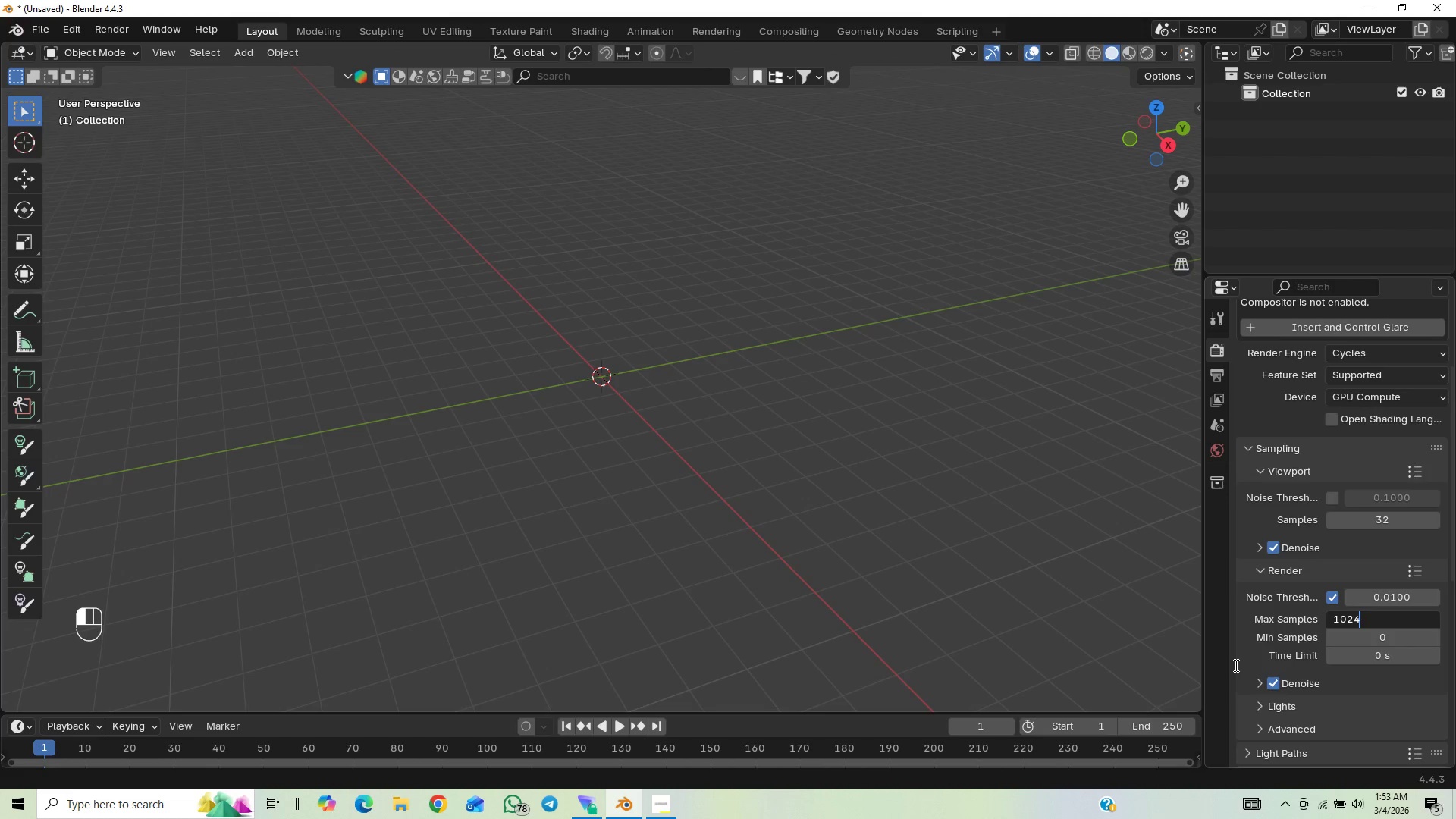 
left_click([1249, 656])
 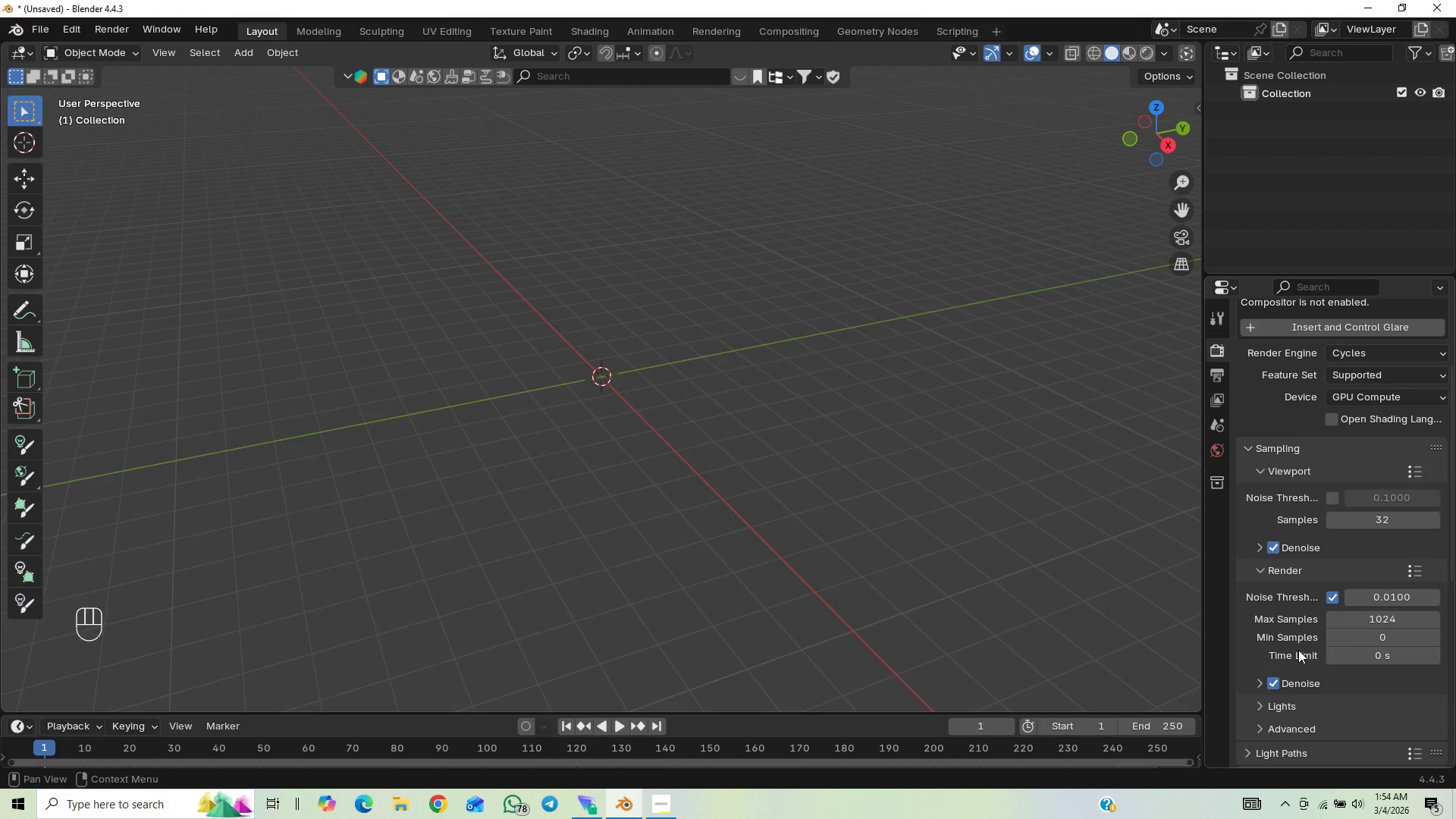 
scroll: coordinate [1300, 588], scroll_direction: down, amount: 10.0
 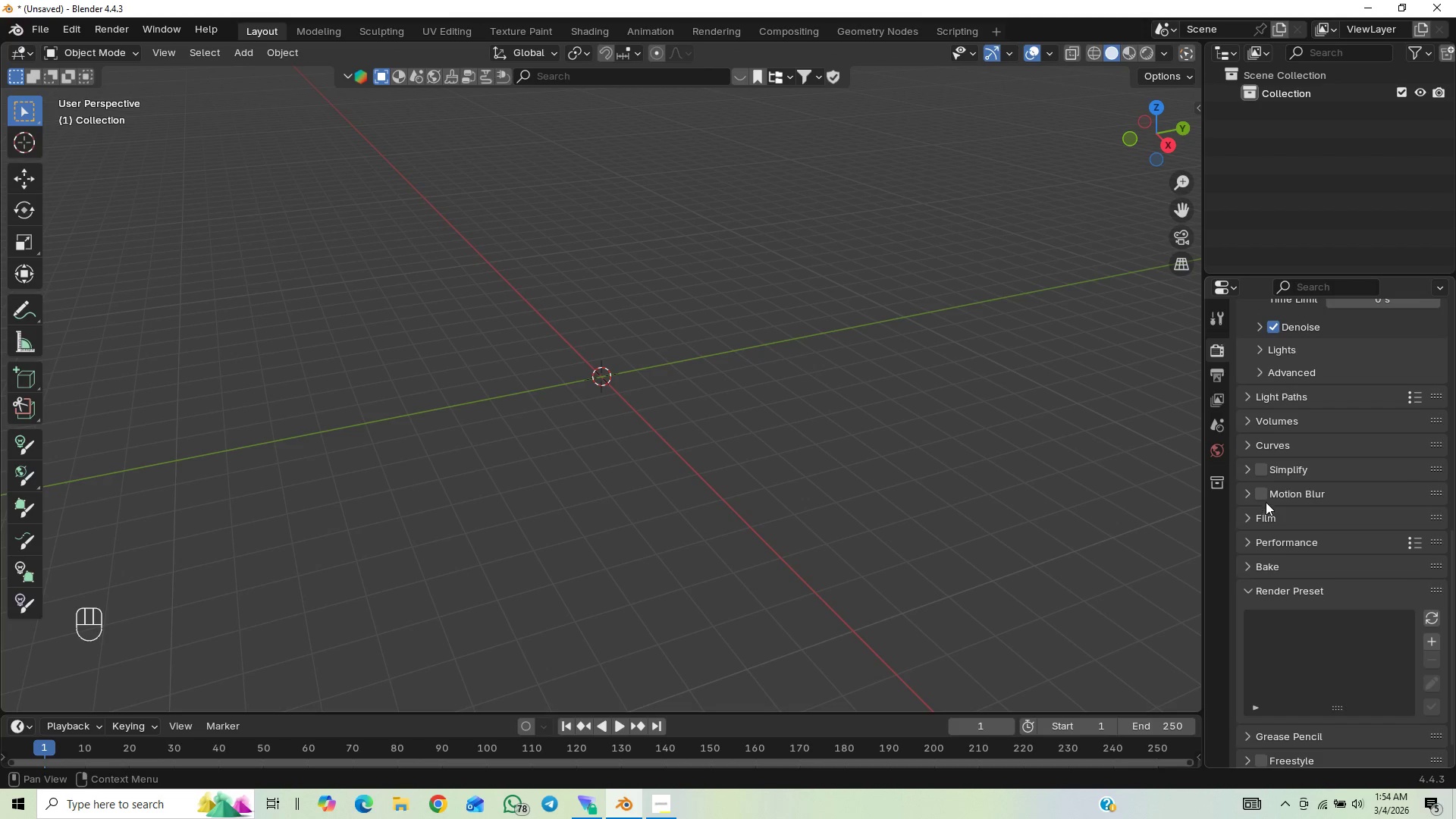 
left_click([1263, 466])
 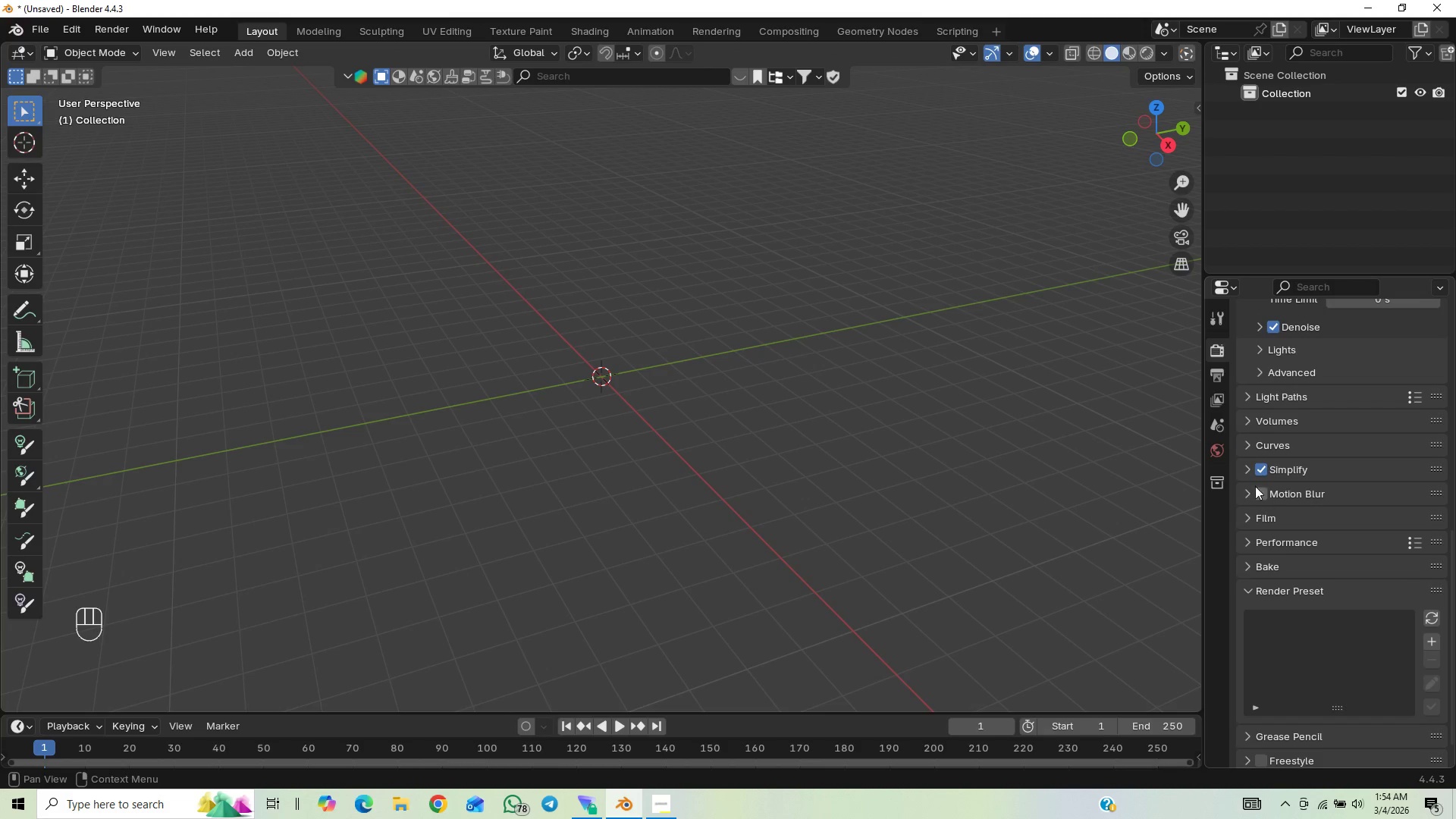 
left_click([1248, 478])
 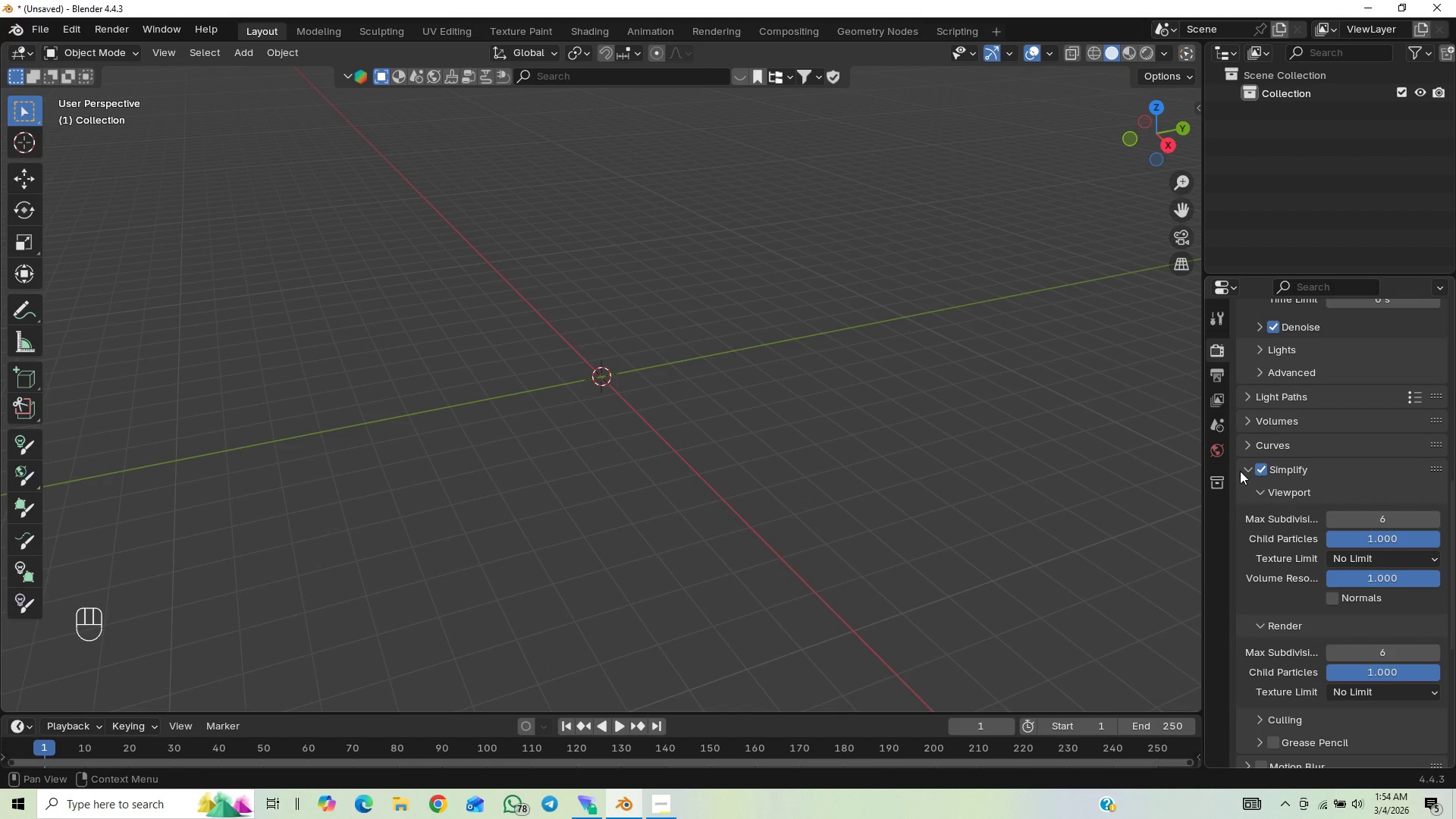 
left_click([1241, 468])
 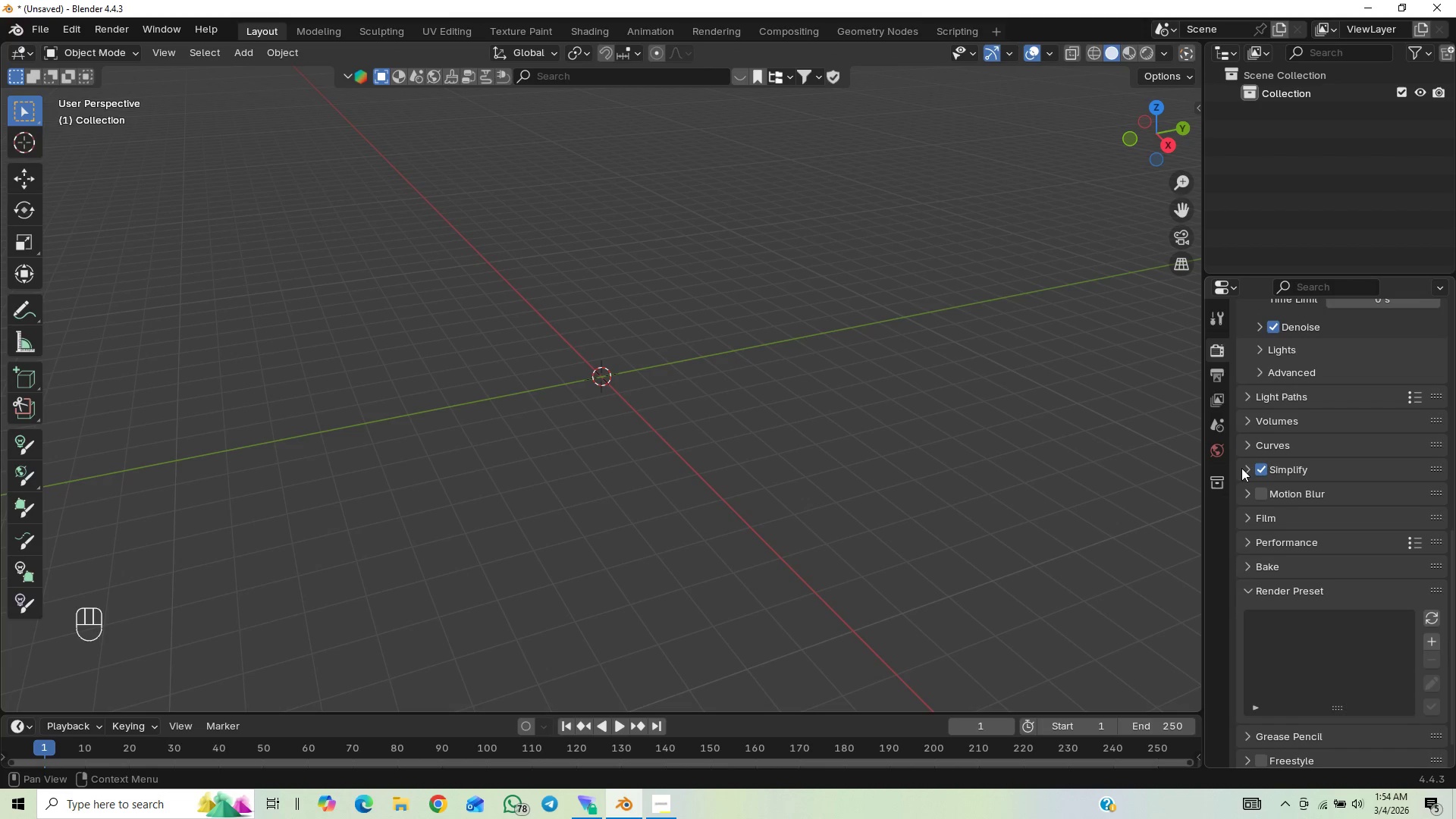 
left_click([1241, 468])
 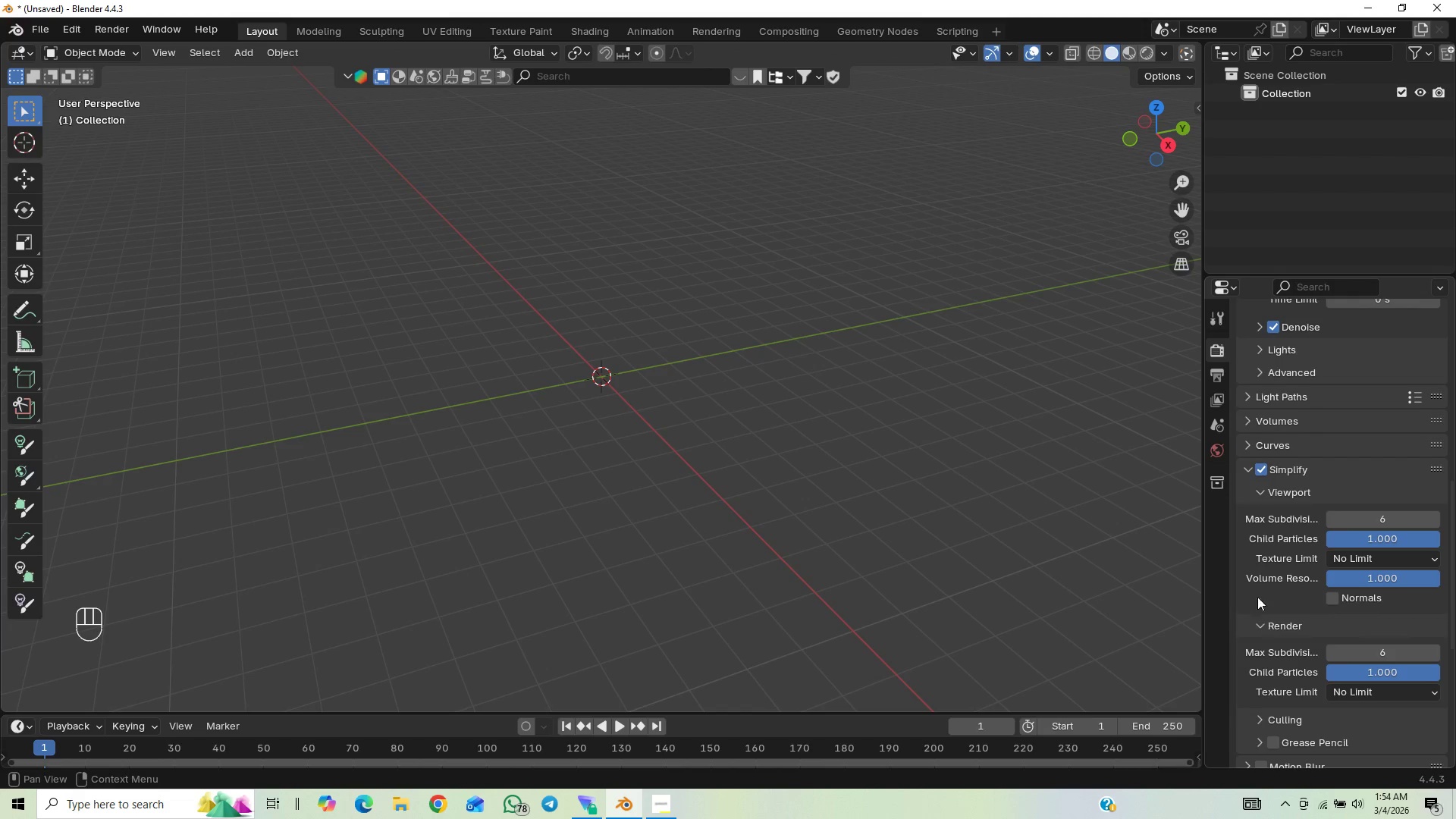 
left_click([1249, 465])
 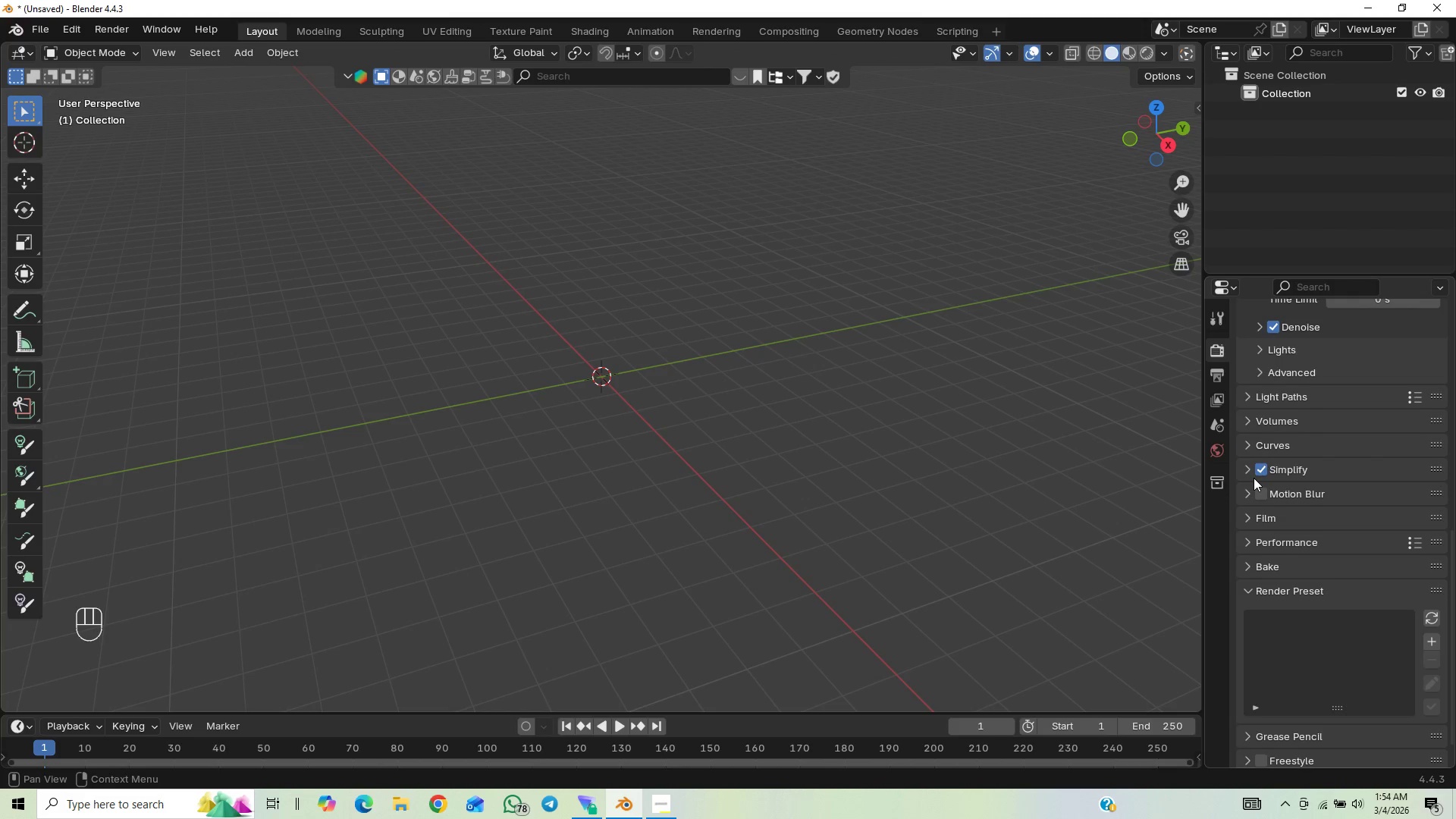 
left_click([1252, 477])
 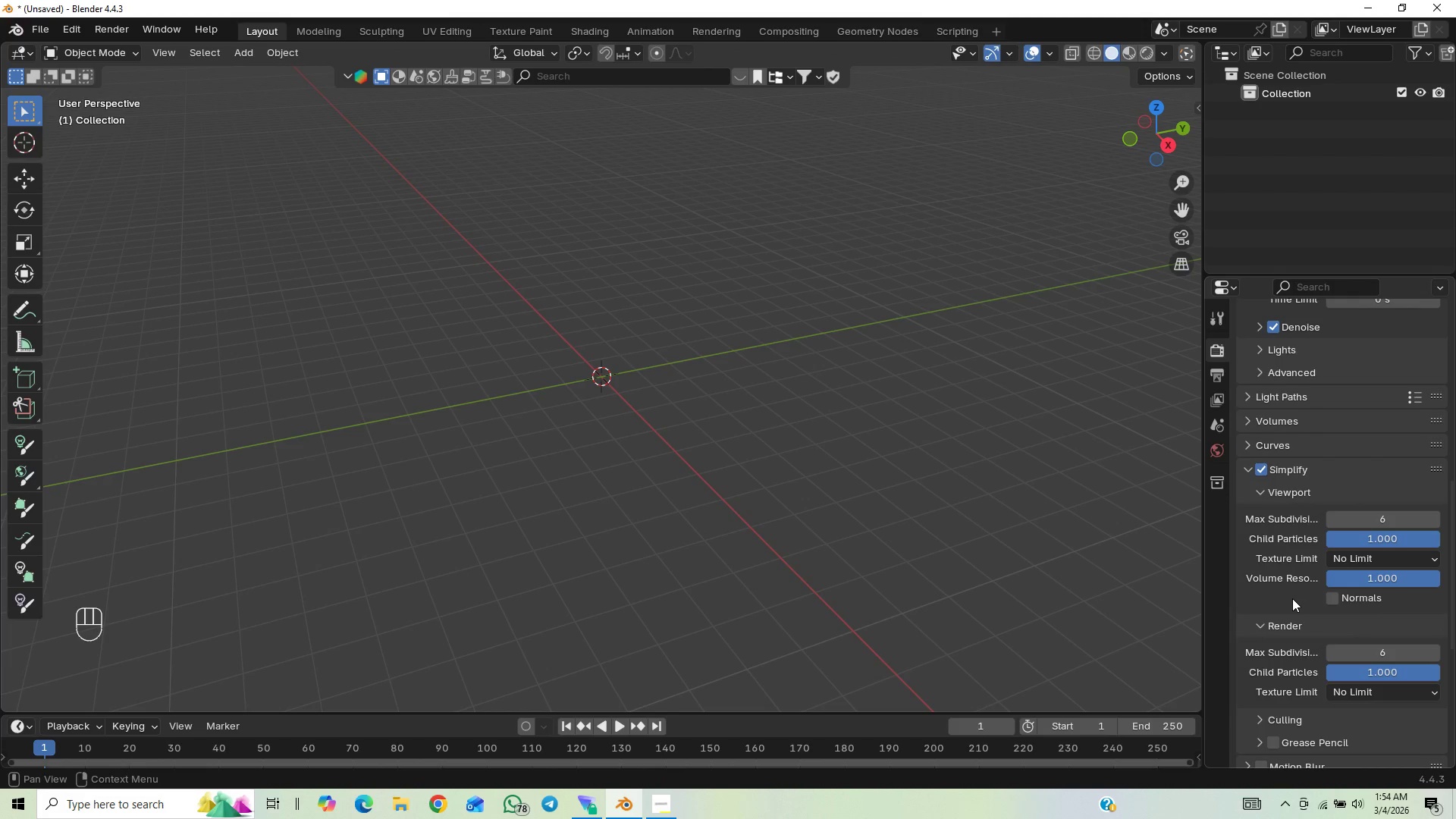 
scroll: coordinate [1255, 653], scroll_direction: down, amount: 1.0
 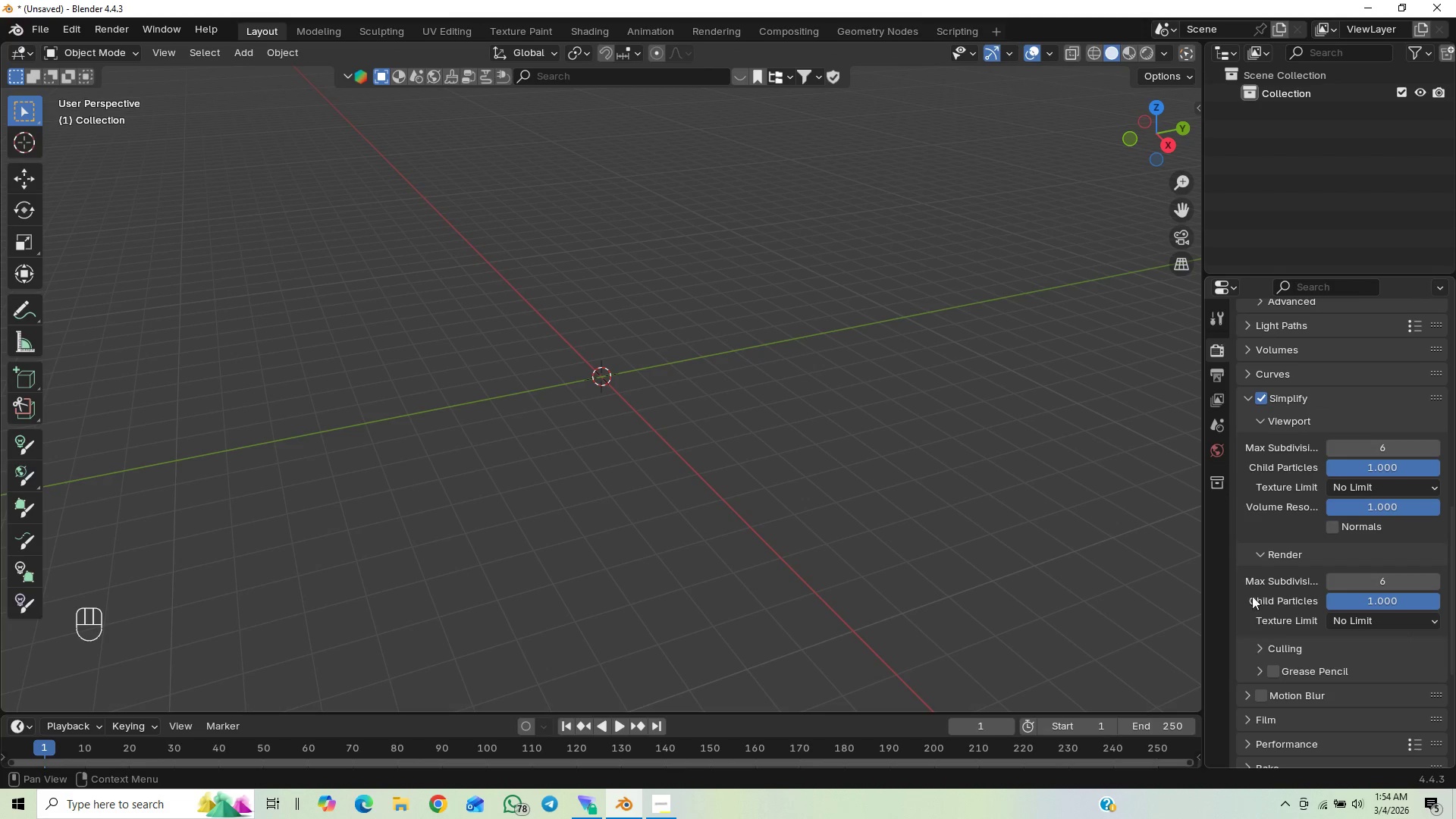 
left_click([1243, 389])
 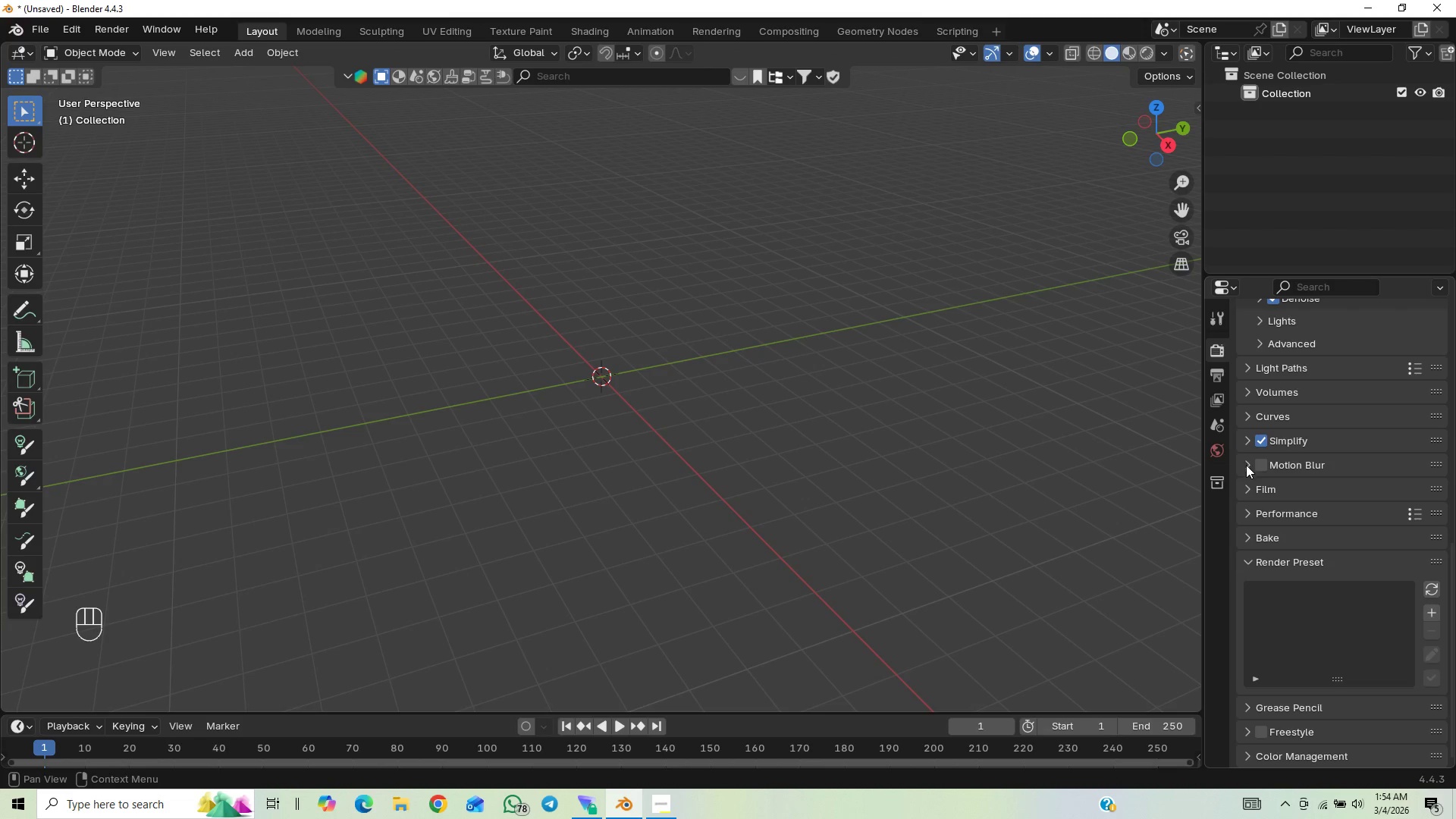 
left_click([1245, 444])
 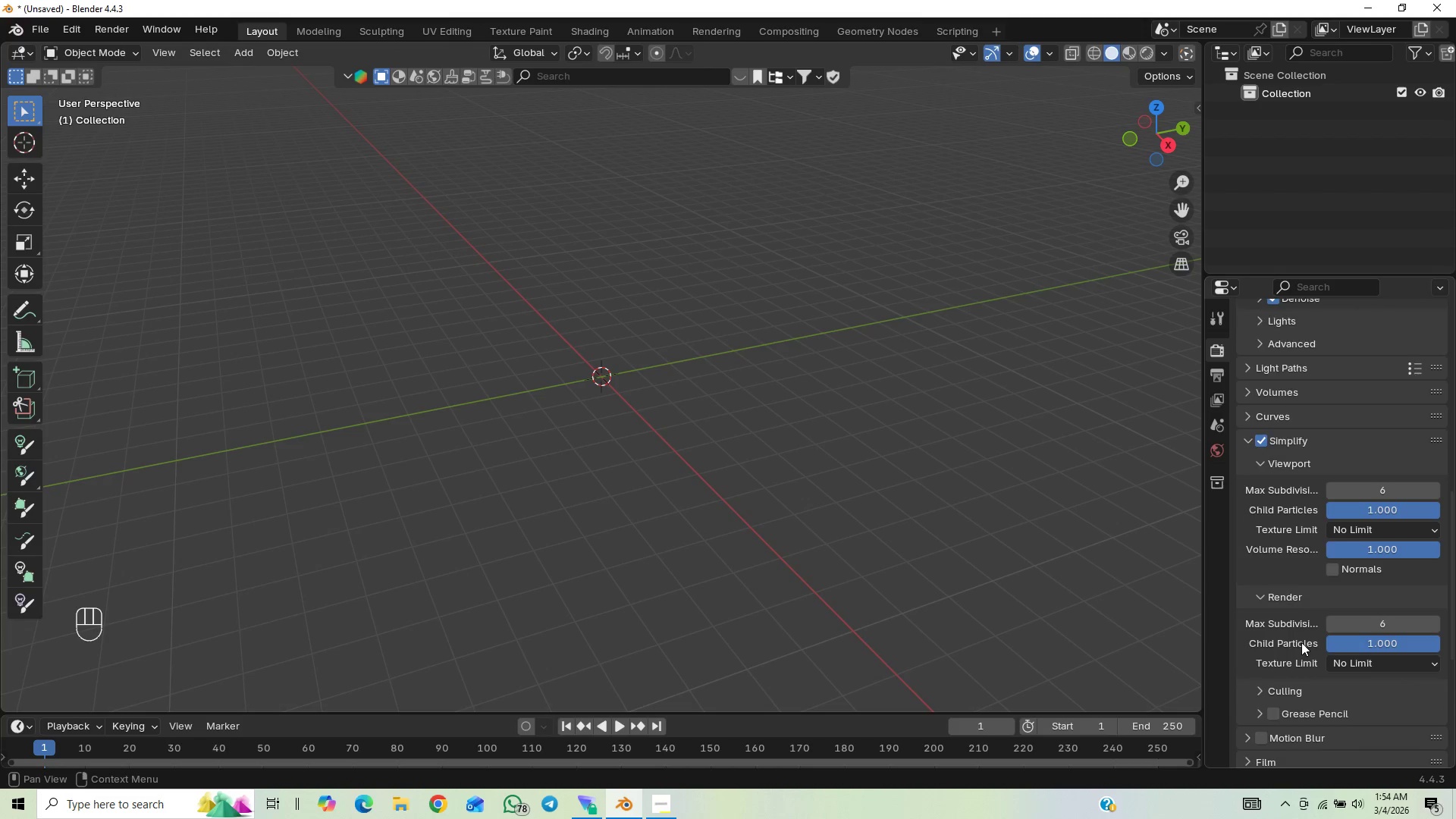 
scroll: coordinate [1301, 643], scroll_direction: down, amount: 6.0
 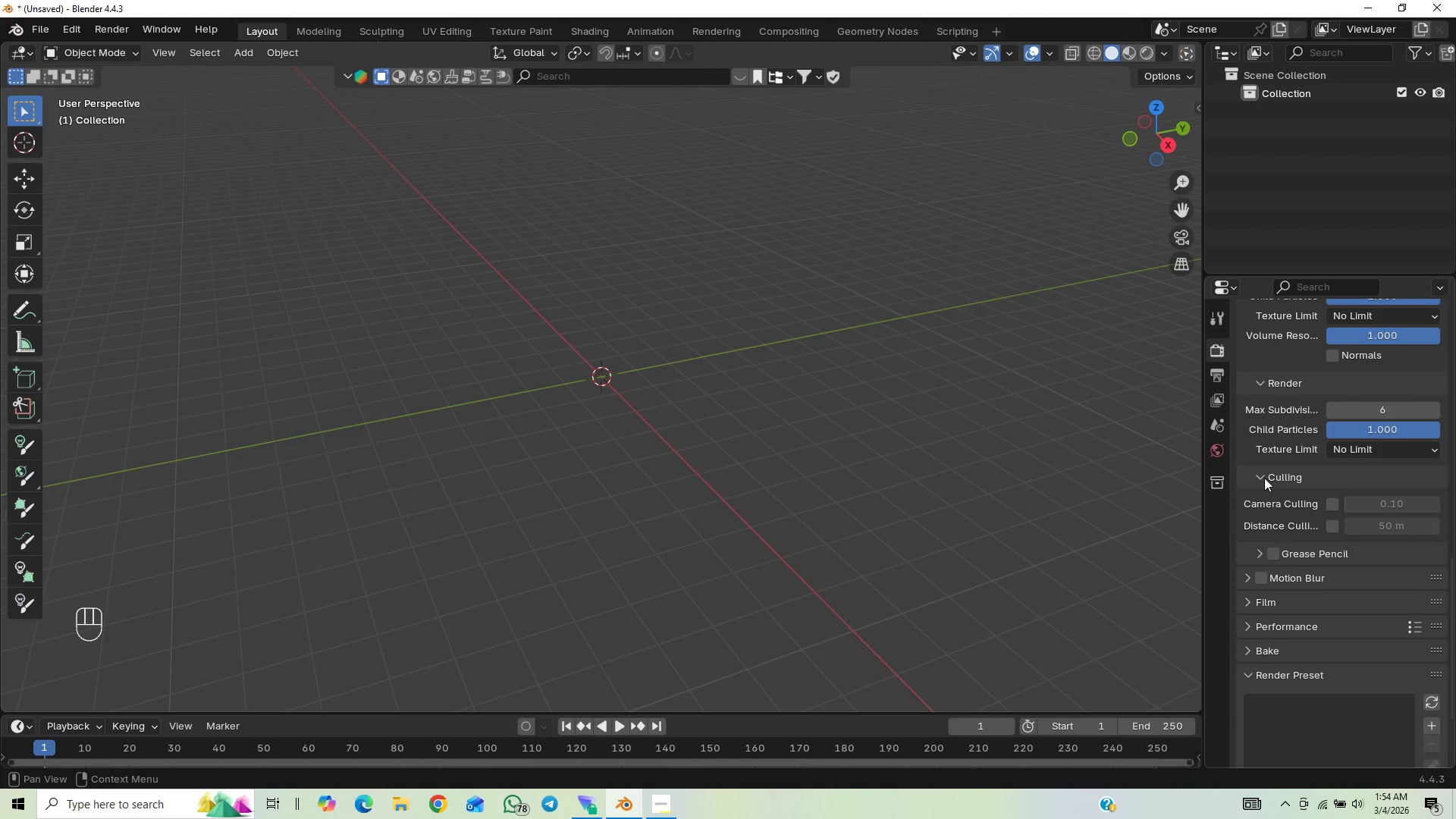 
left_click([1263, 479])
 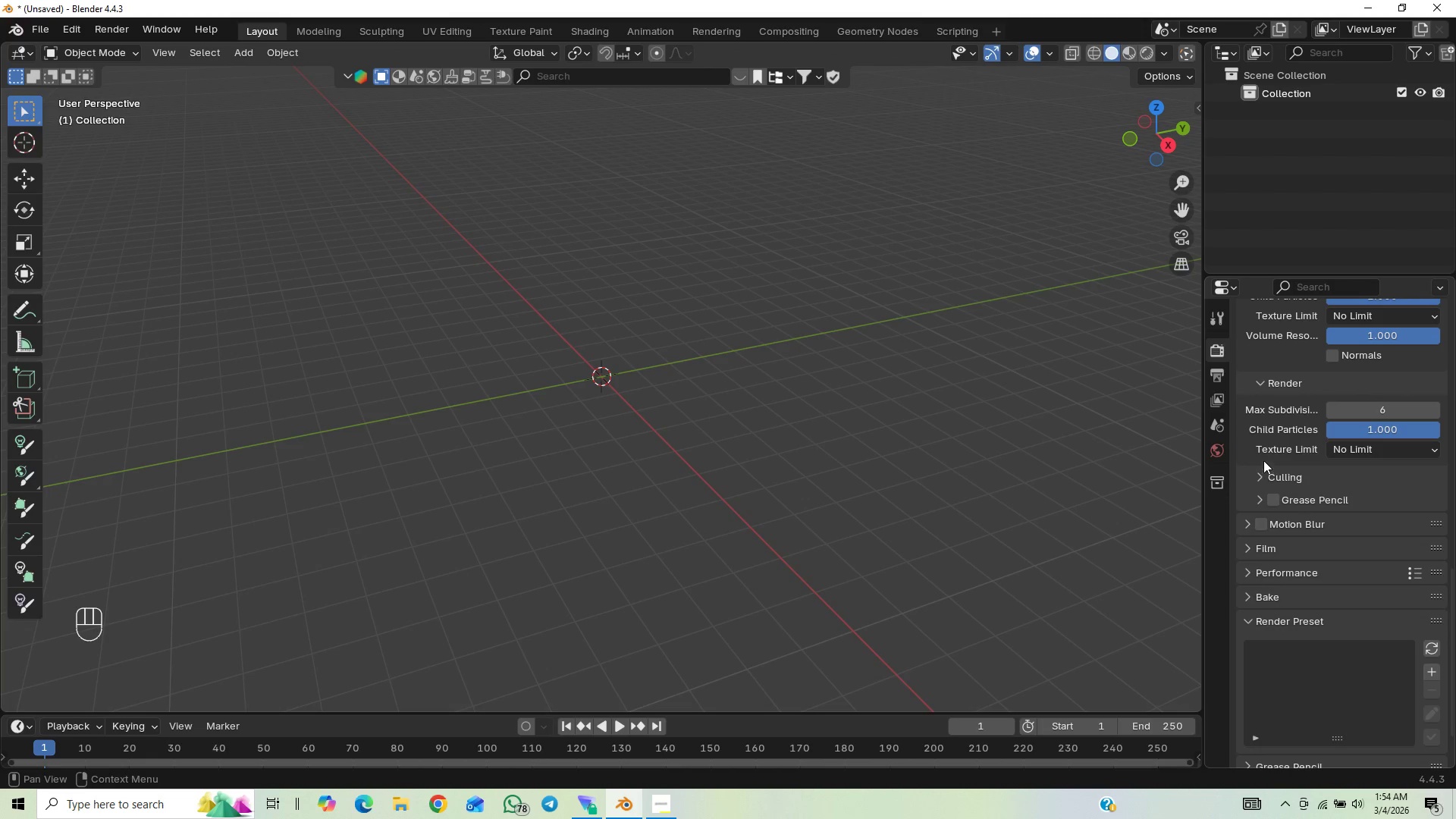 
scroll: coordinate [1263, 458], scroll_direction: up, amount: 3.0
 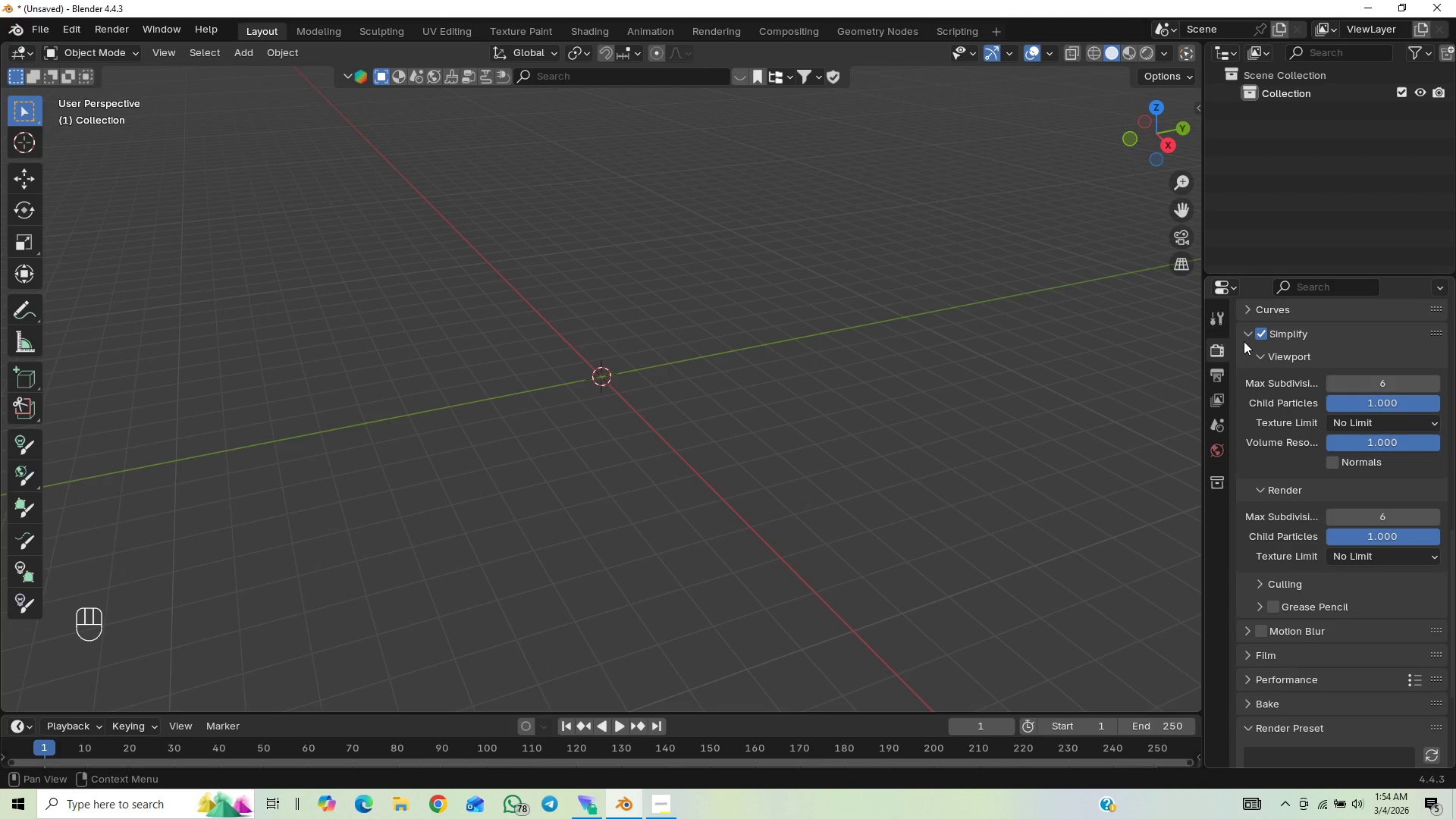 
left_click([1247, 330])
 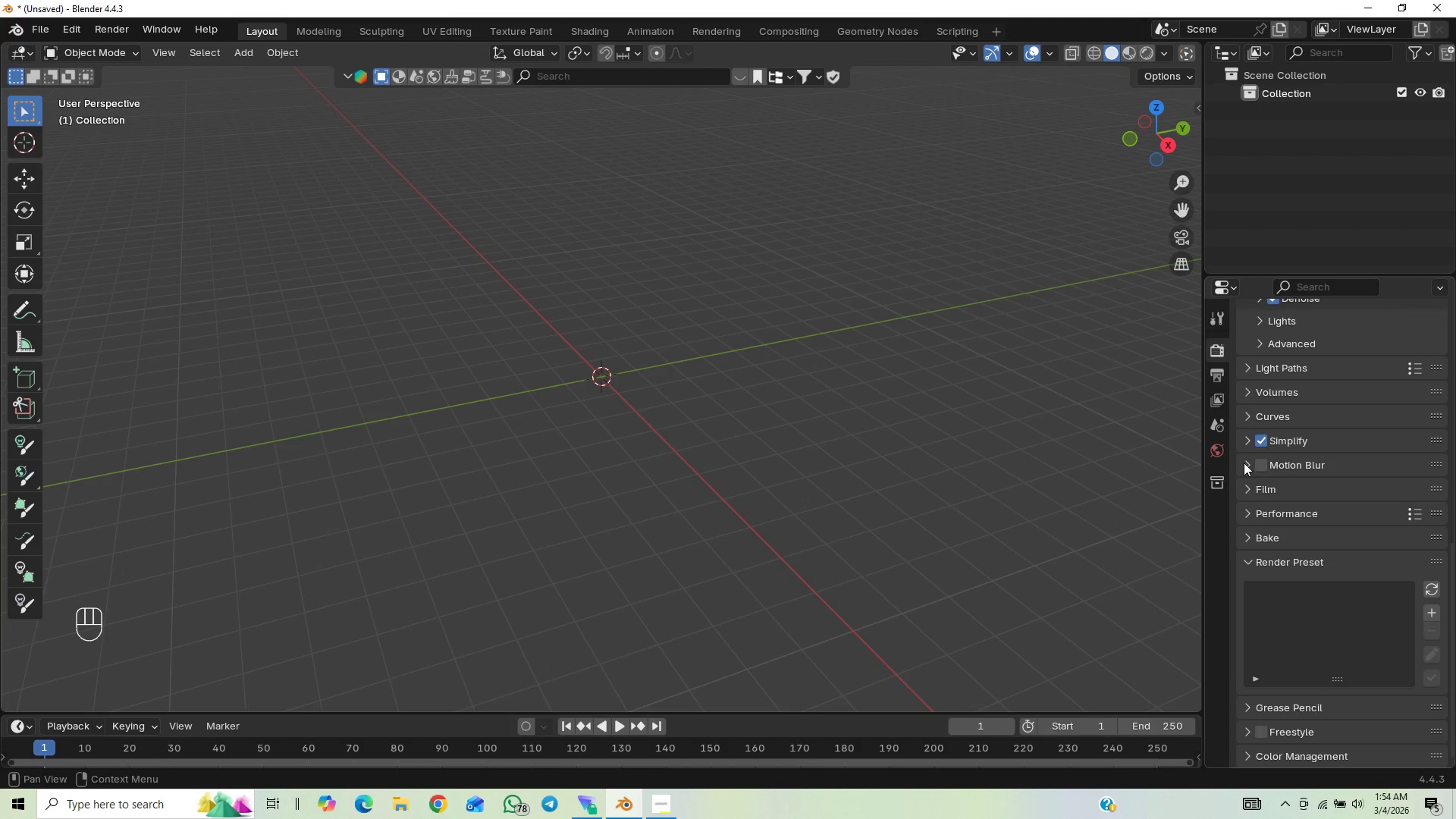 
left_click([1250, 489])
 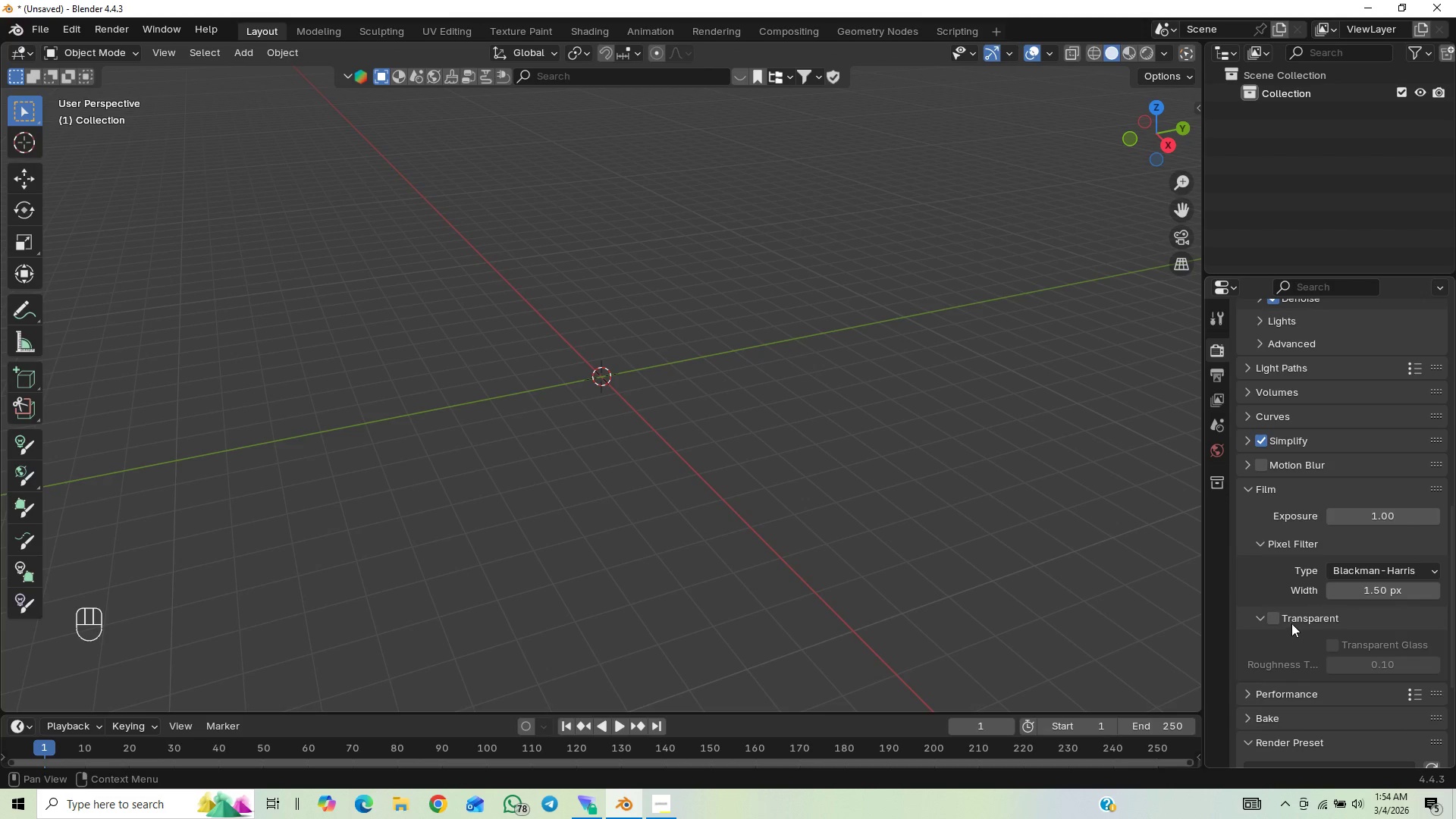 
scroll: coordinate [1294, 592], scroll_direction: down, amount: 7.0
 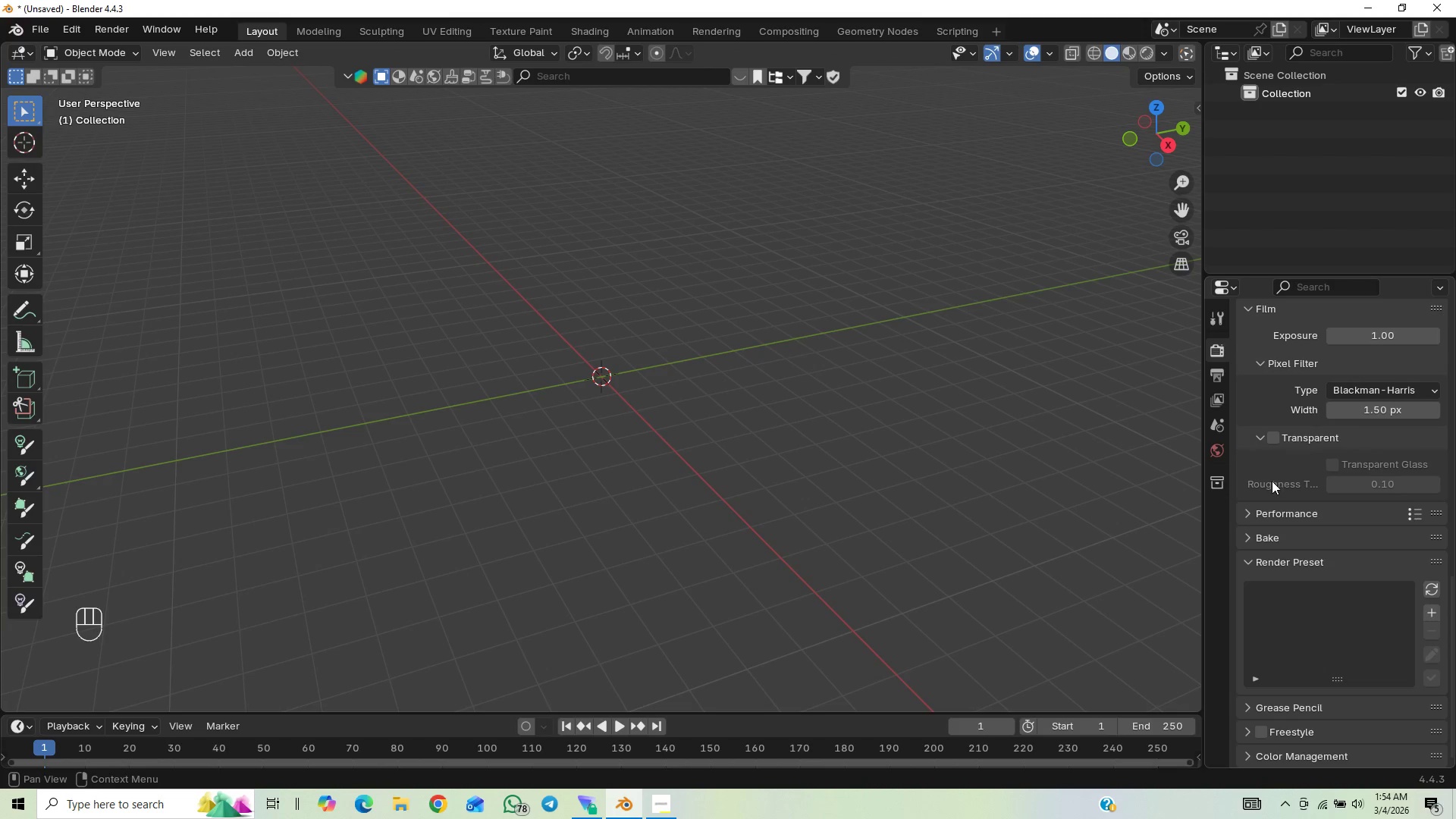 
left_click([1246, 516])
 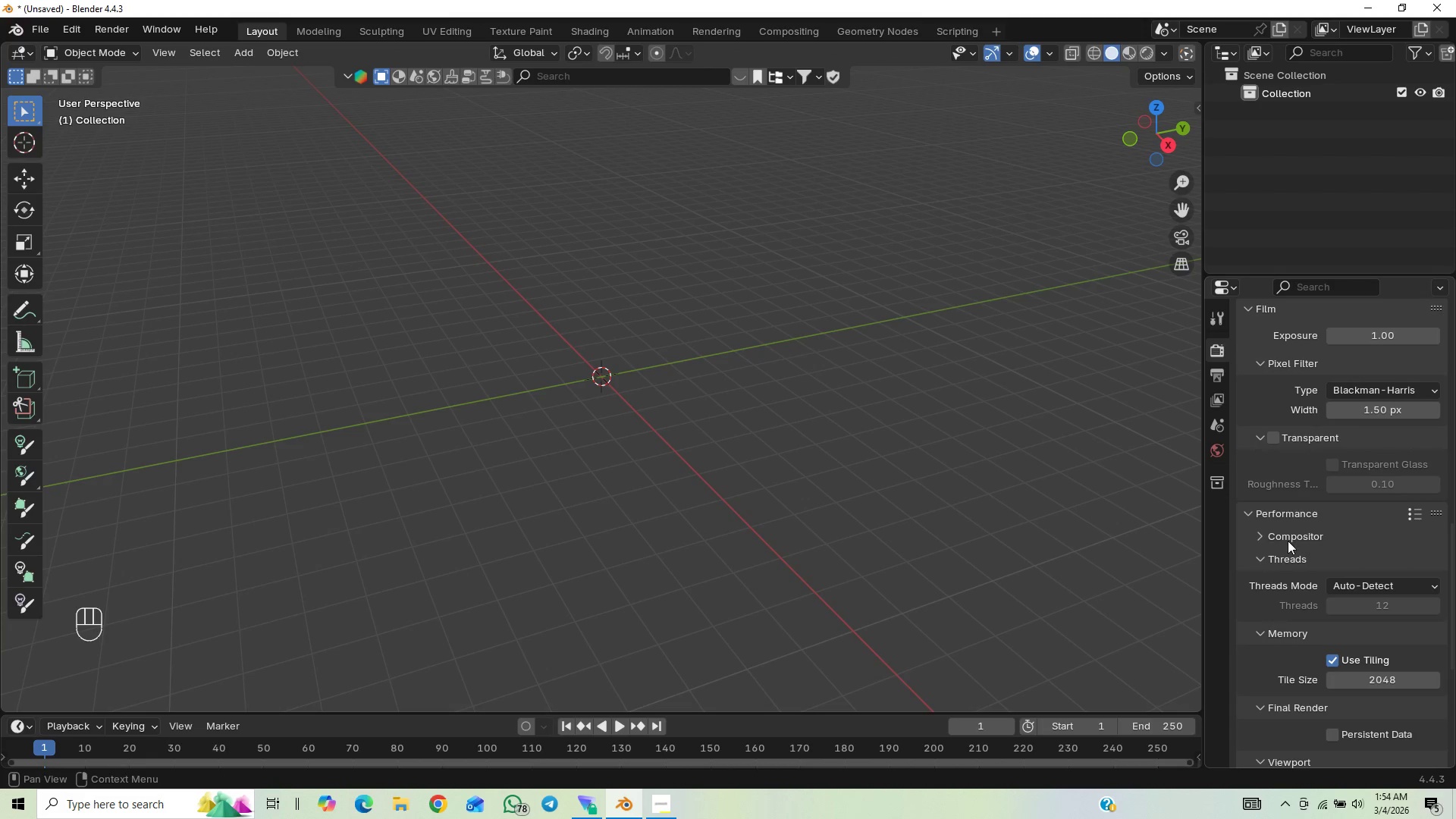 
scroll: coordinate [1288, 541], scroll_direction: down, amount: 1.0
 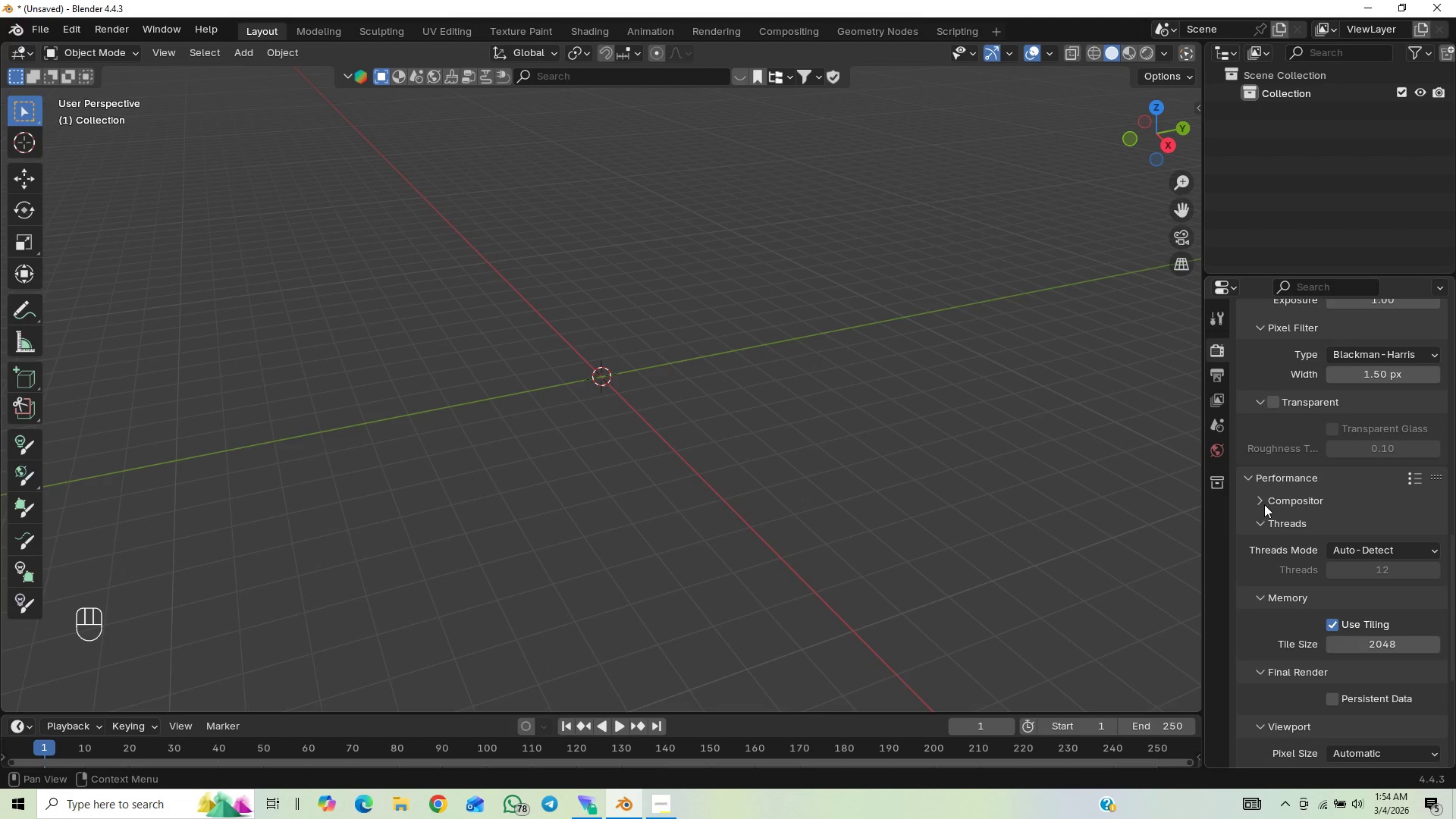 
left_click([1264, 504])
 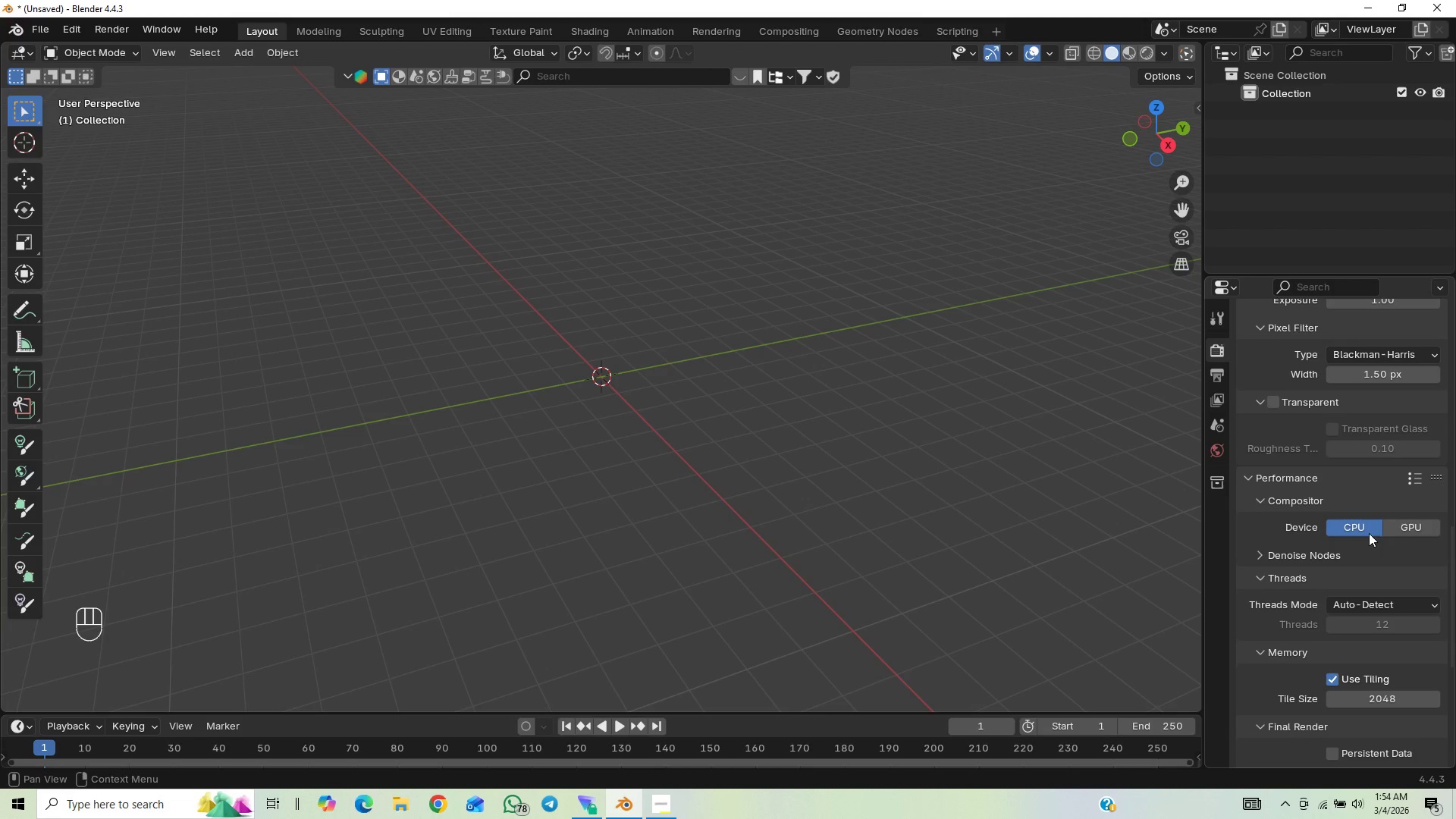 
left_click([1398, 527])
 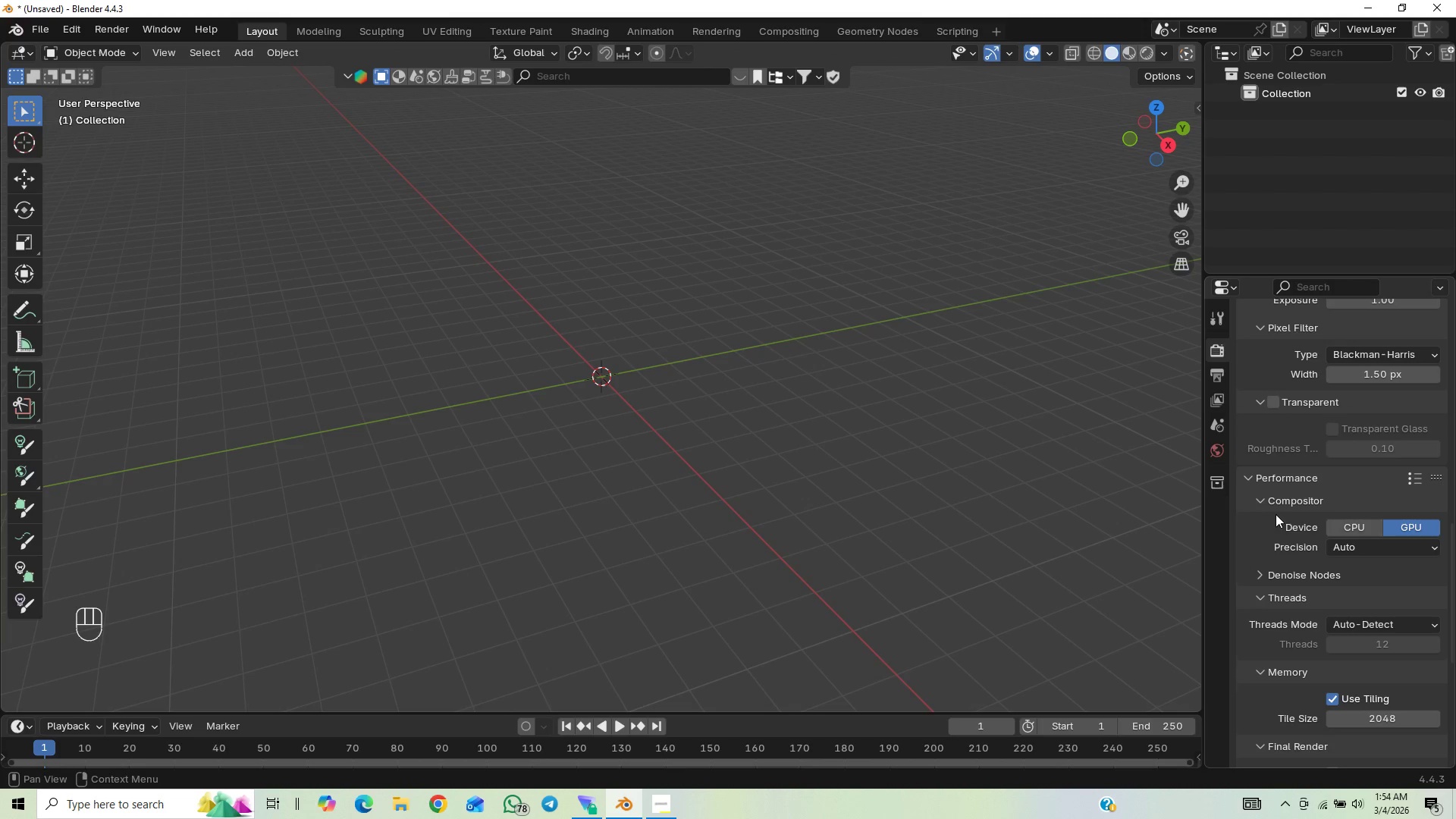 
left_click([1260, 504])
 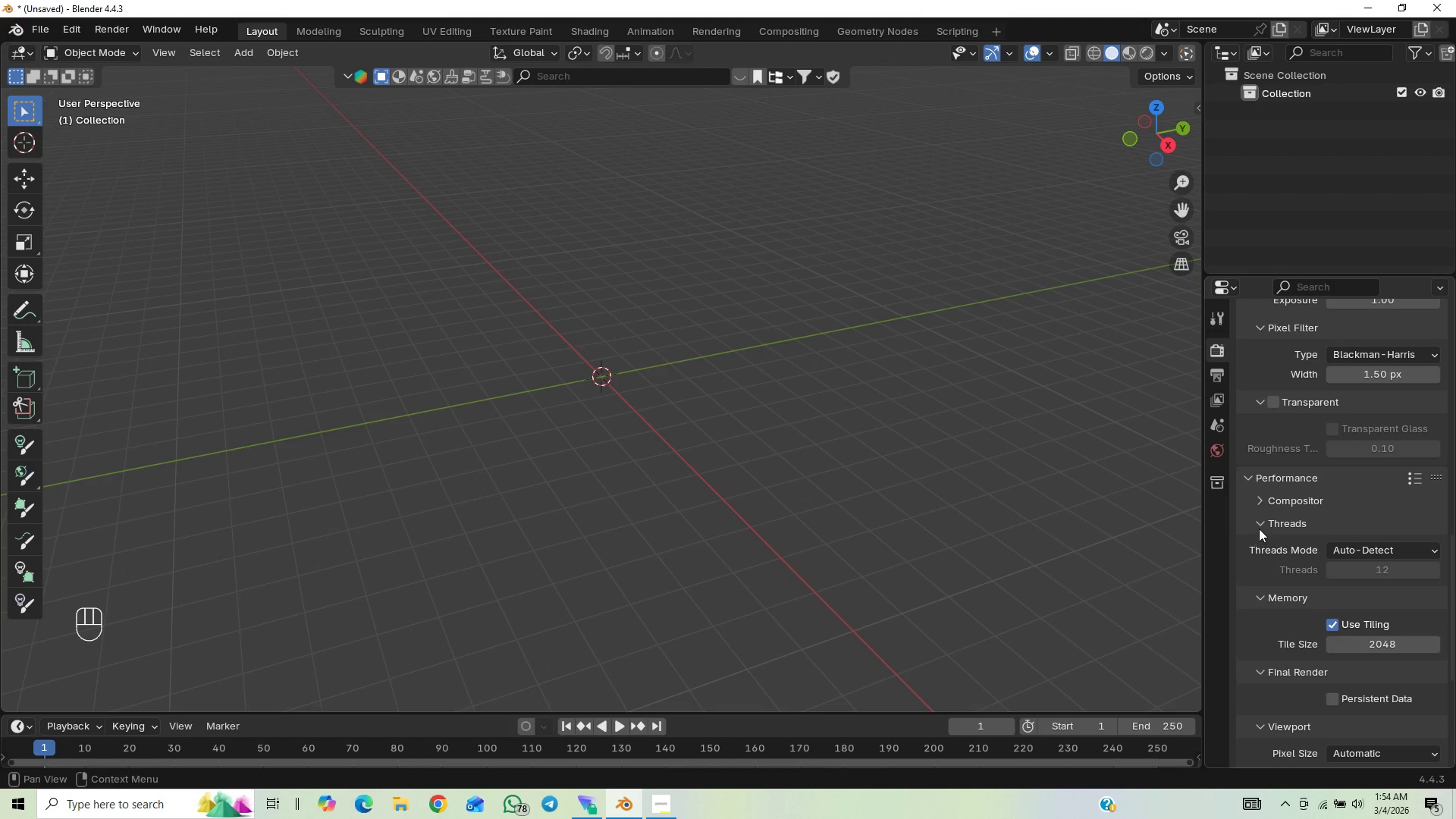 
left_click([1259, 529])
 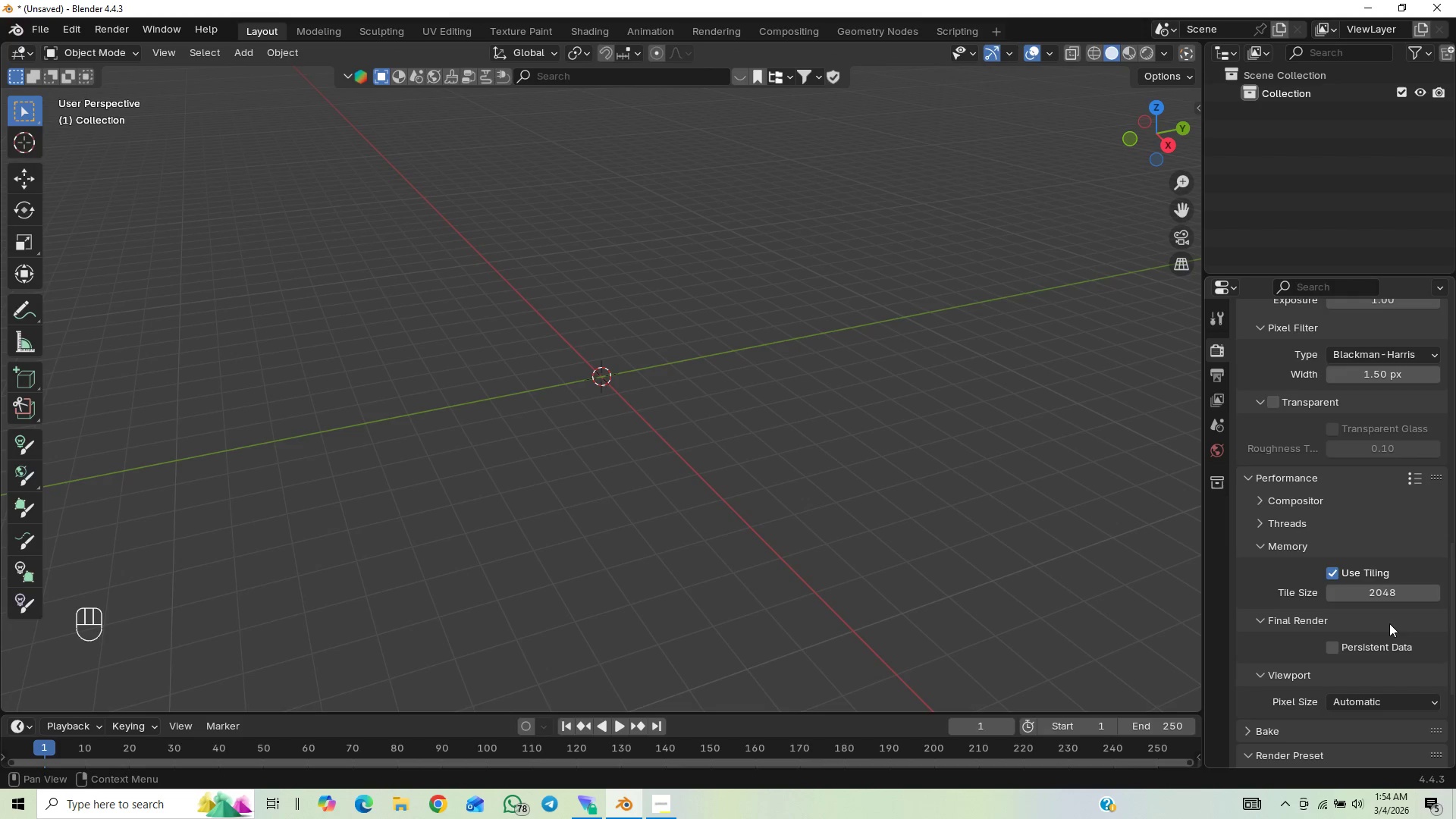 
left_click([1389, 595])
 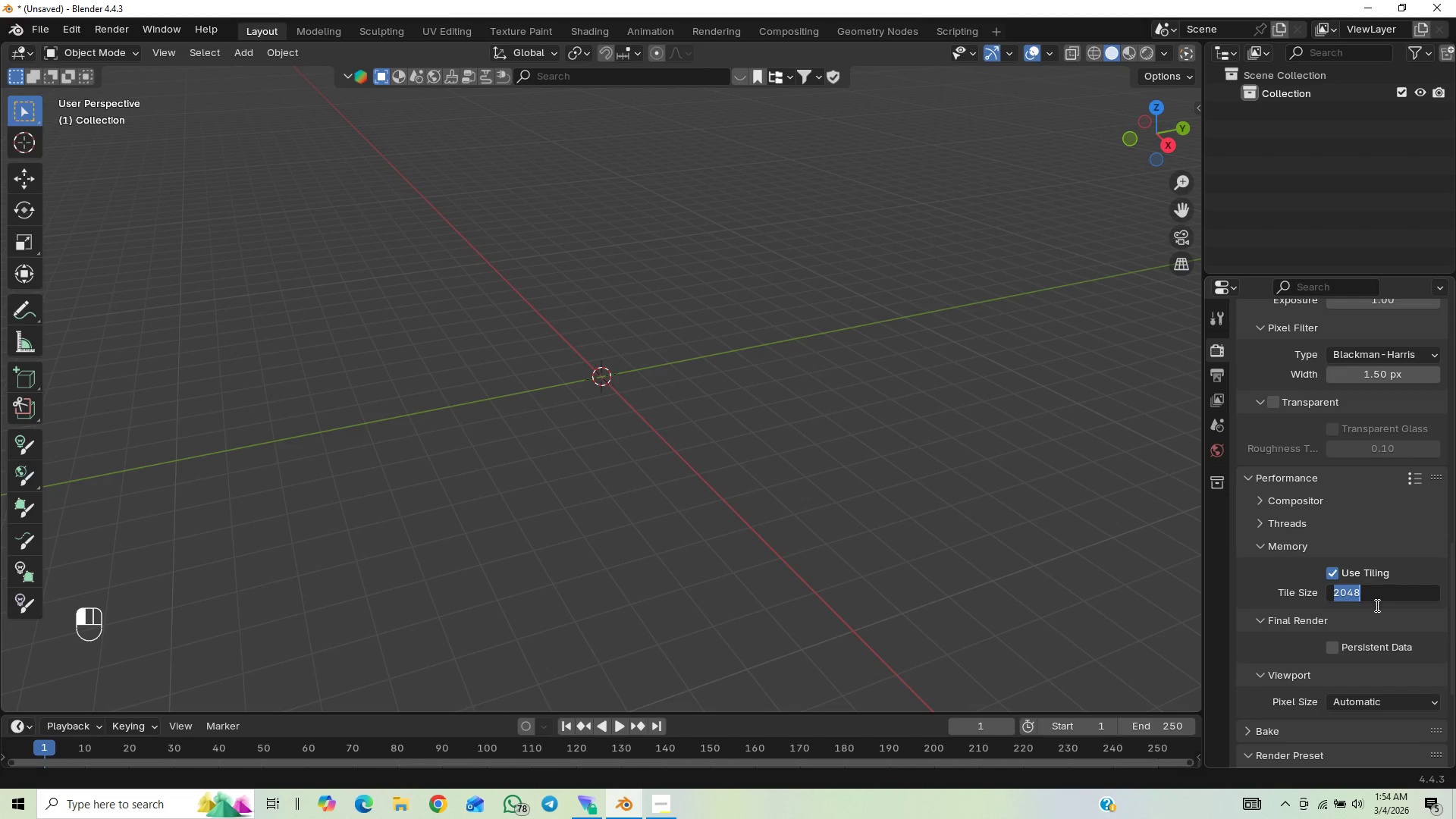 
type(256)
 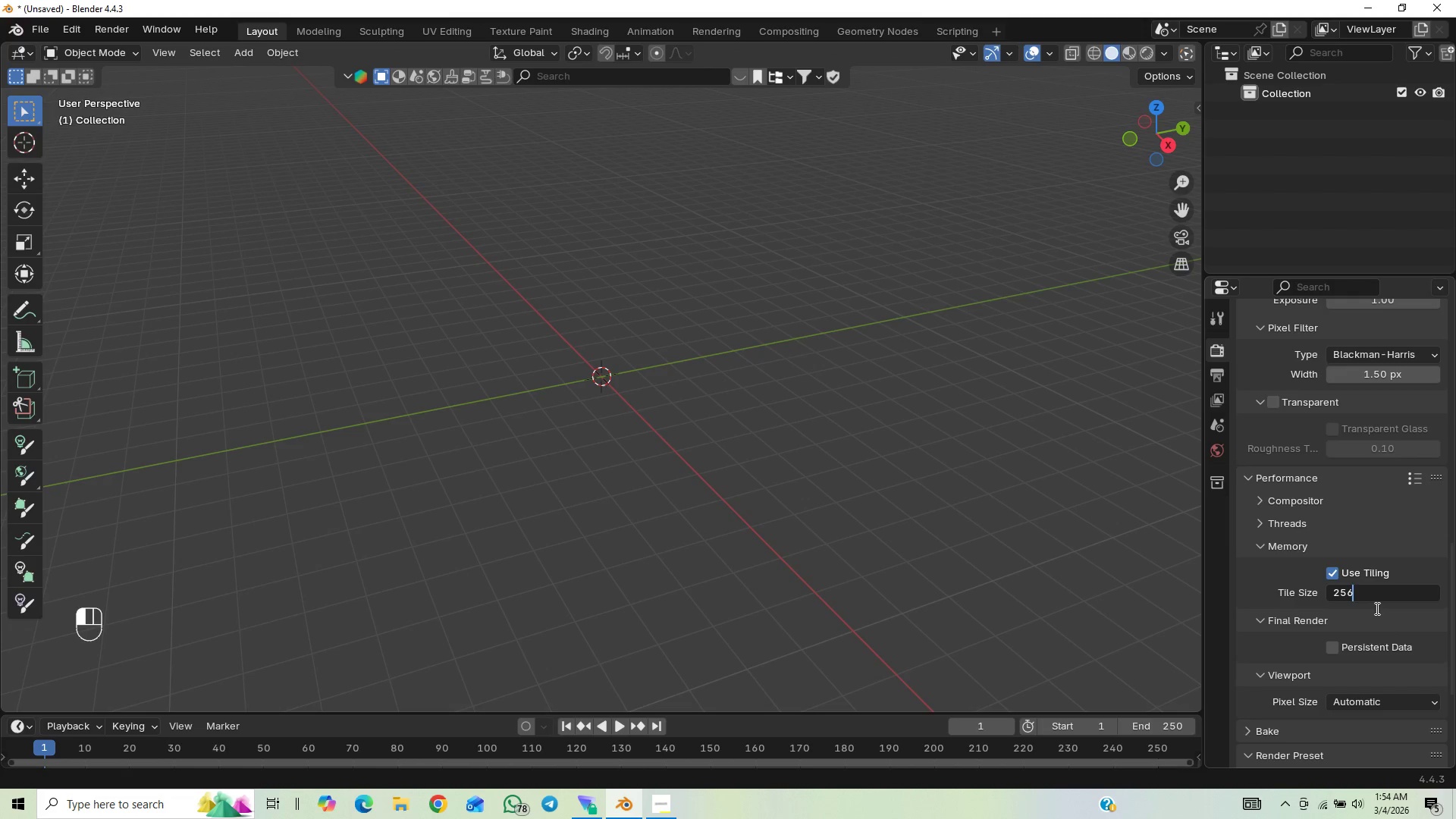 
key(Enter)
 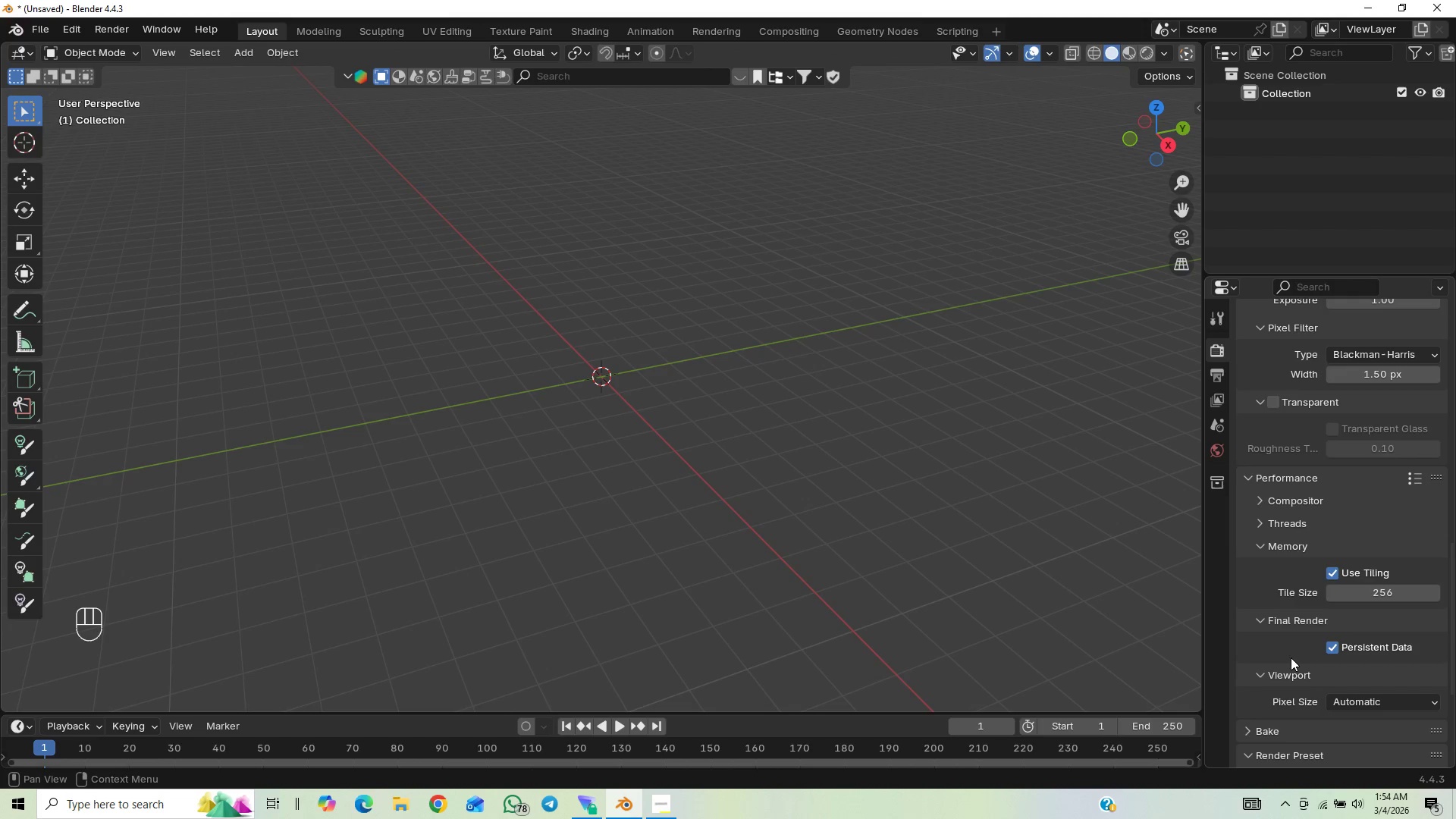 
scroll: coordinate [1285, 620], scroll_direction: down, amount: 20.0
 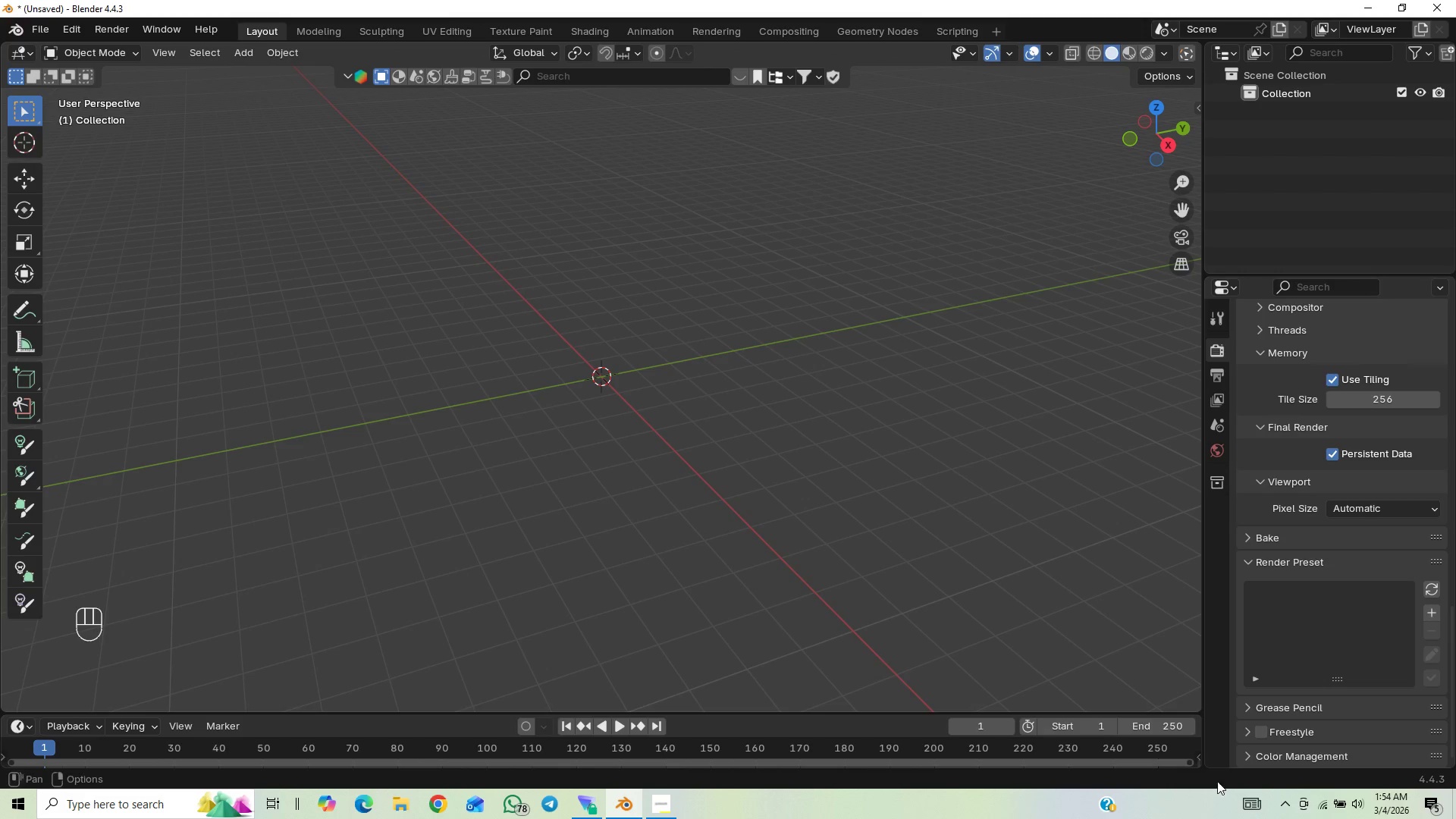 
left_click([1241, 752])
 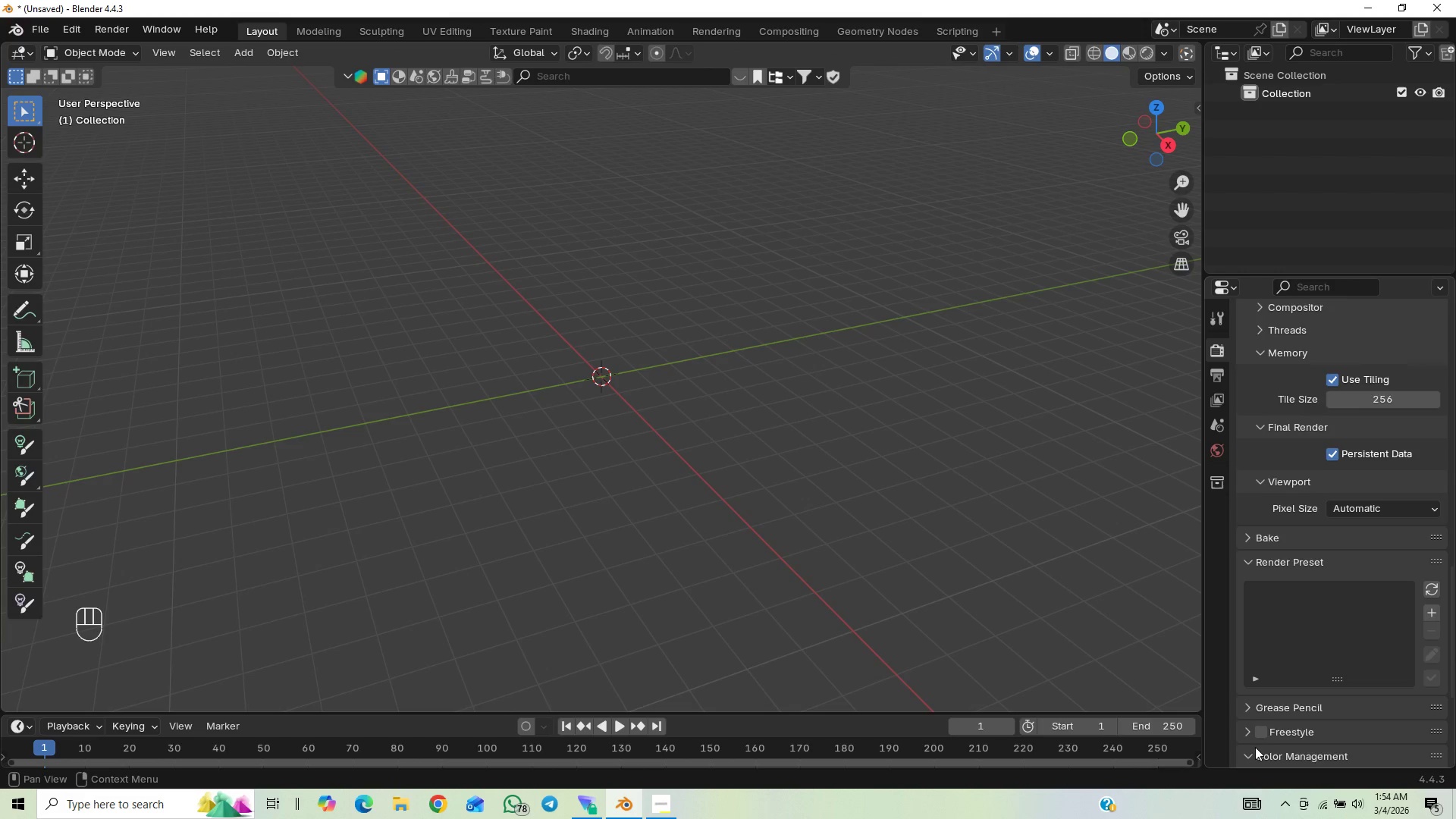 
scroll: coordinate [1282, 702], scroll_direction: down, amount: 19.0
 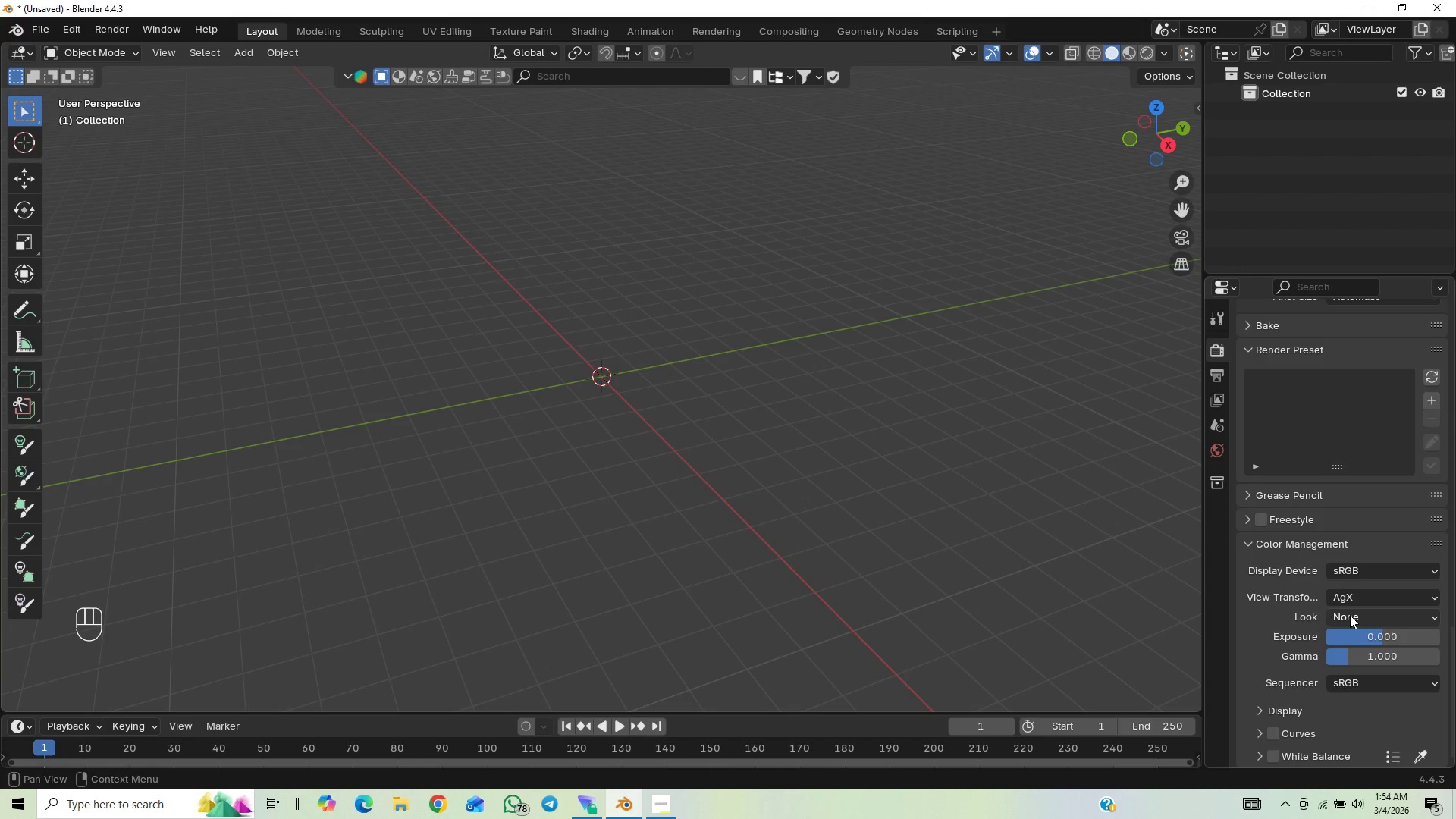 
left_click([1372, 621])
 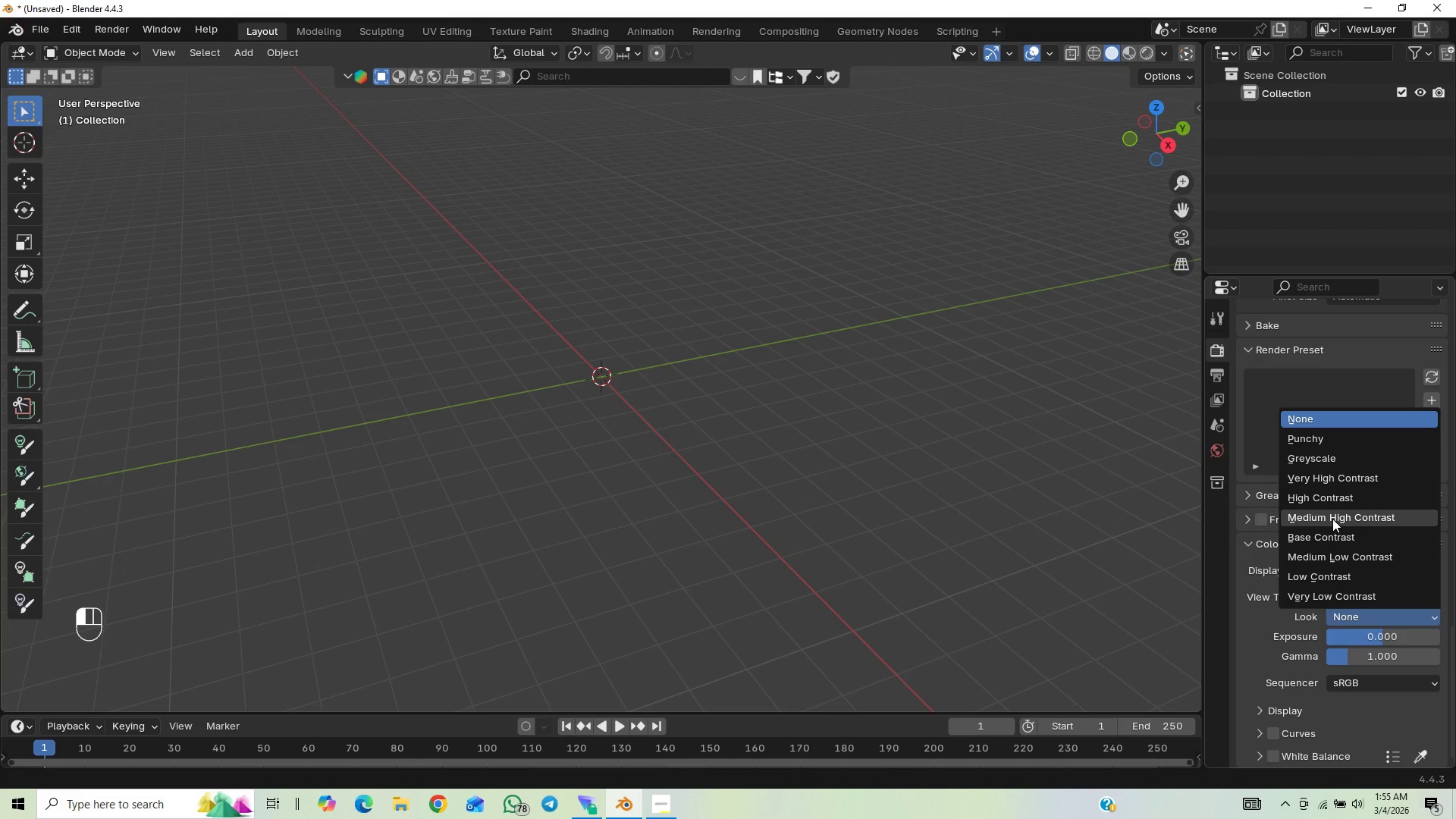 
left_click([1332, 517])
 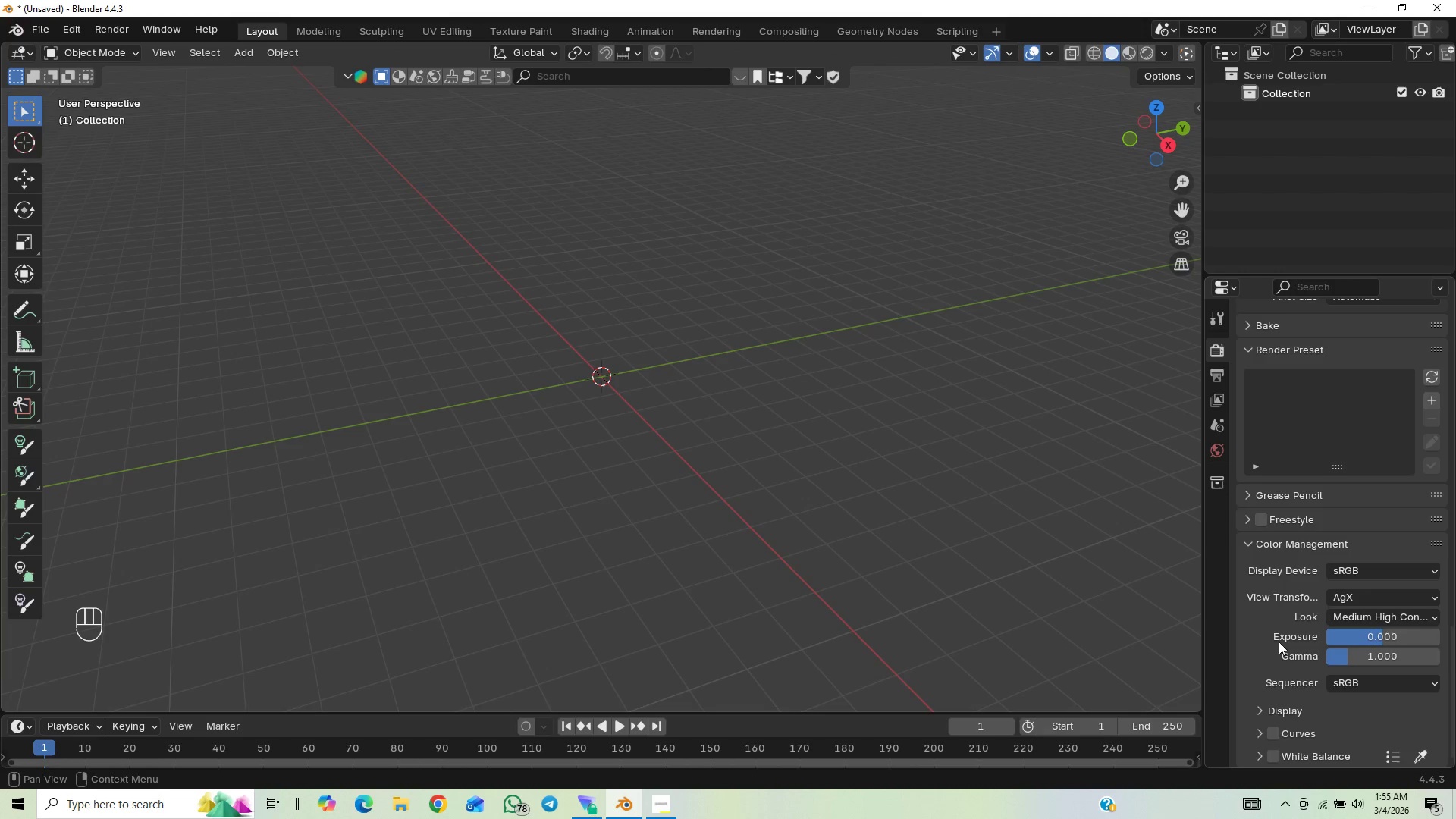 
scroll: coordinate [1249, 652], scroll_direction: down, amount: 4.0
 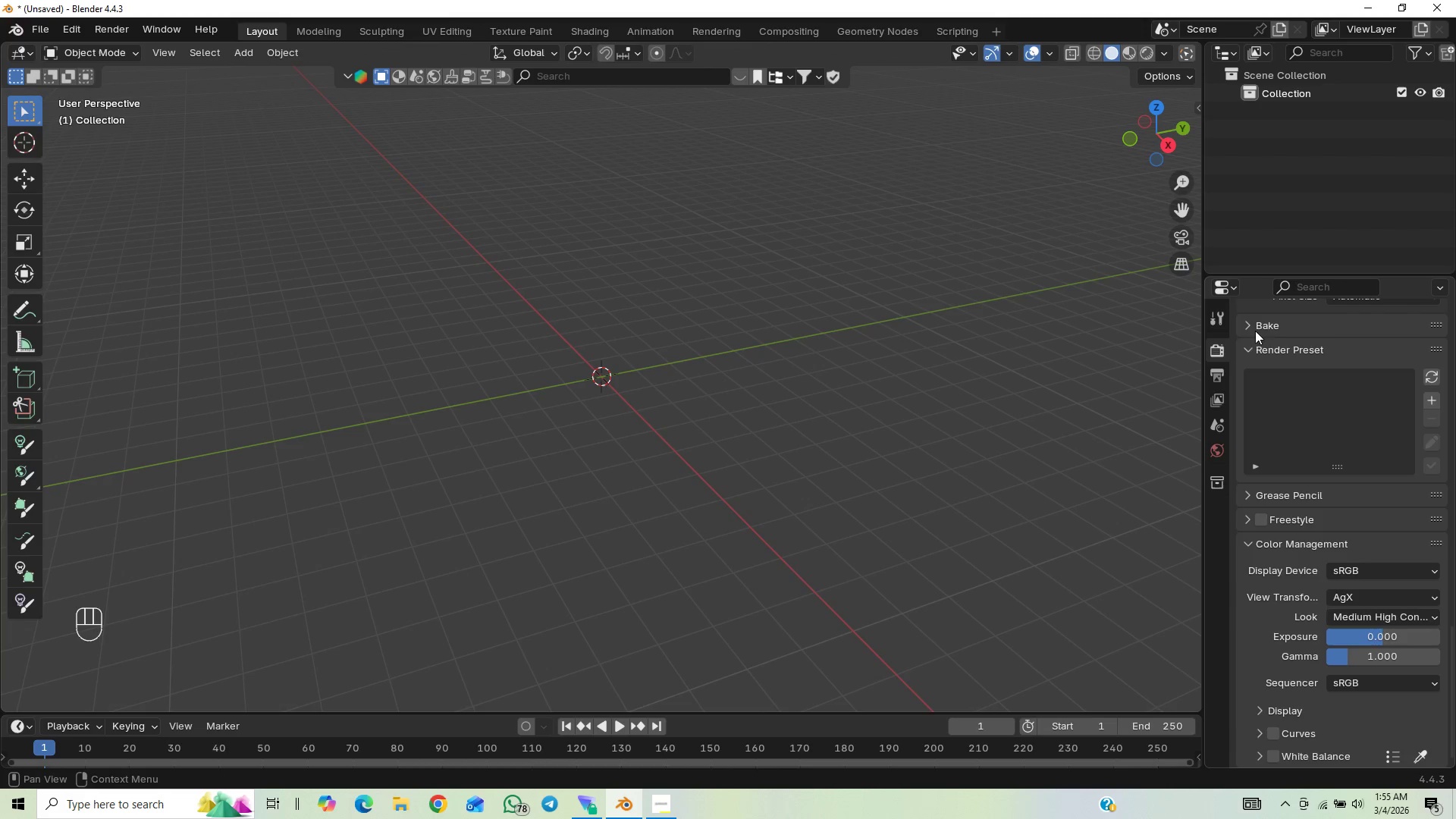 
left_click([1089, 441])
 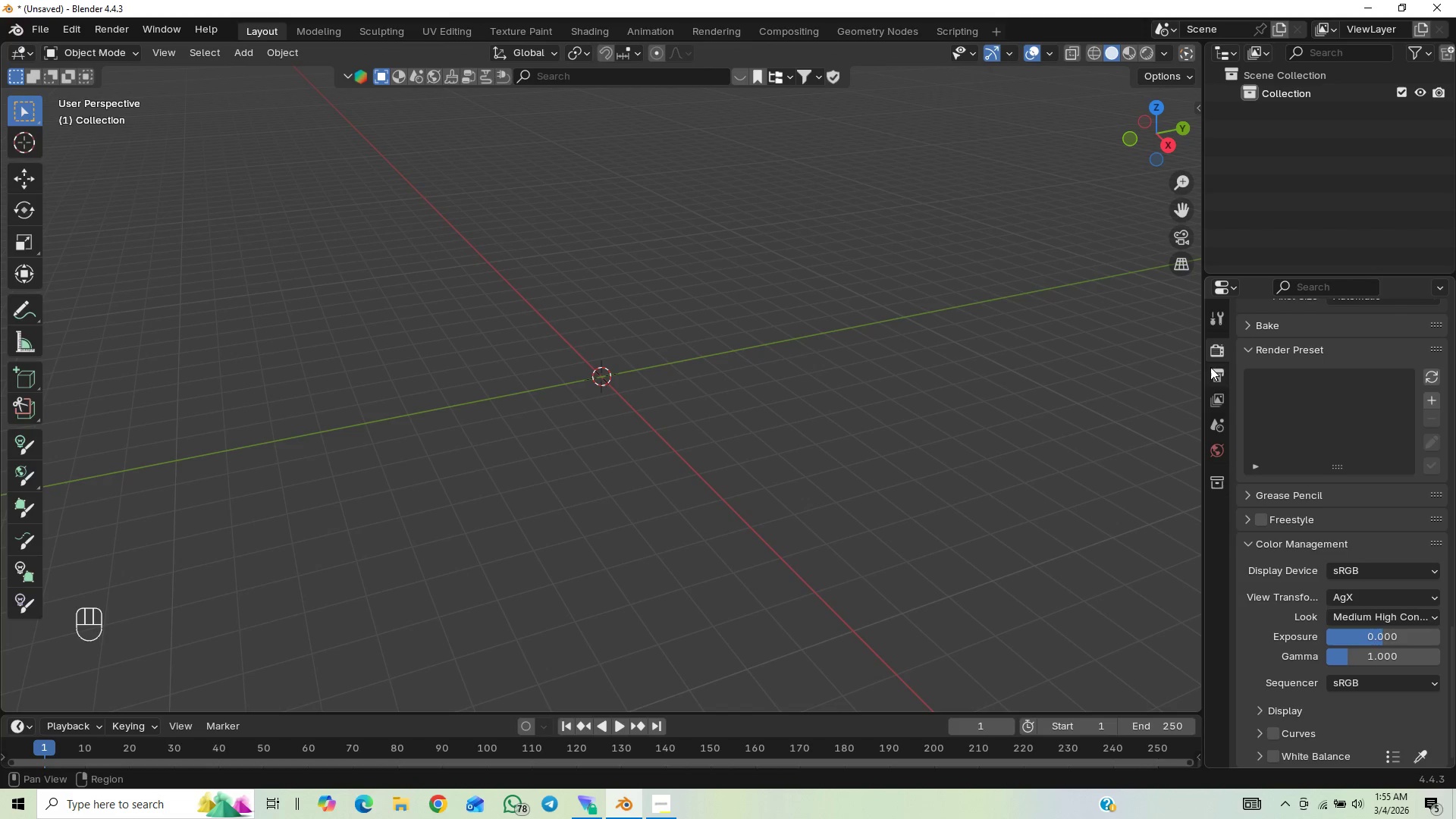 
left_click_drag(start_coordinate=[1212, 359], to_coordinate=[1212, 354])
 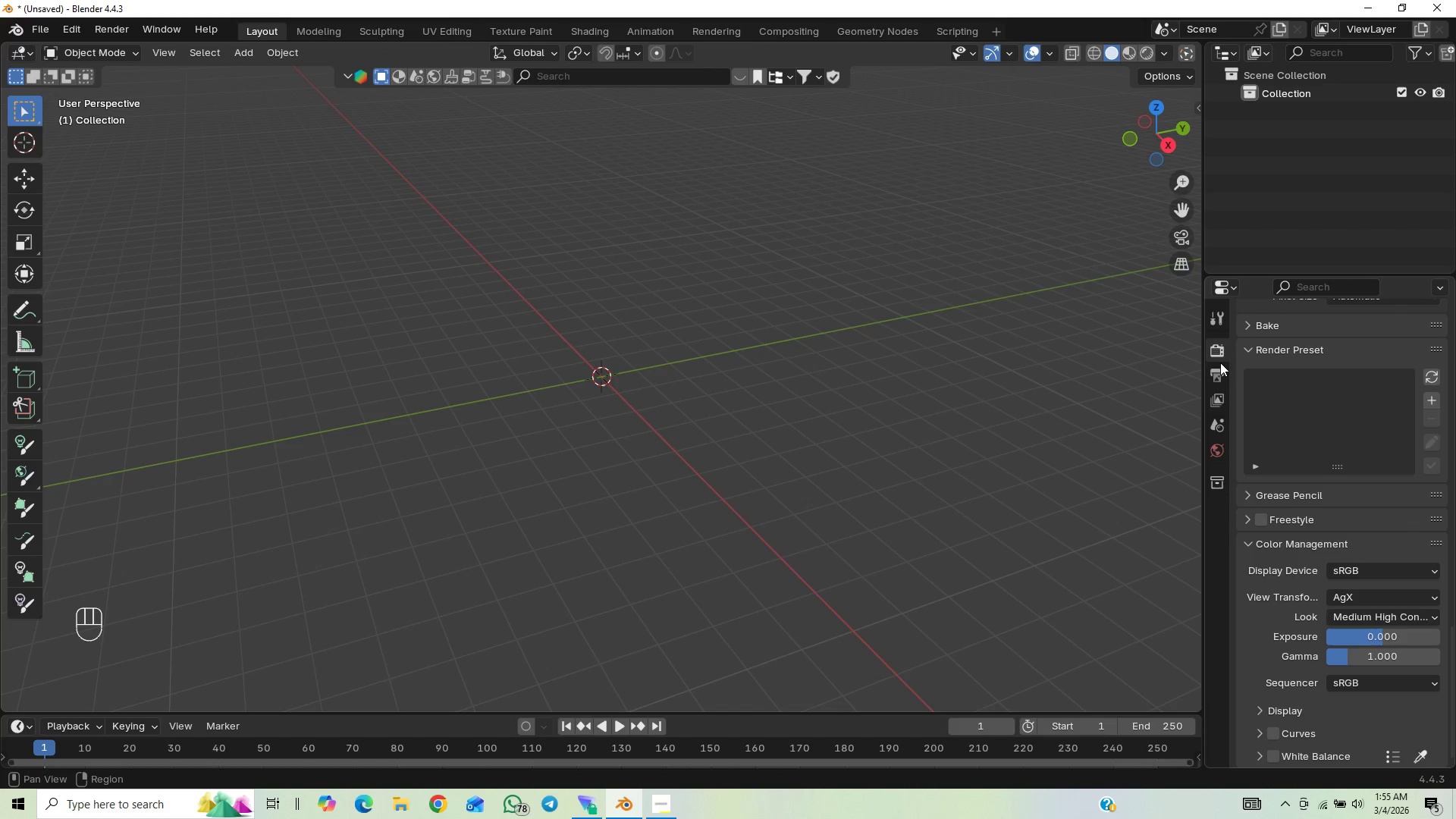 
double_click([1221, 372])
 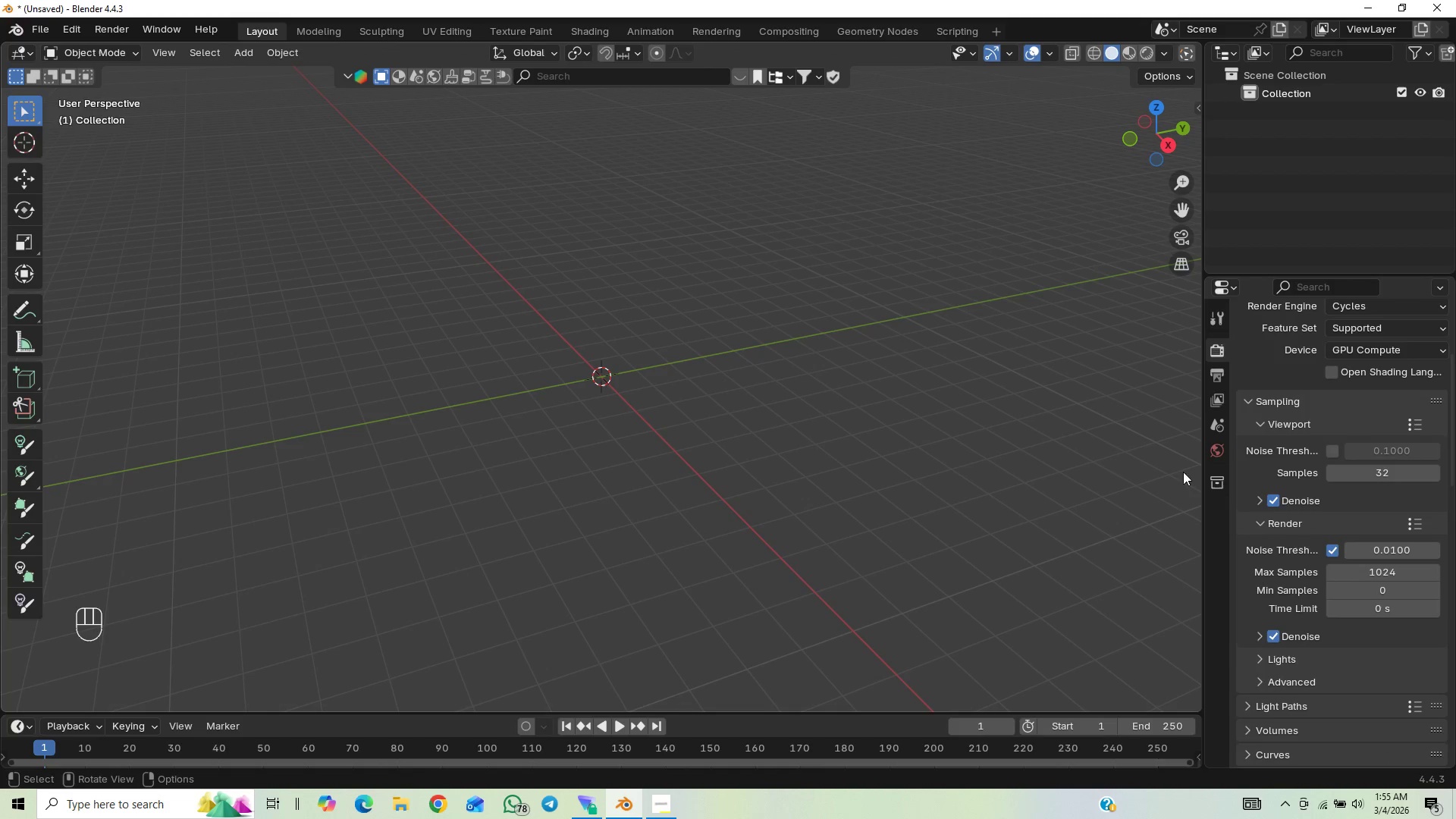 
scroll: coordinate [1246, 514], scroll_direction: up, amount: 9.0
 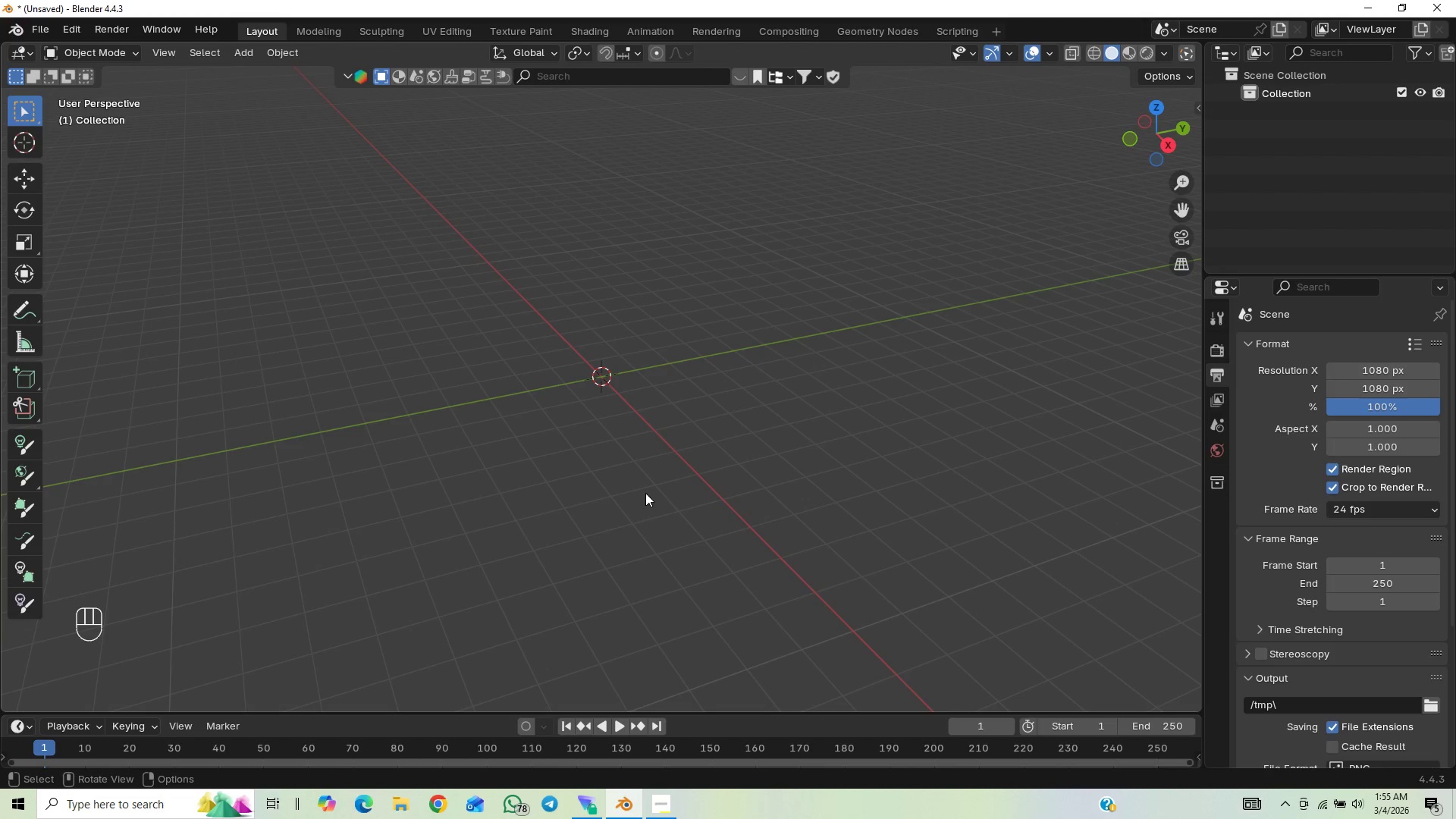 
key(End)
 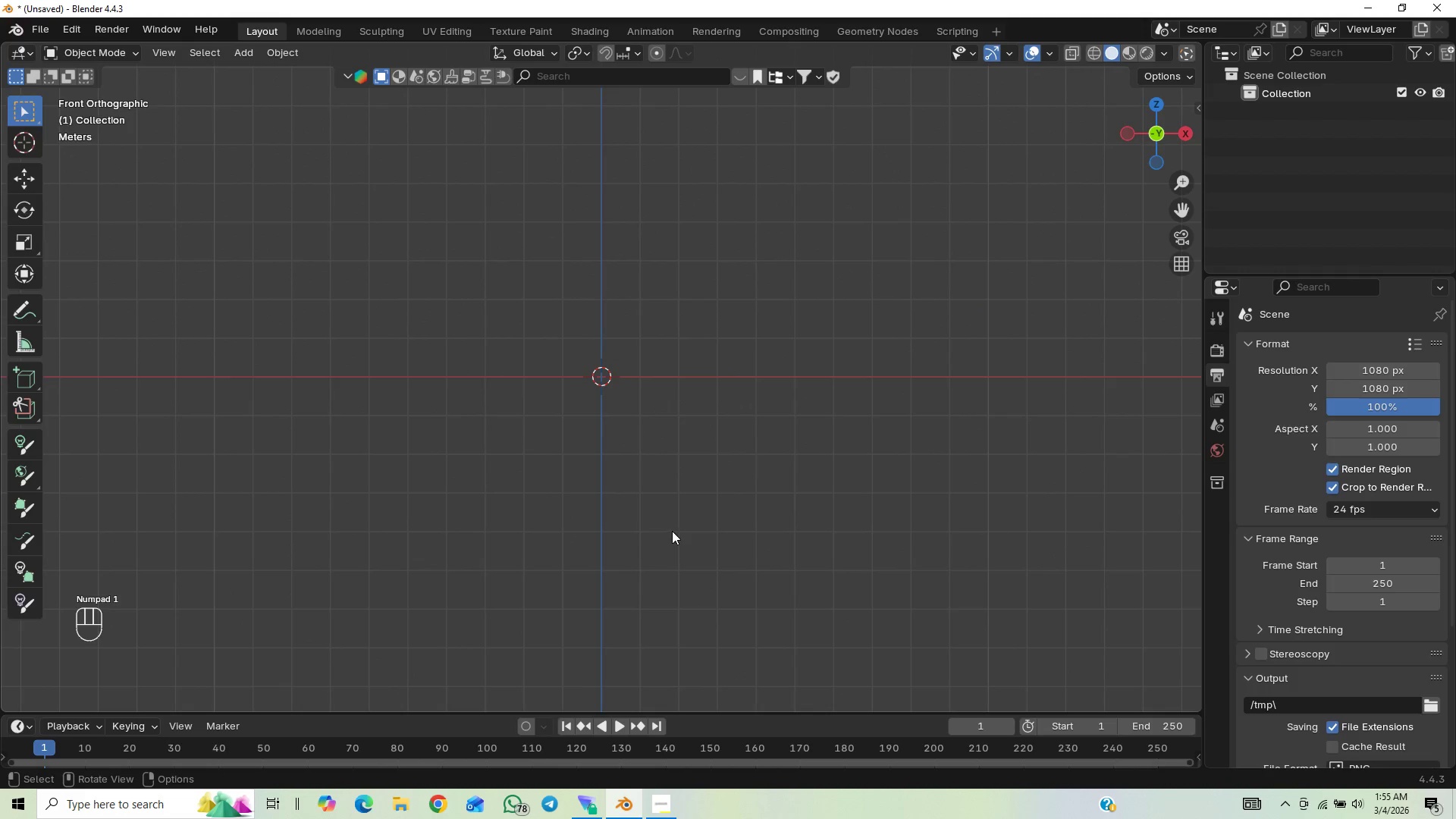 
key(Shift+A)
 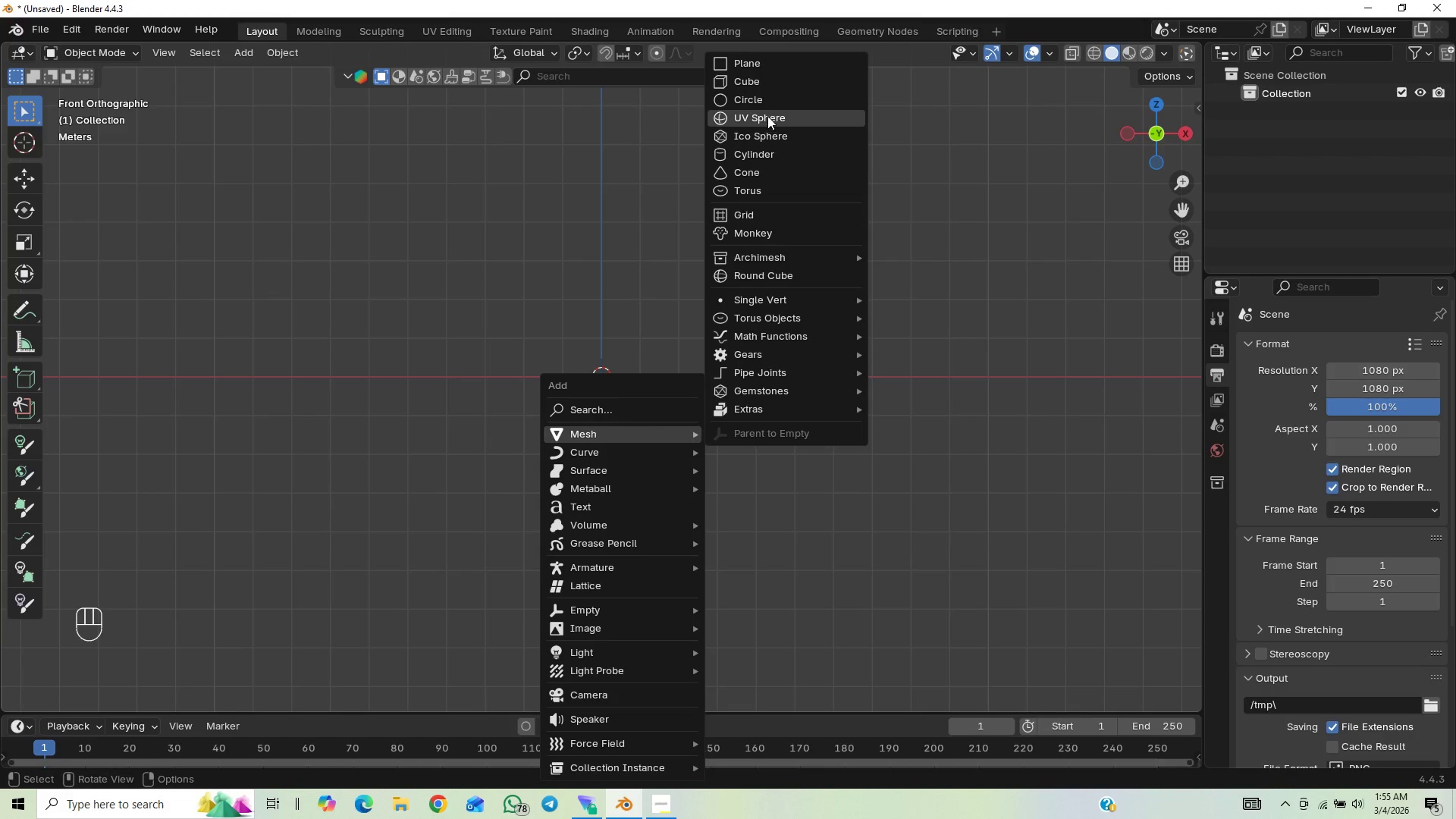 
wait(5.11)
 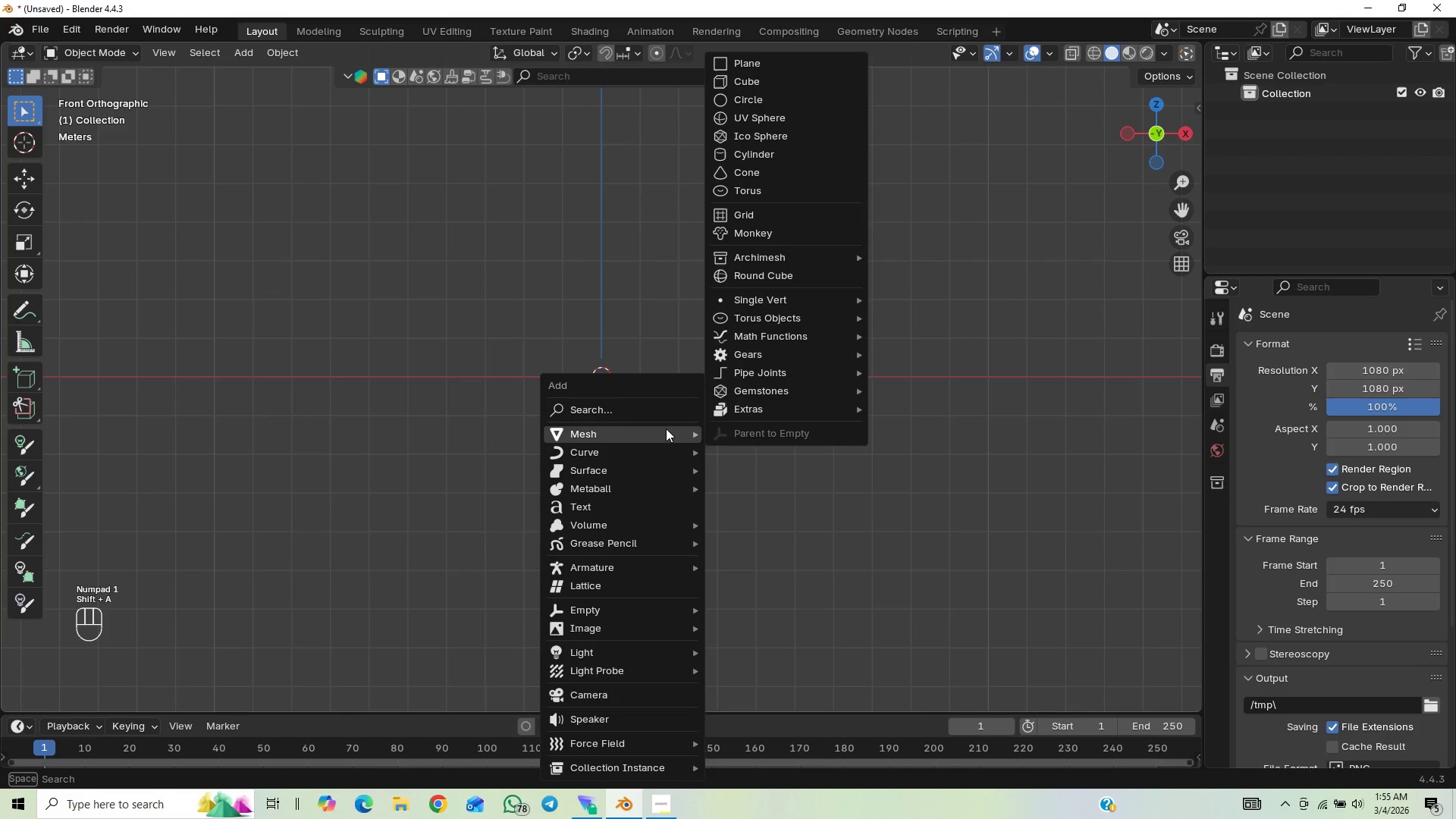 
left_click([787, 63])
 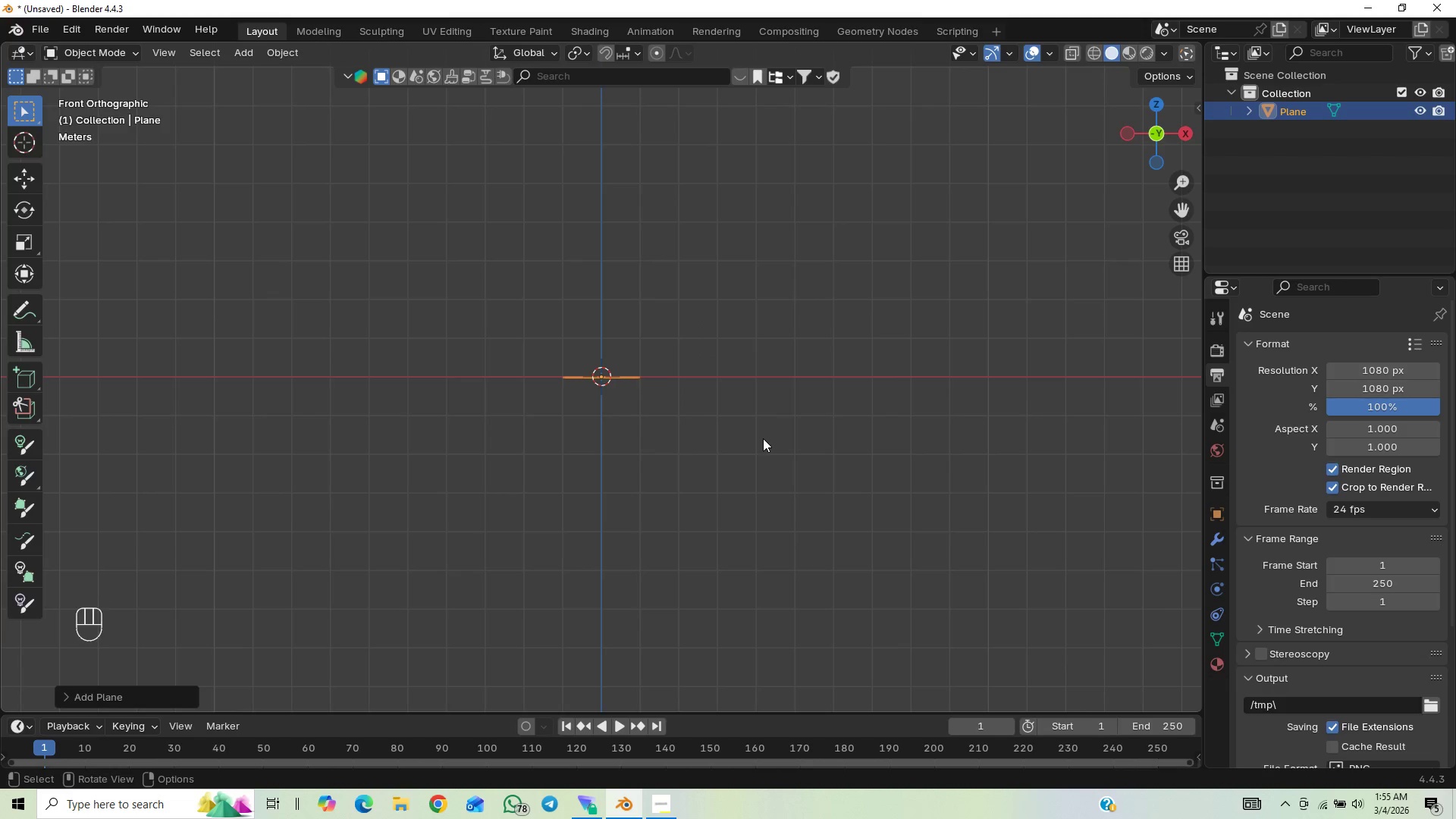 
type(ry90x)
 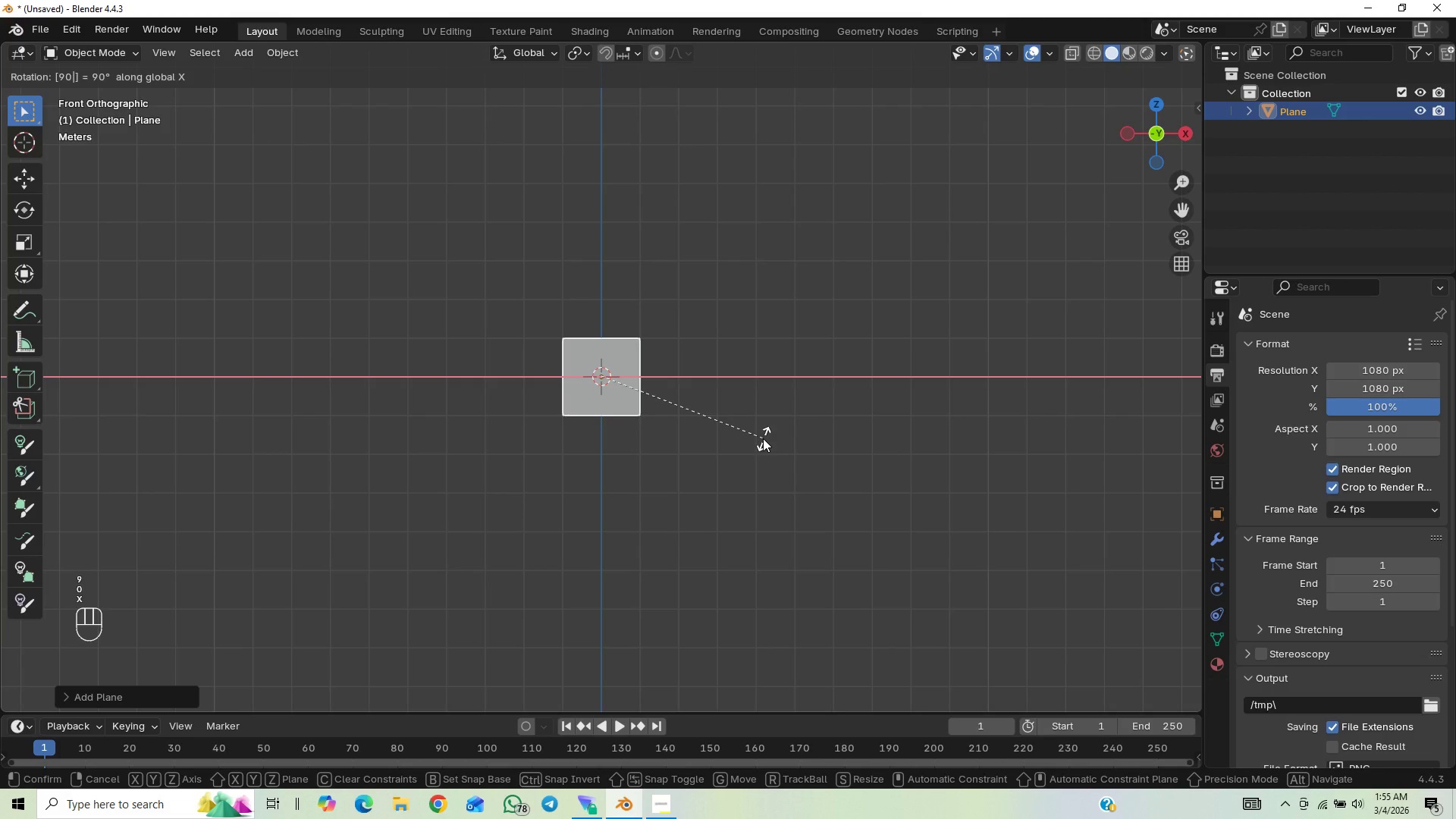 
left_click([763, 438])
 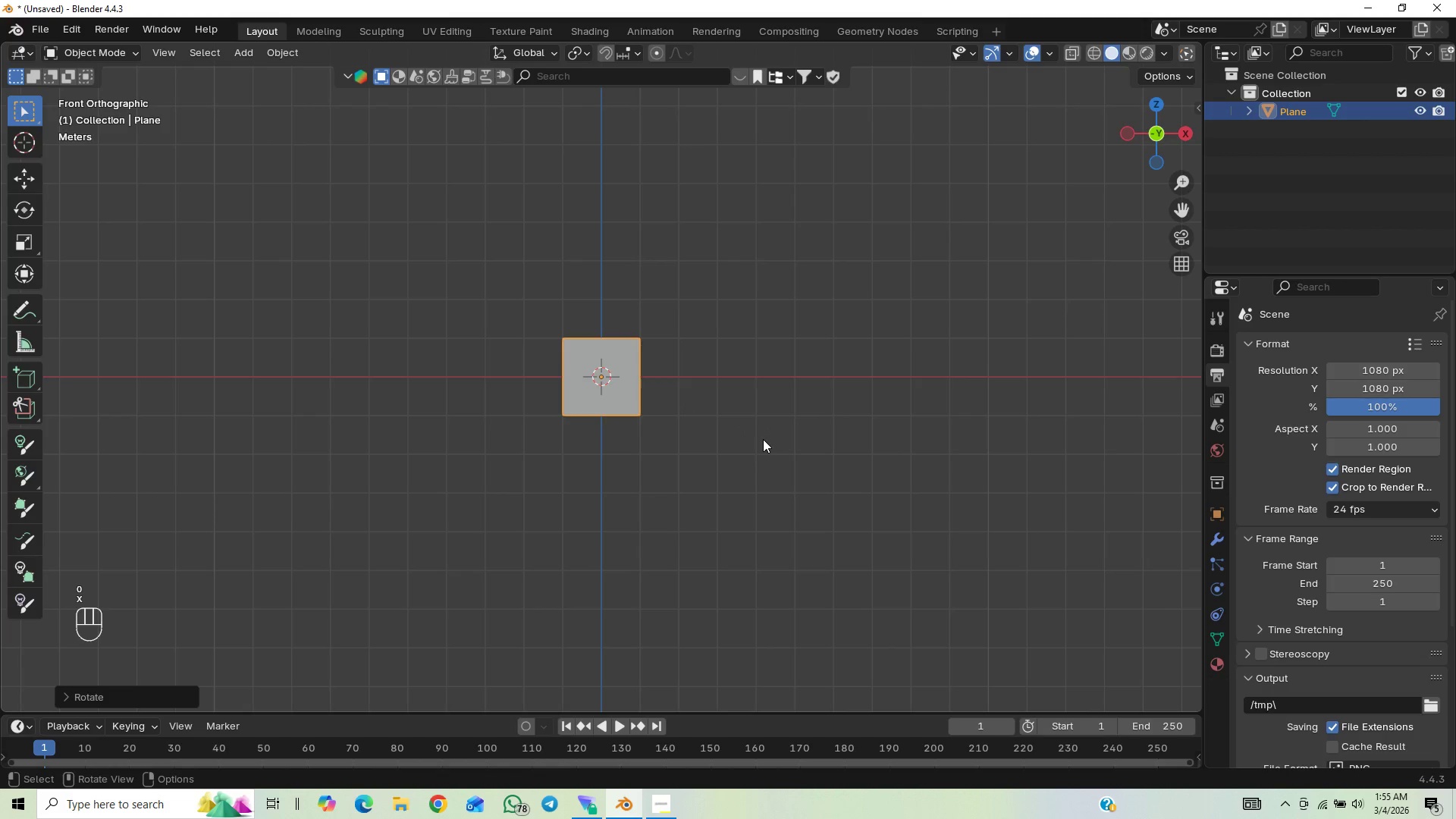 
scroll: coordinate [768, 458], scroll_direction: up, amount: 2.0
 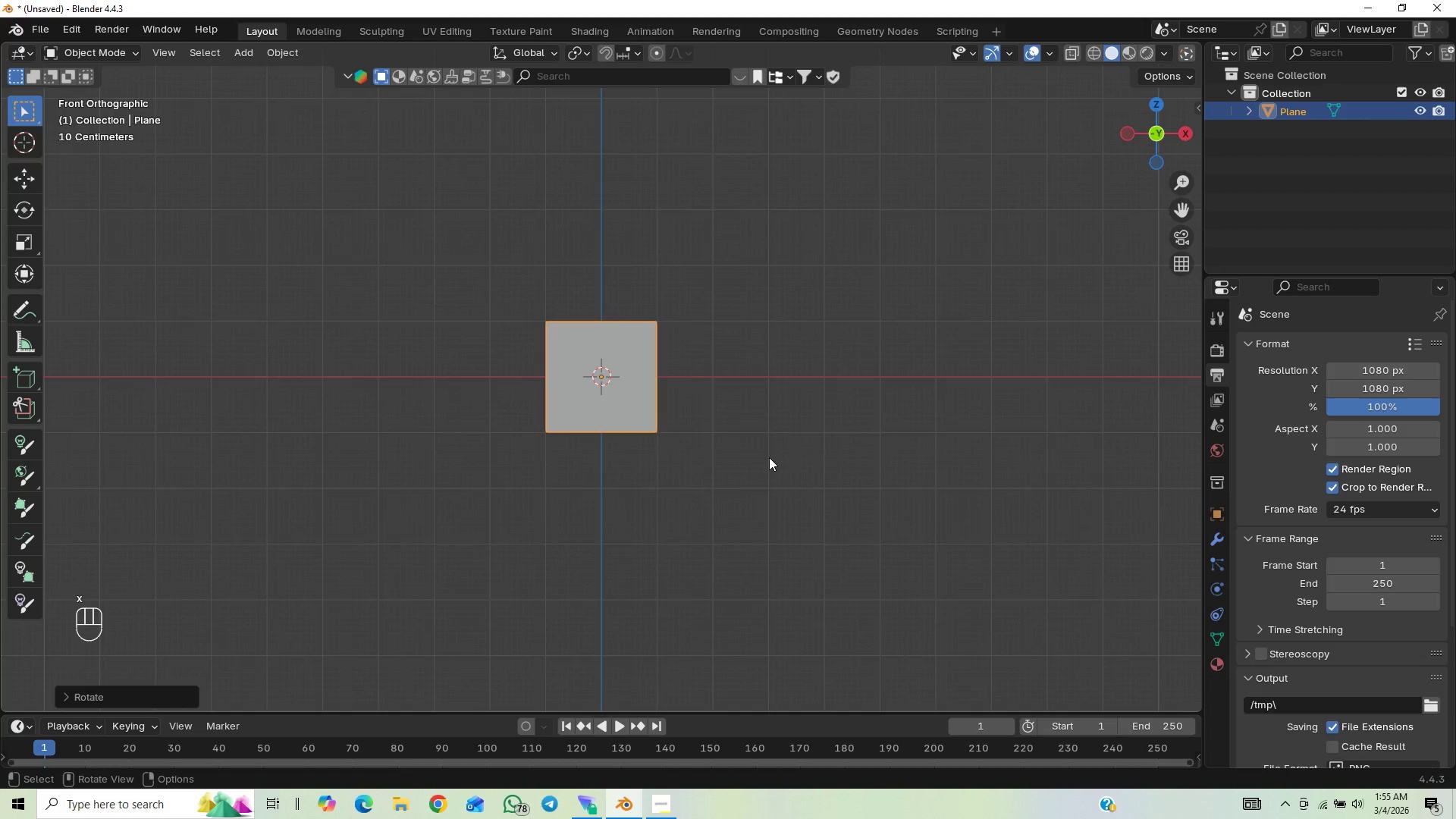 
scroll: coordinate [774, 461], scroll_direction: down, amount: 13.0
 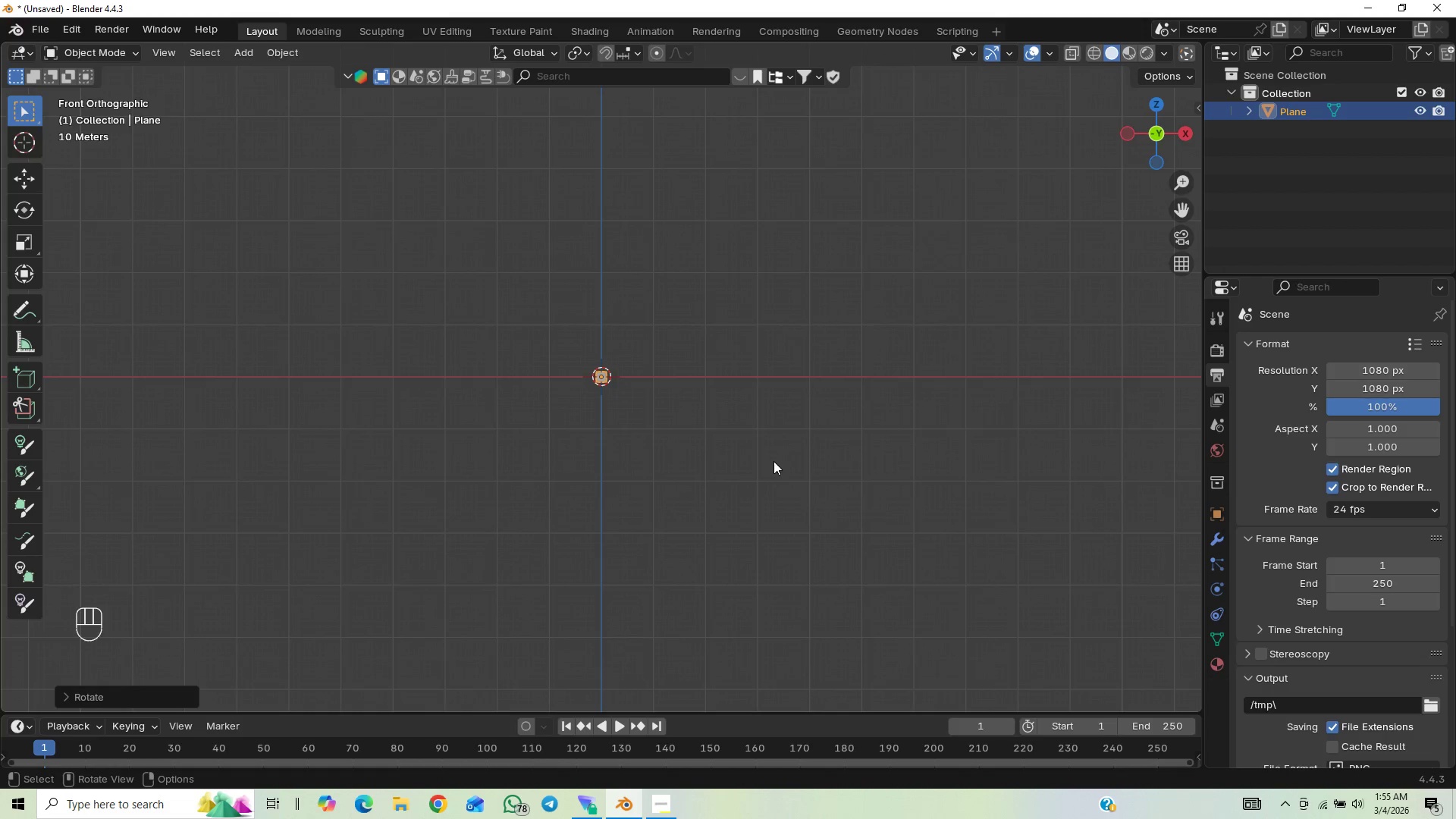 
scroll: coordinate [774, 461], scroll_direction: up, amount: 12.0
 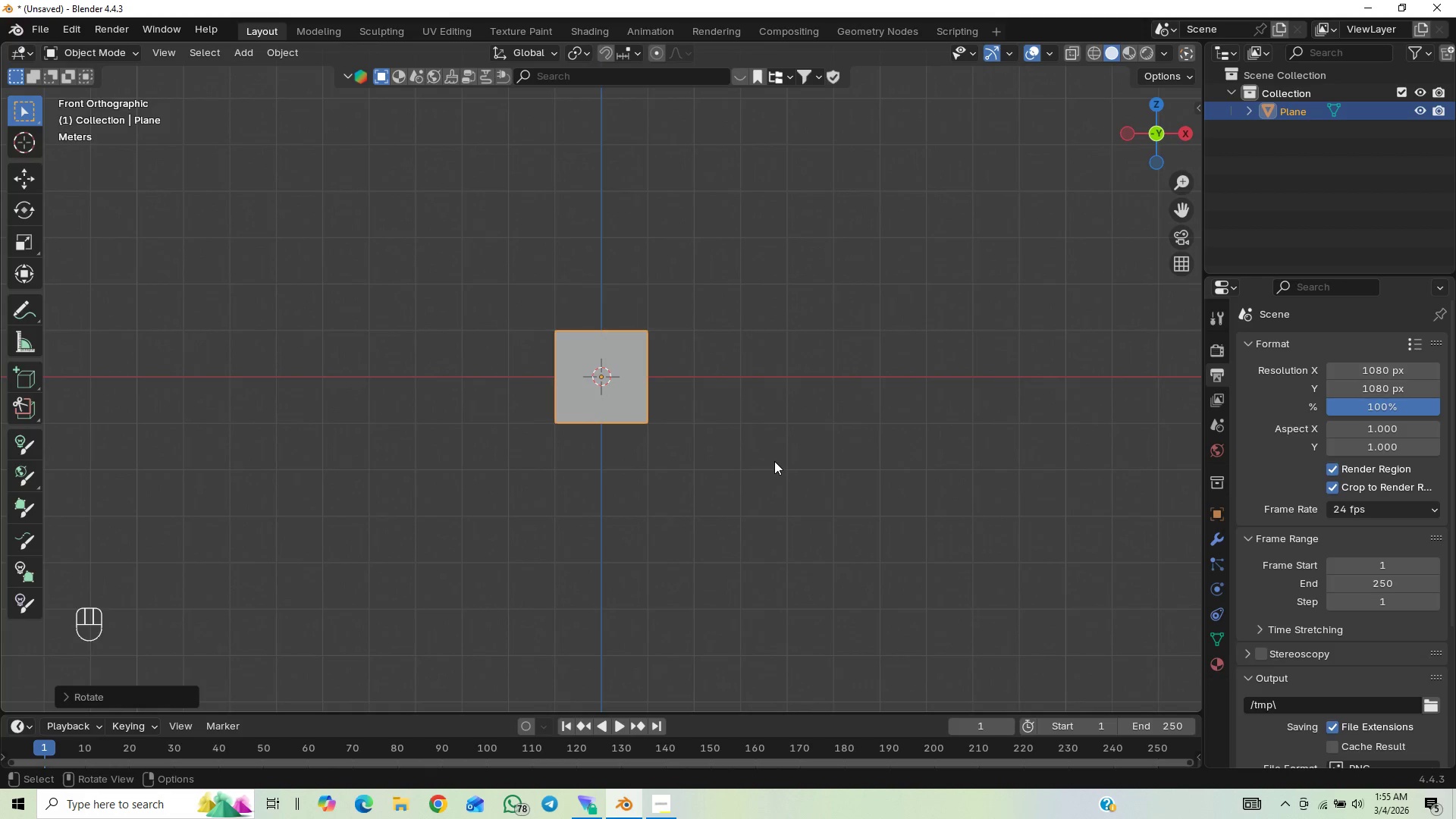 
key(Tab)
 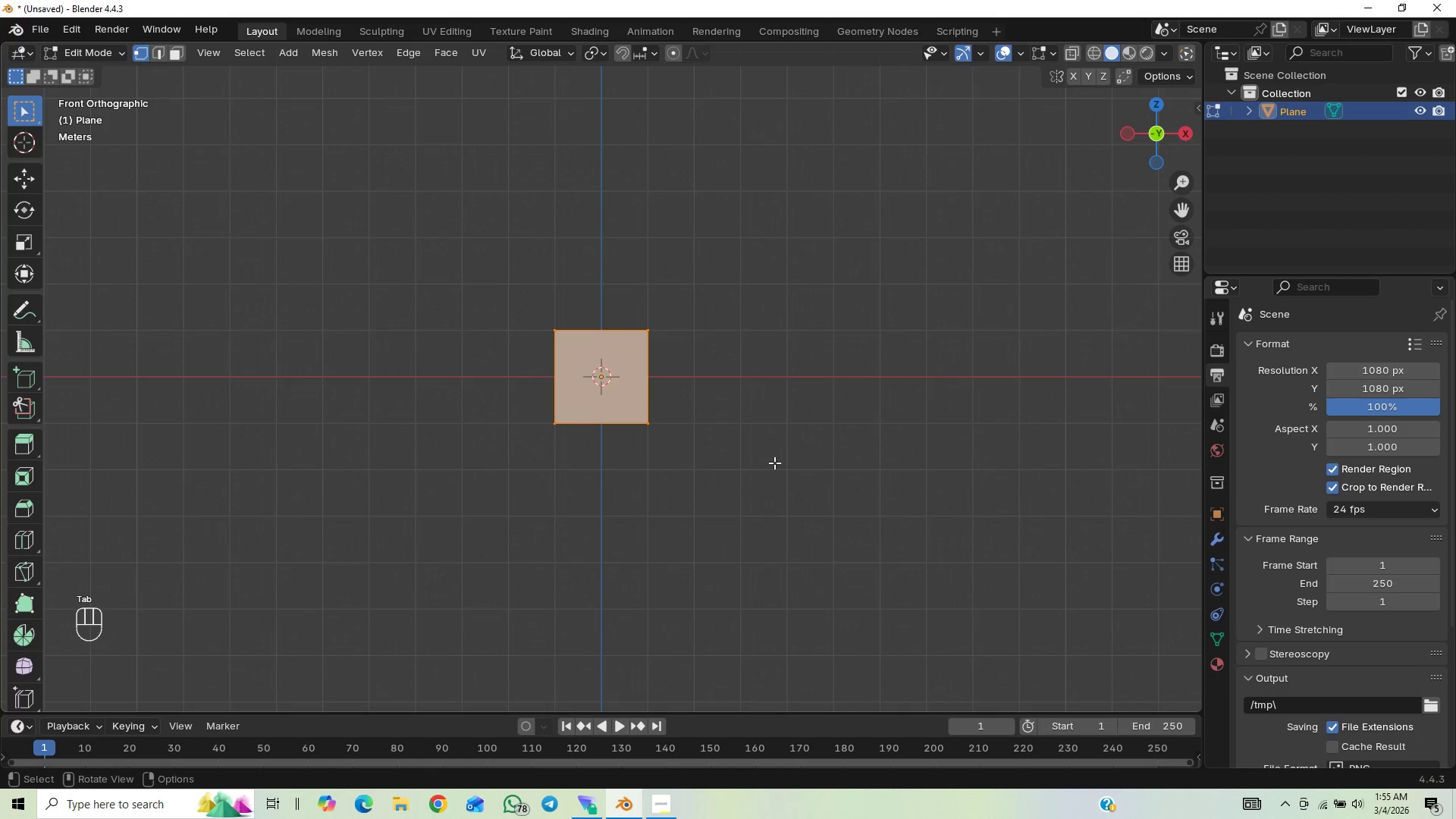 
scroll: coordinate [775, 463], scroll_direction: up, amount: 2.0
 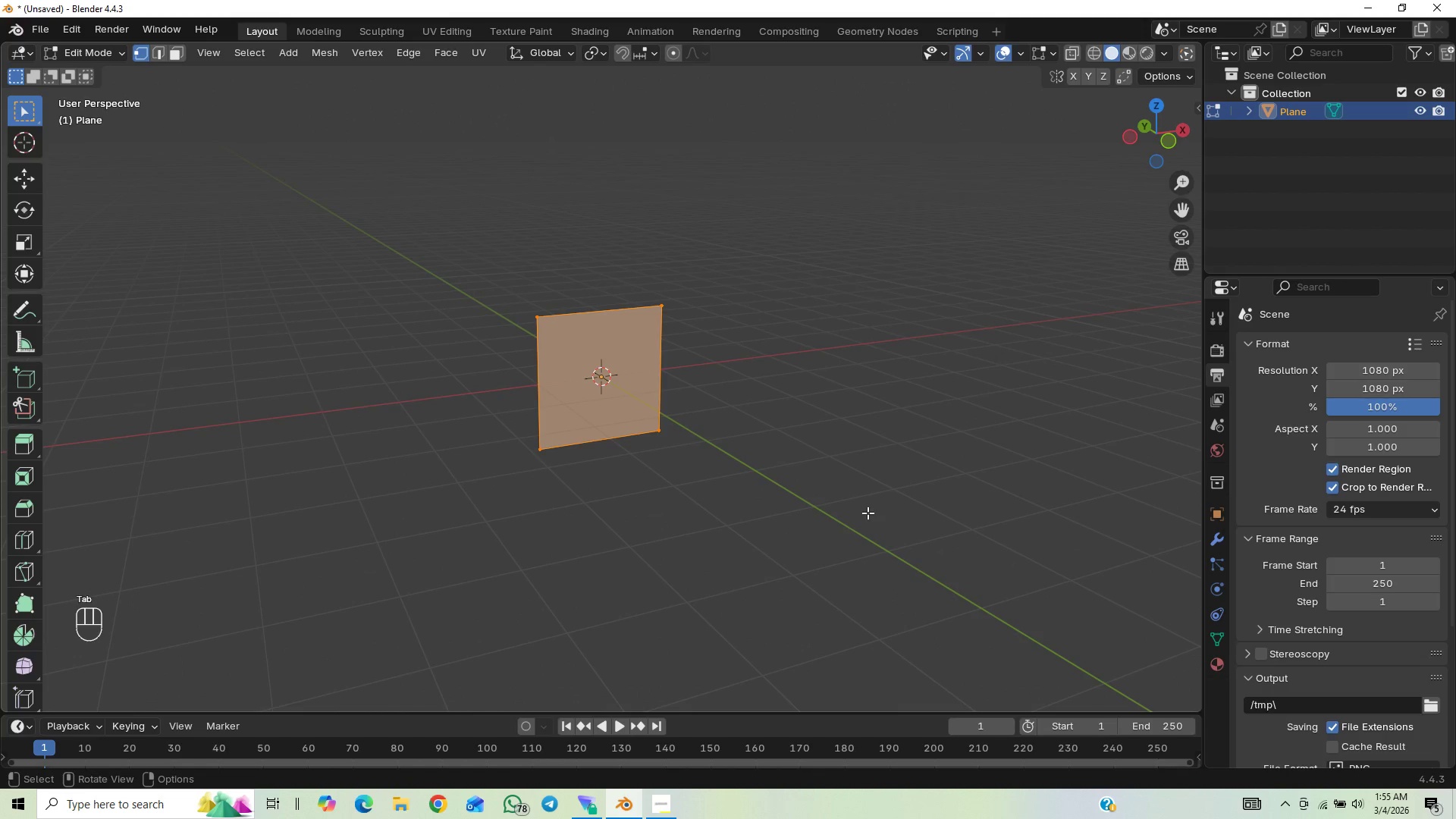 
key(G)
 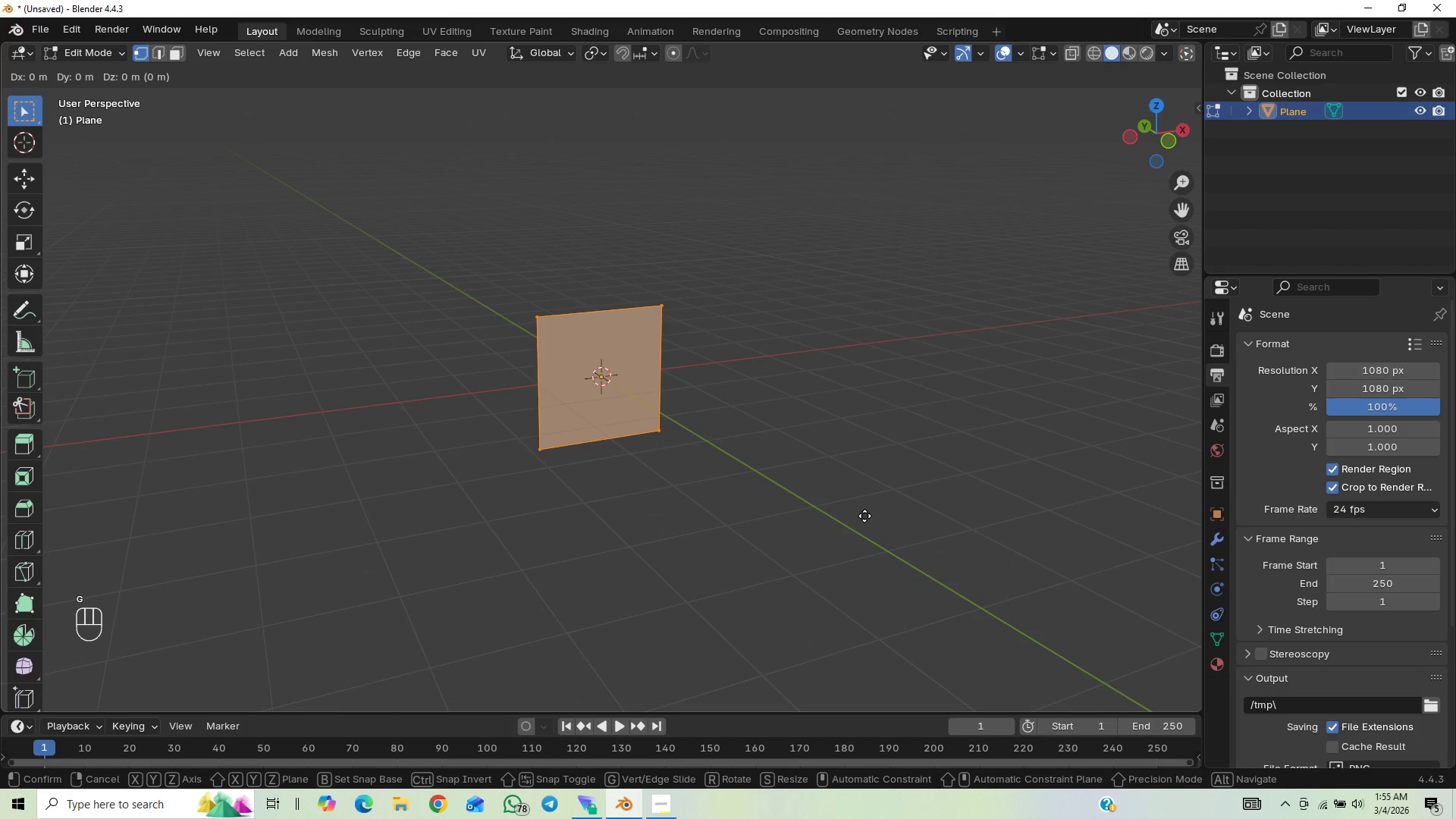 
hold_key(key=ControlLeft, duration=1.51)
left_click([877, 444])
 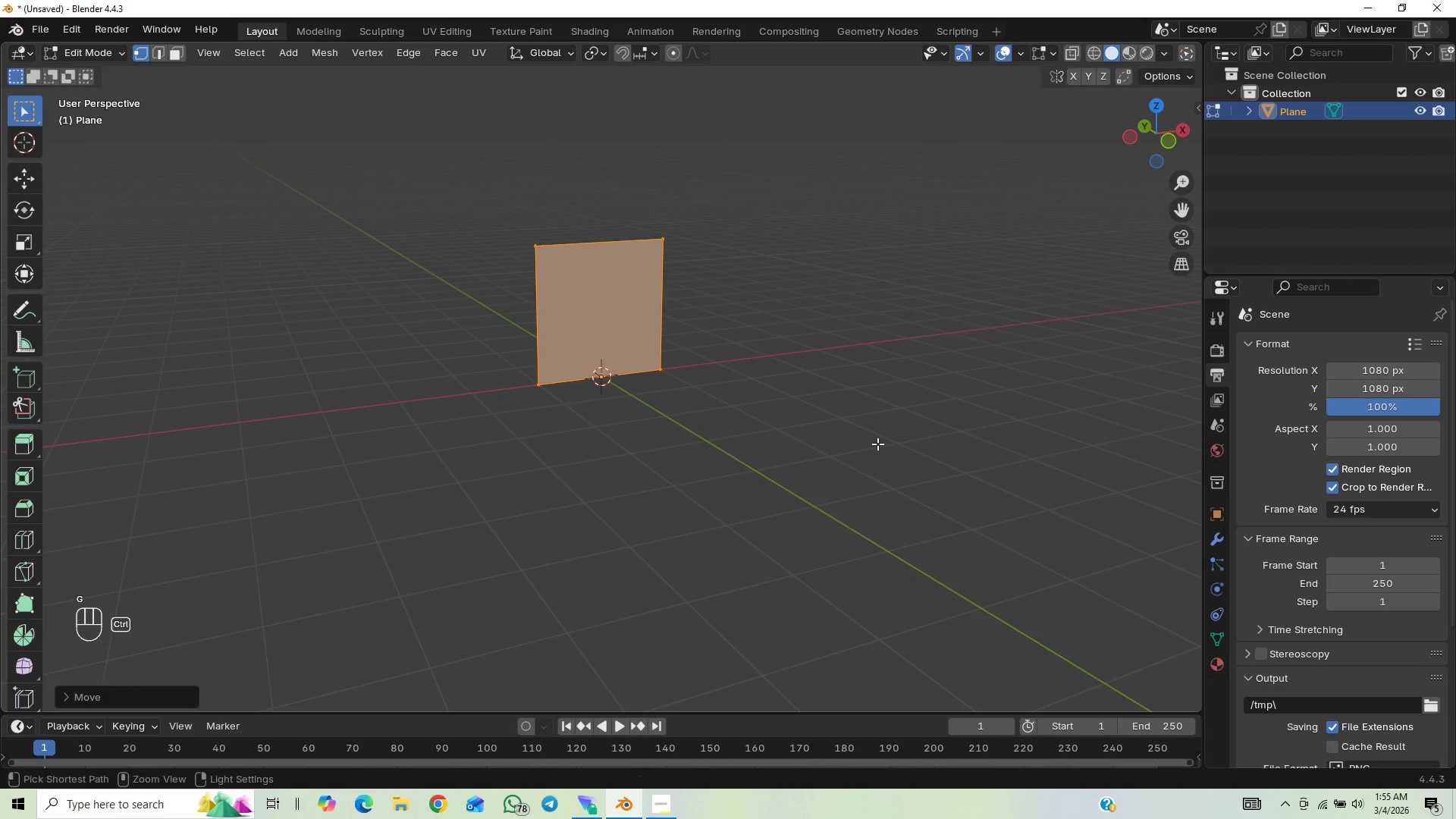 
key(Control+ControlLeft)
 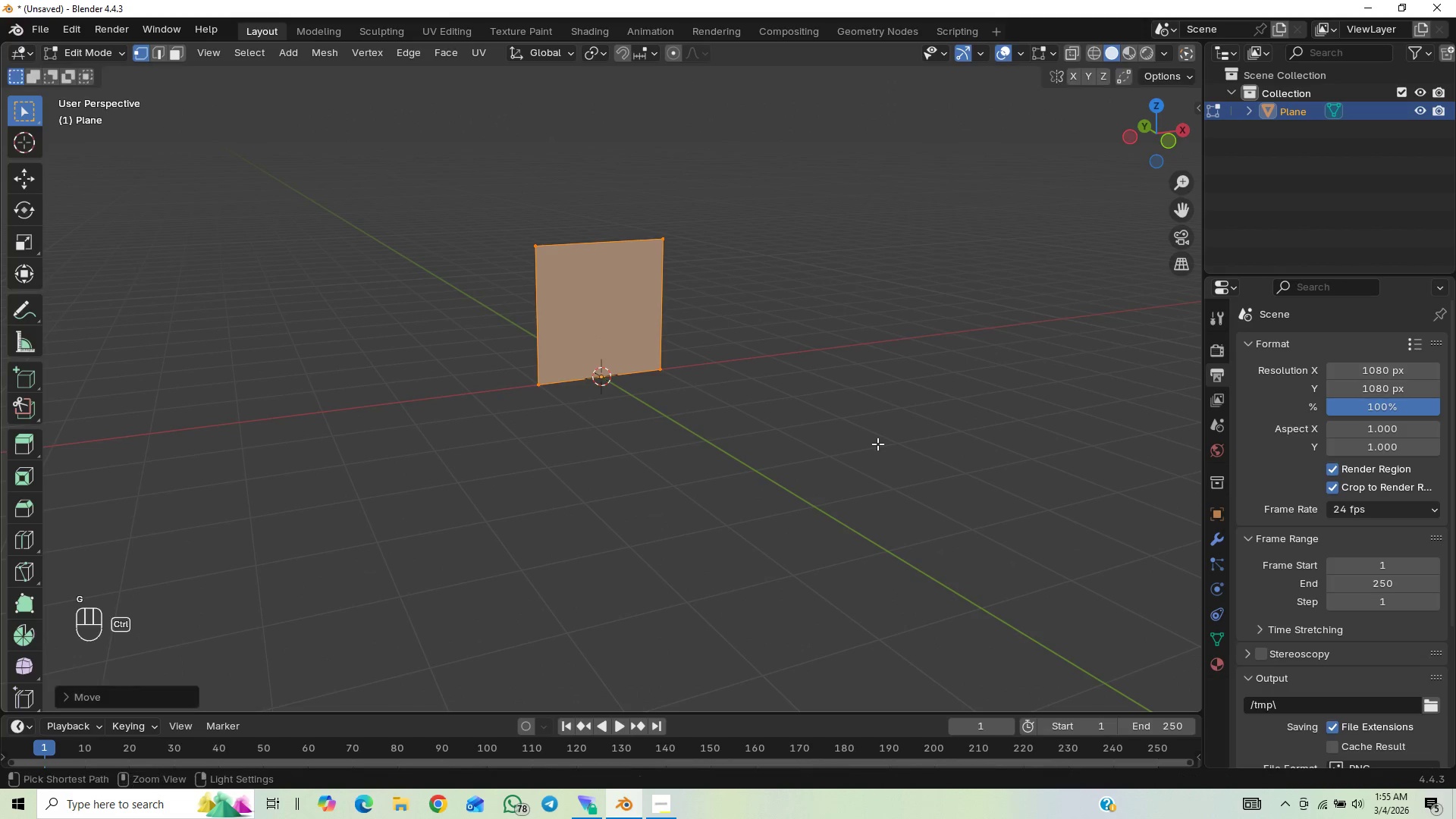 
key(Control+ControlLeft)
 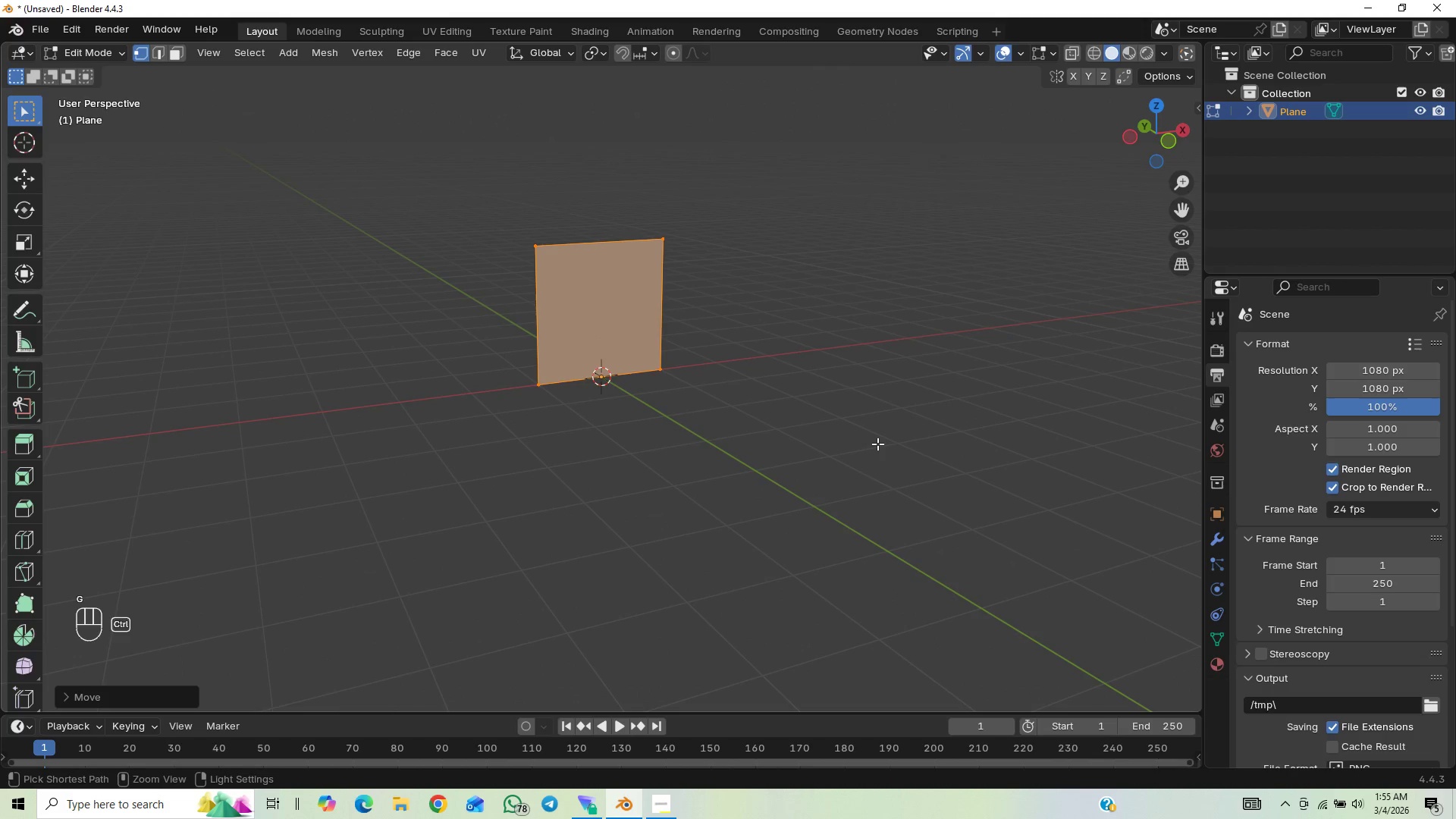 
key(Control+ControlLeft)
 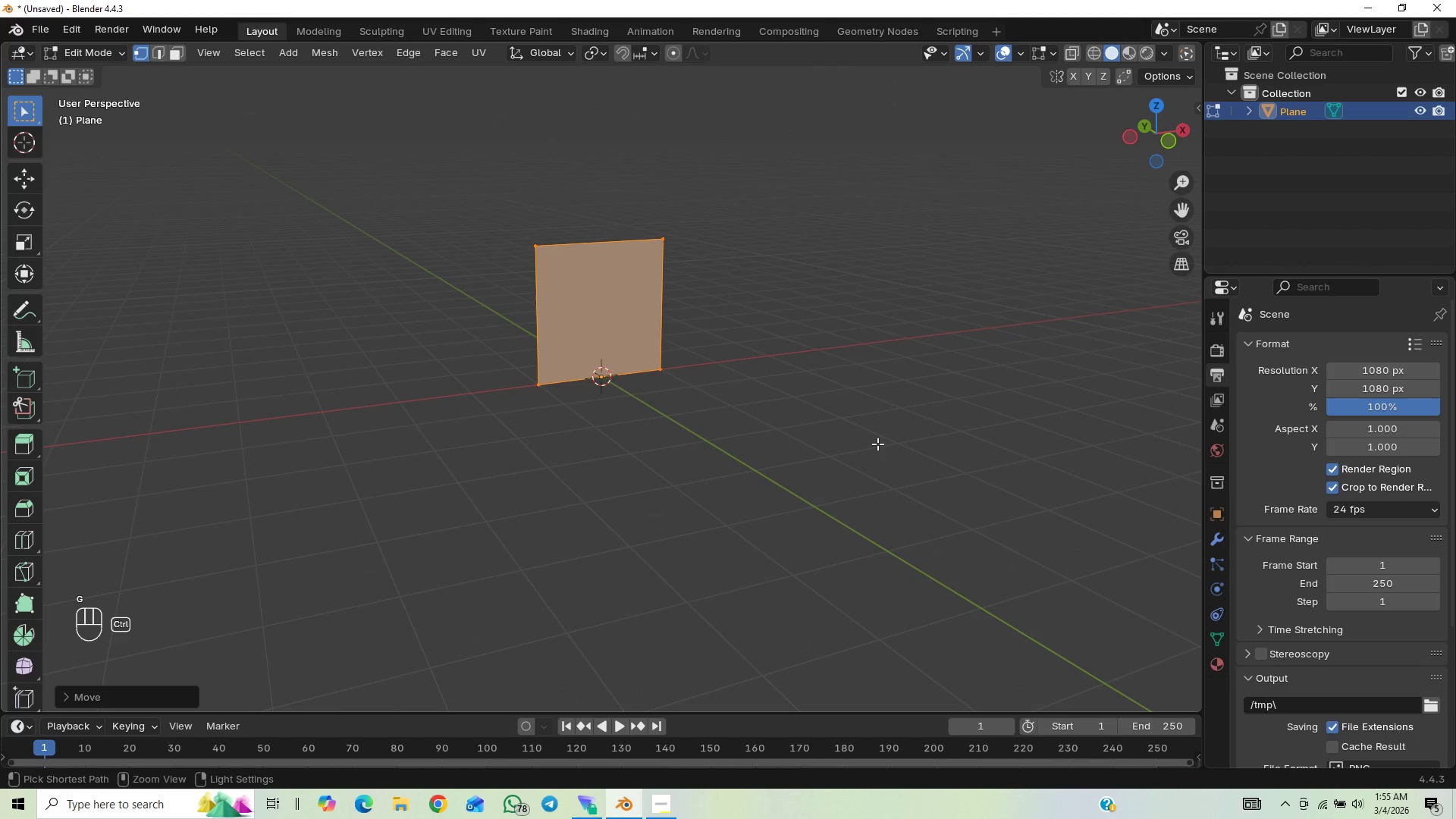 
key(Control+ControlLeft)
 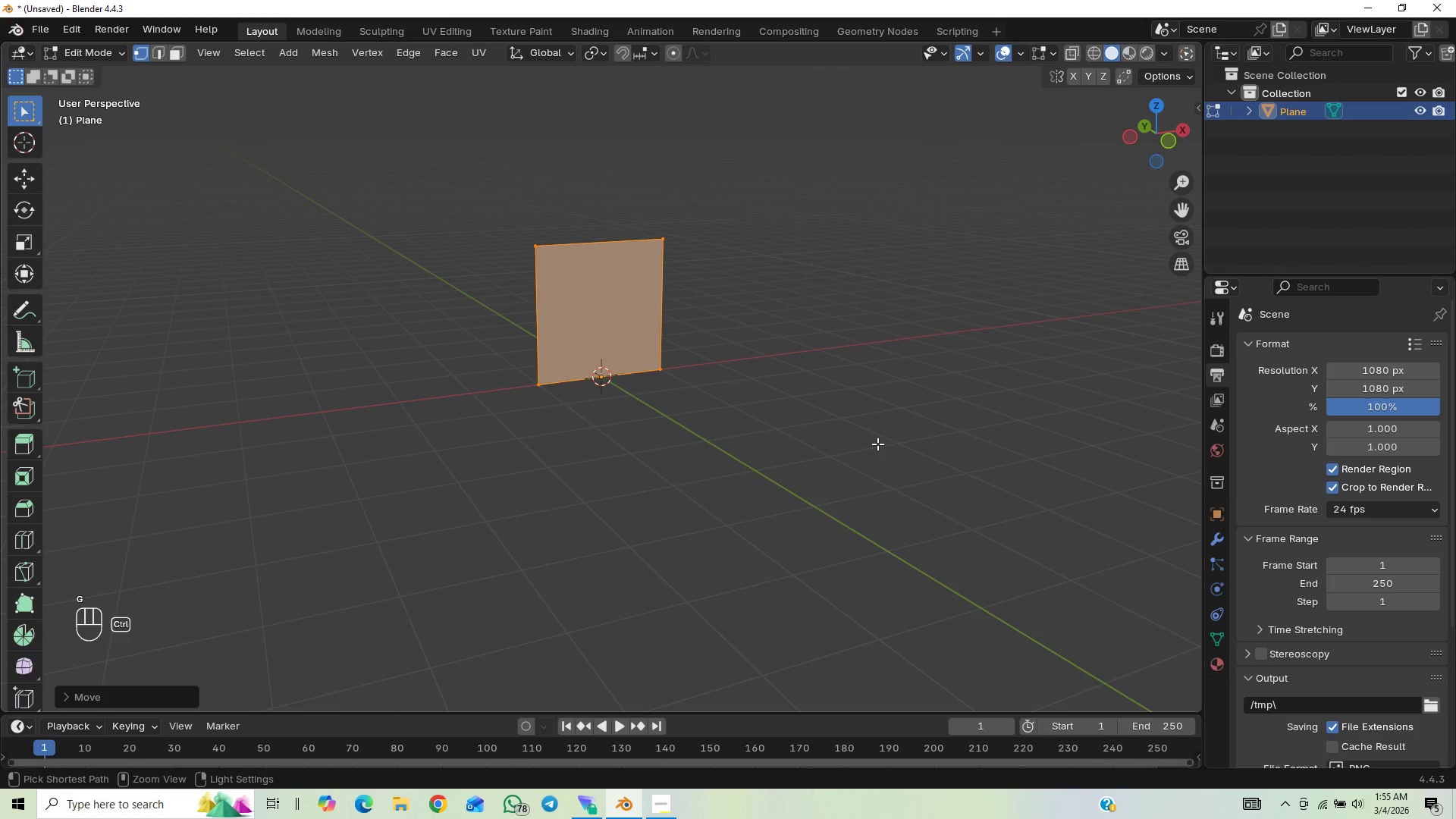 
key(Control+ControlLeft)
 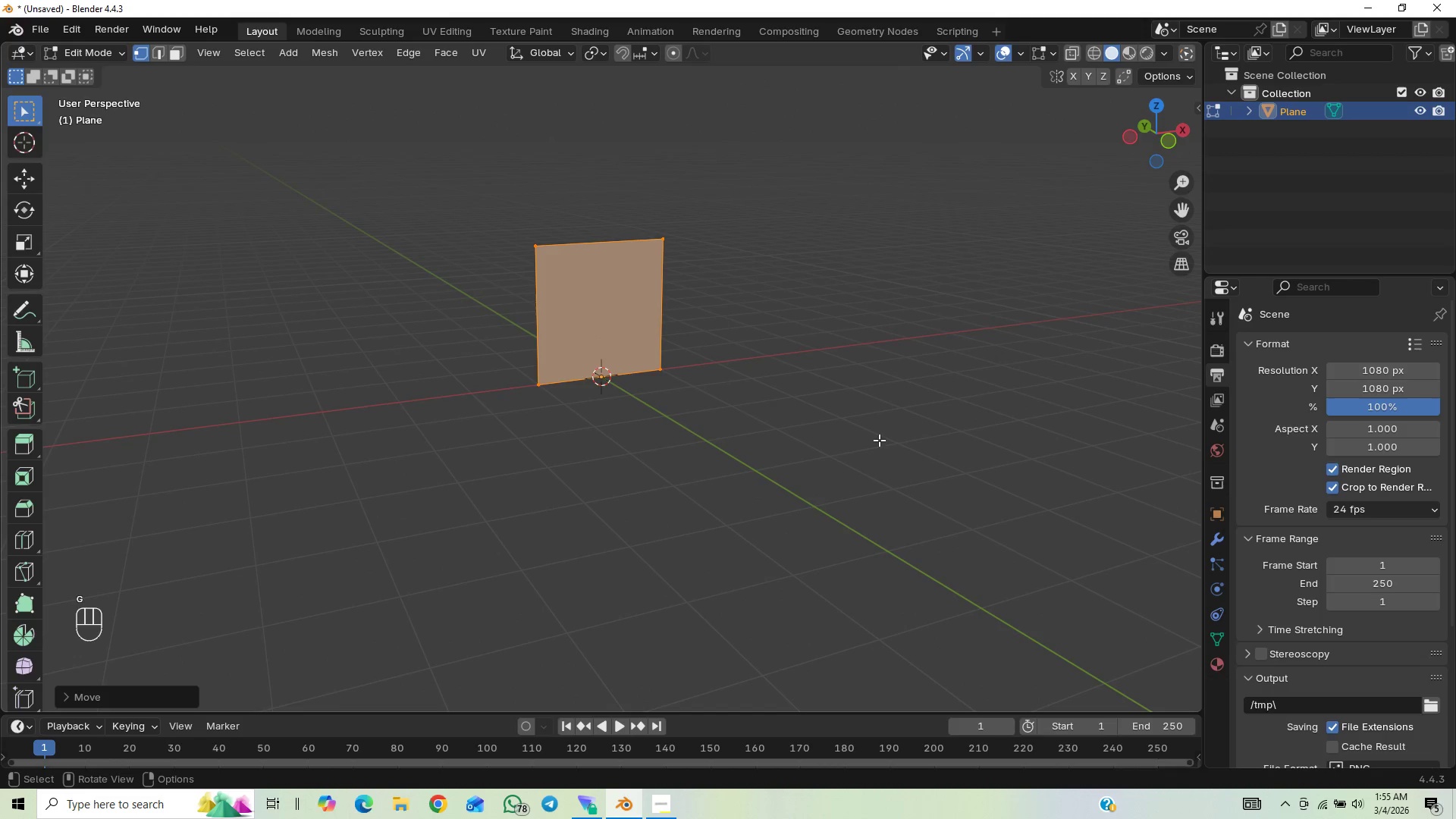 
hold_key(key=ShiftLeft, duration=0.98)
 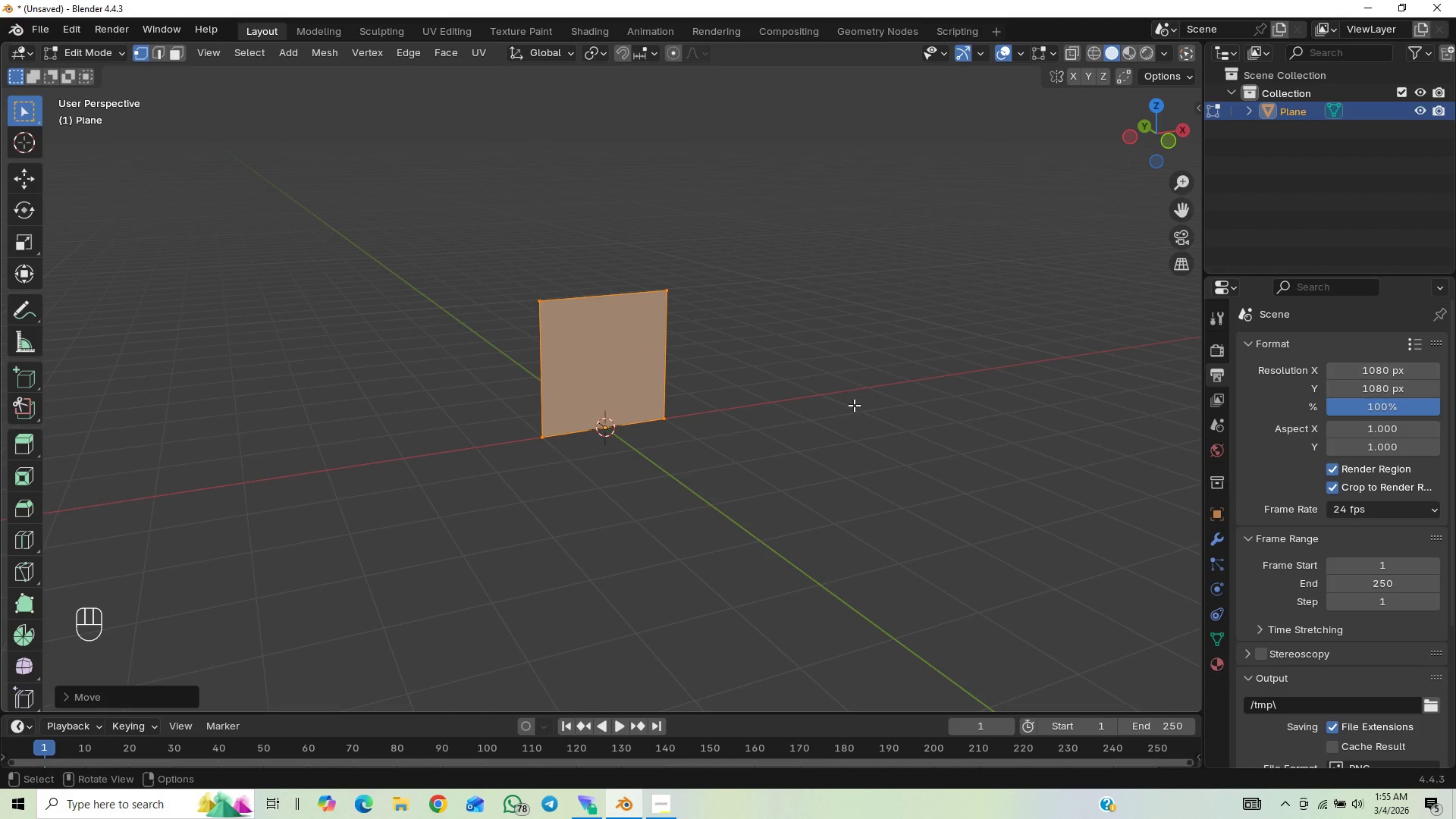 
type(sx)
 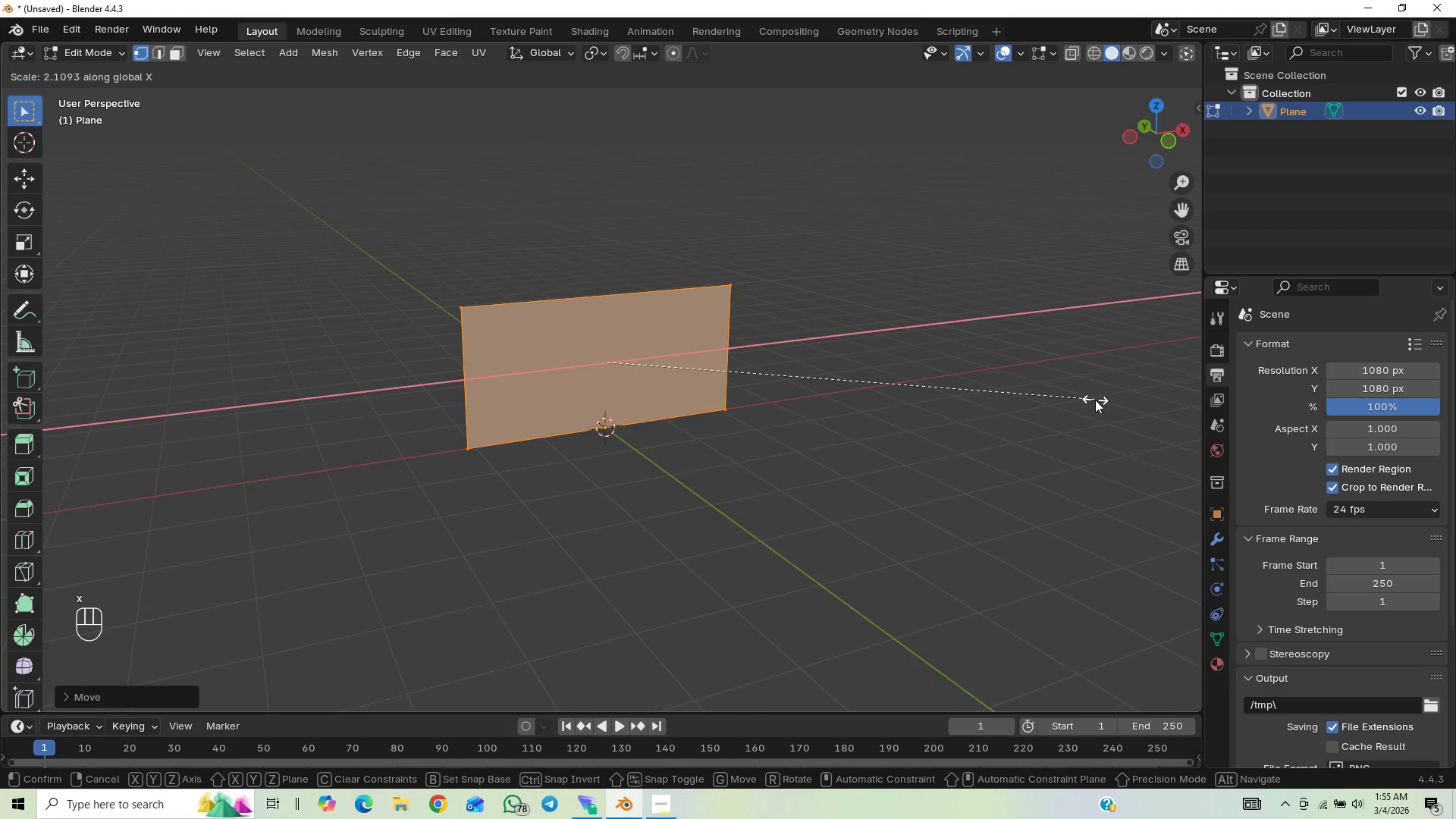 
left_click([1115, 393])
 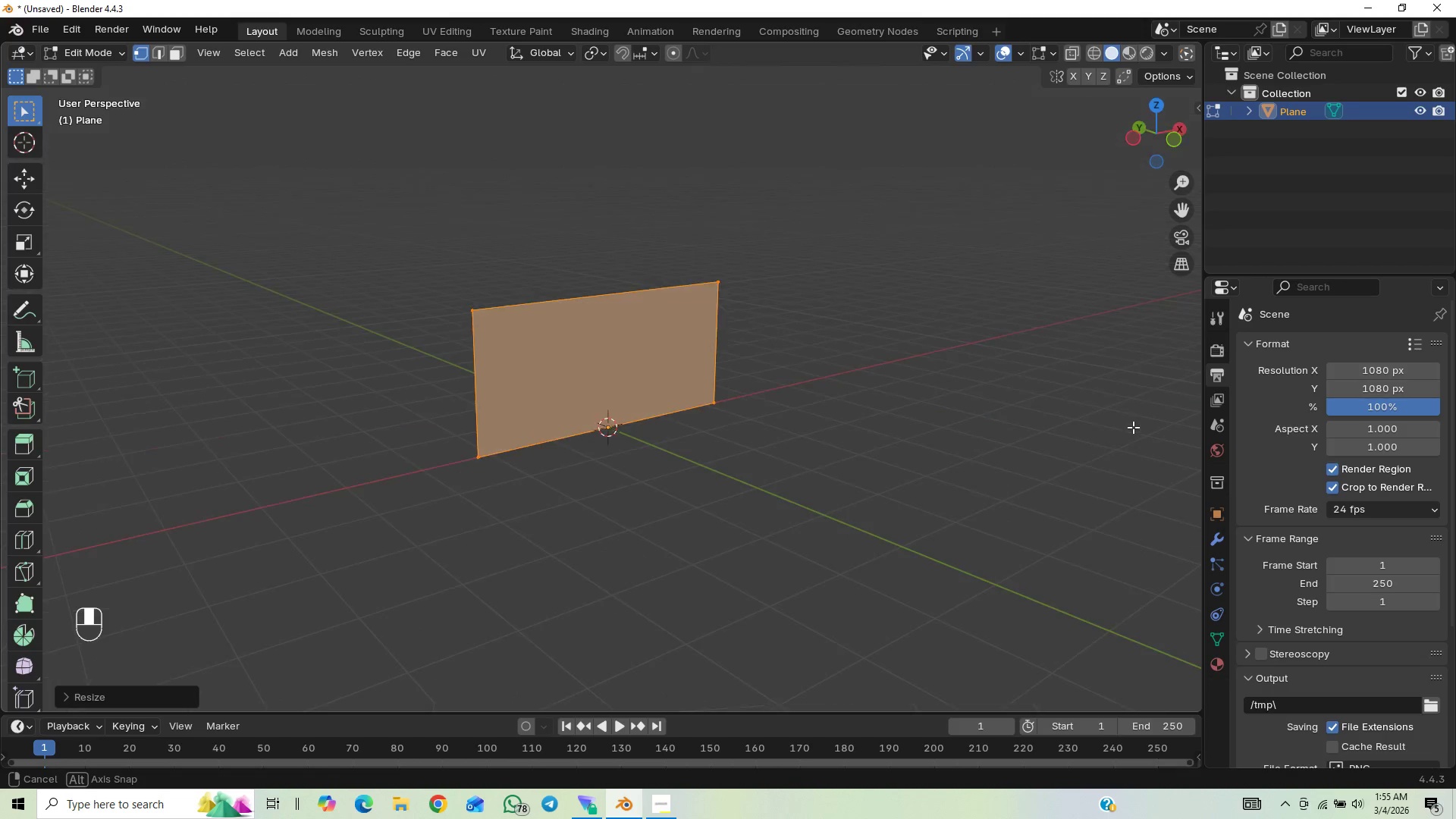 
scroll: coordinate [913, 528], scroll_direction: up, amount: 4.0
 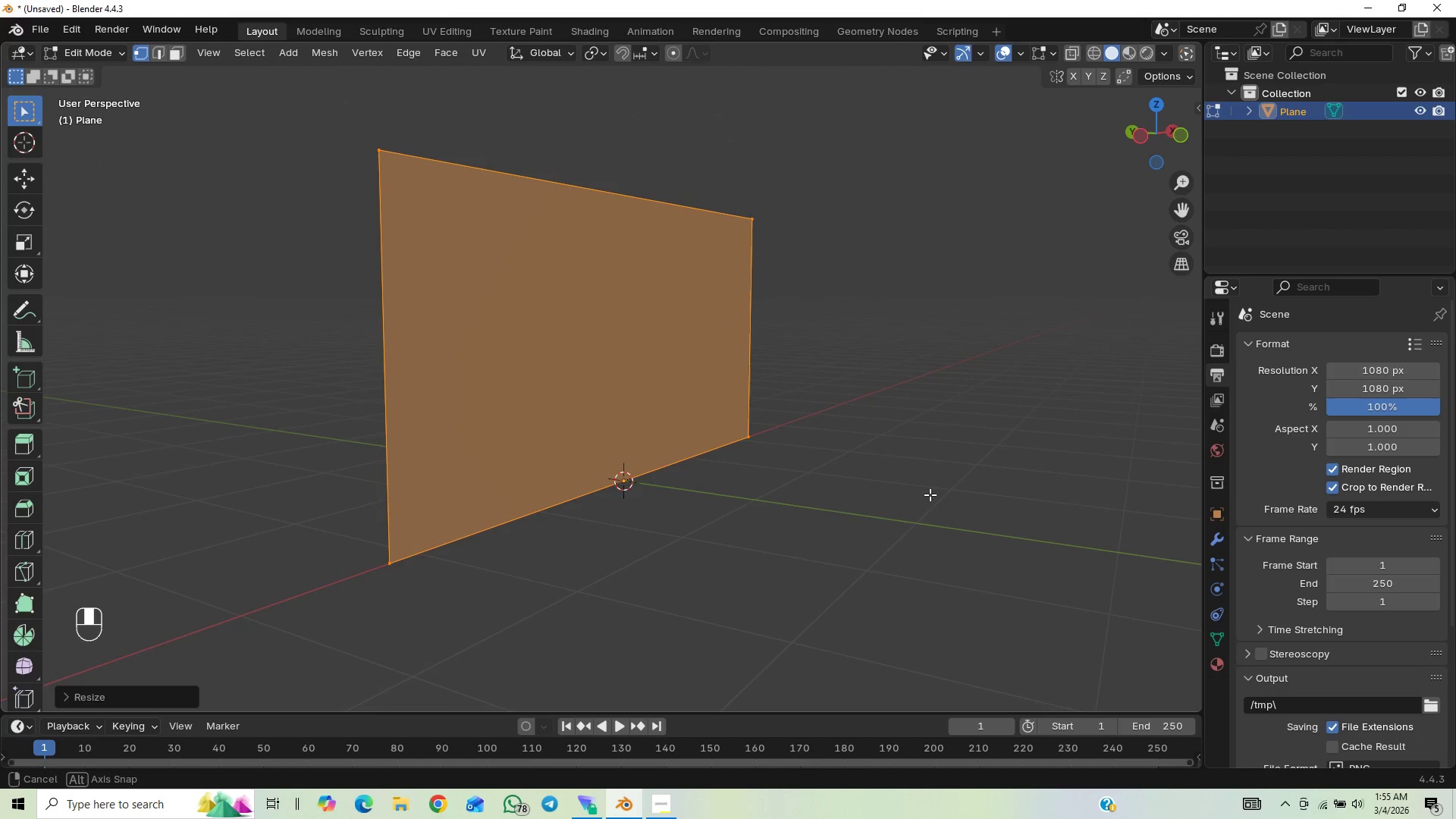 
scroll: coordinate [927, 496], scroll_direction: down, amount: 2.0
 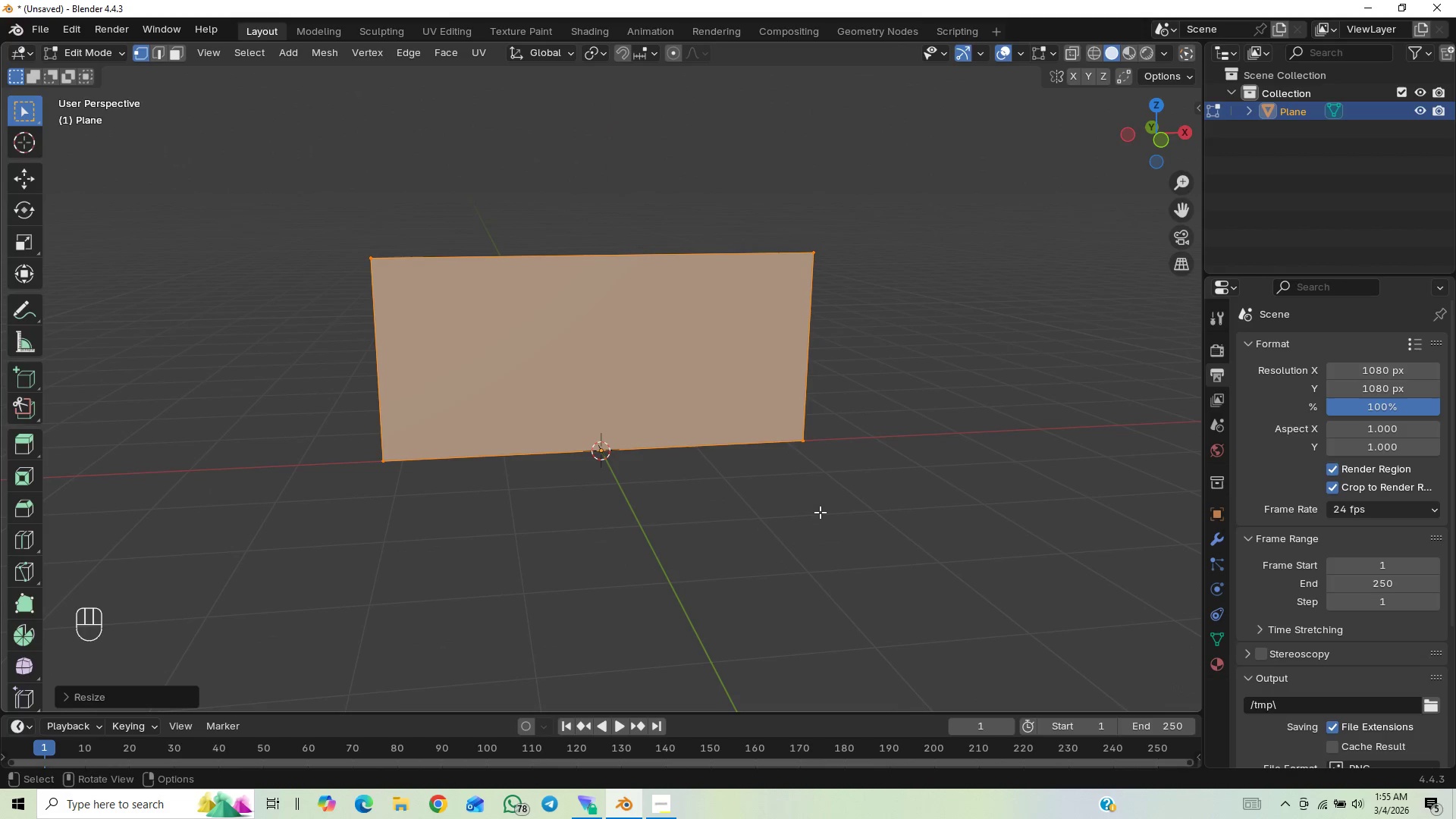 
key(Home)
 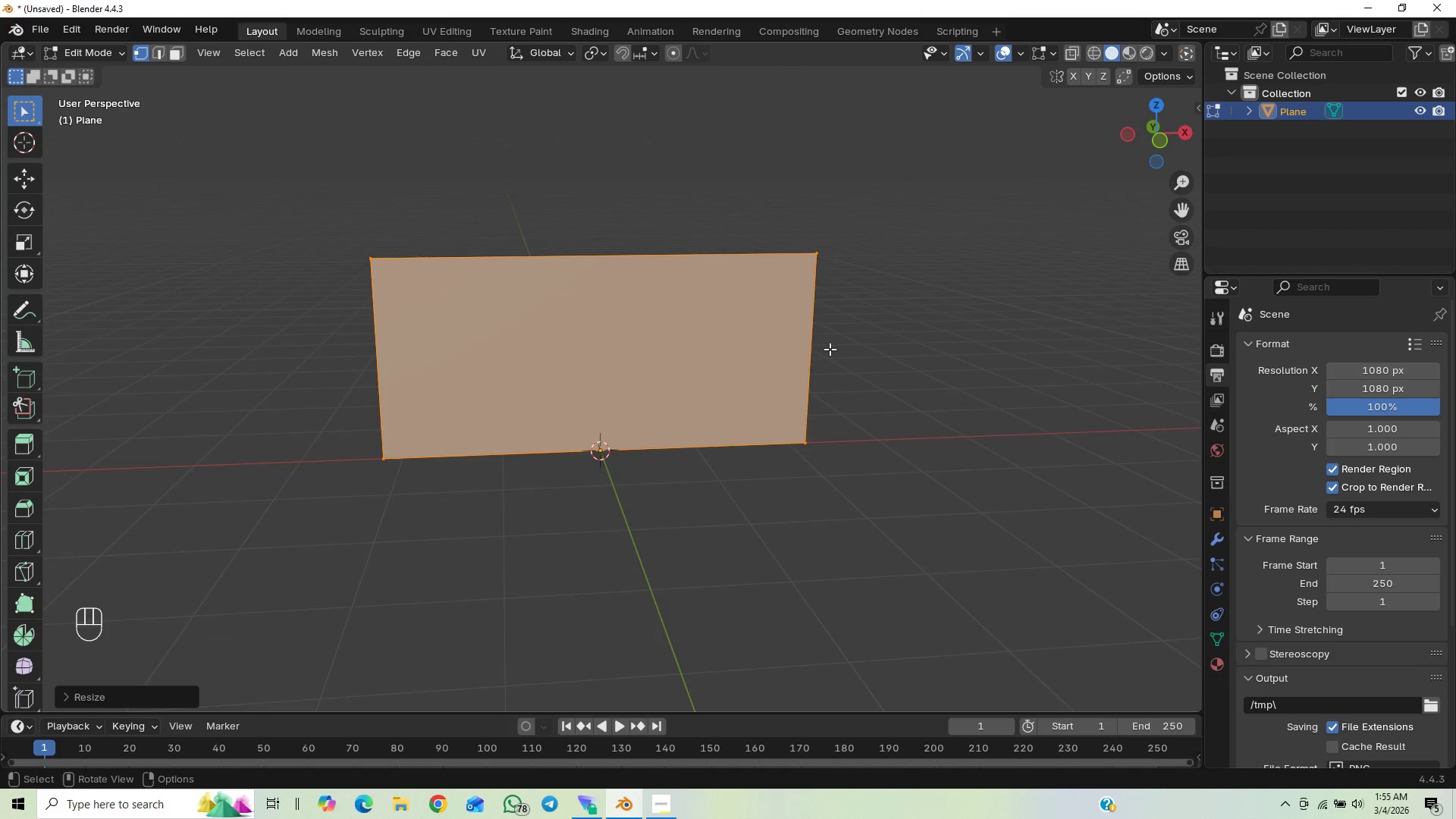 
hold_key(key=ShiftLeft, duration=1.5)
 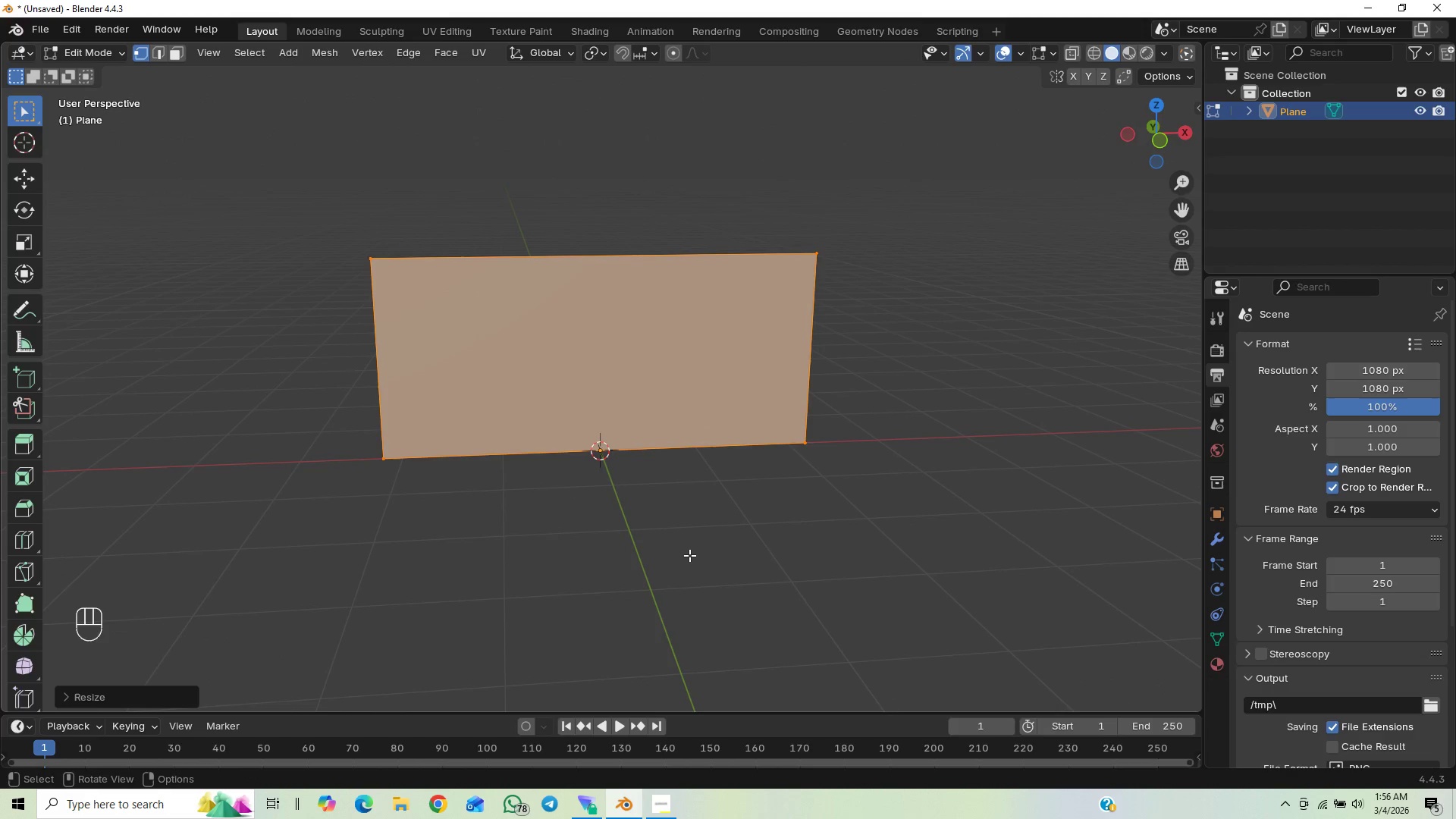 
hold_key(key=ShiftLeft, duration=0.47)
 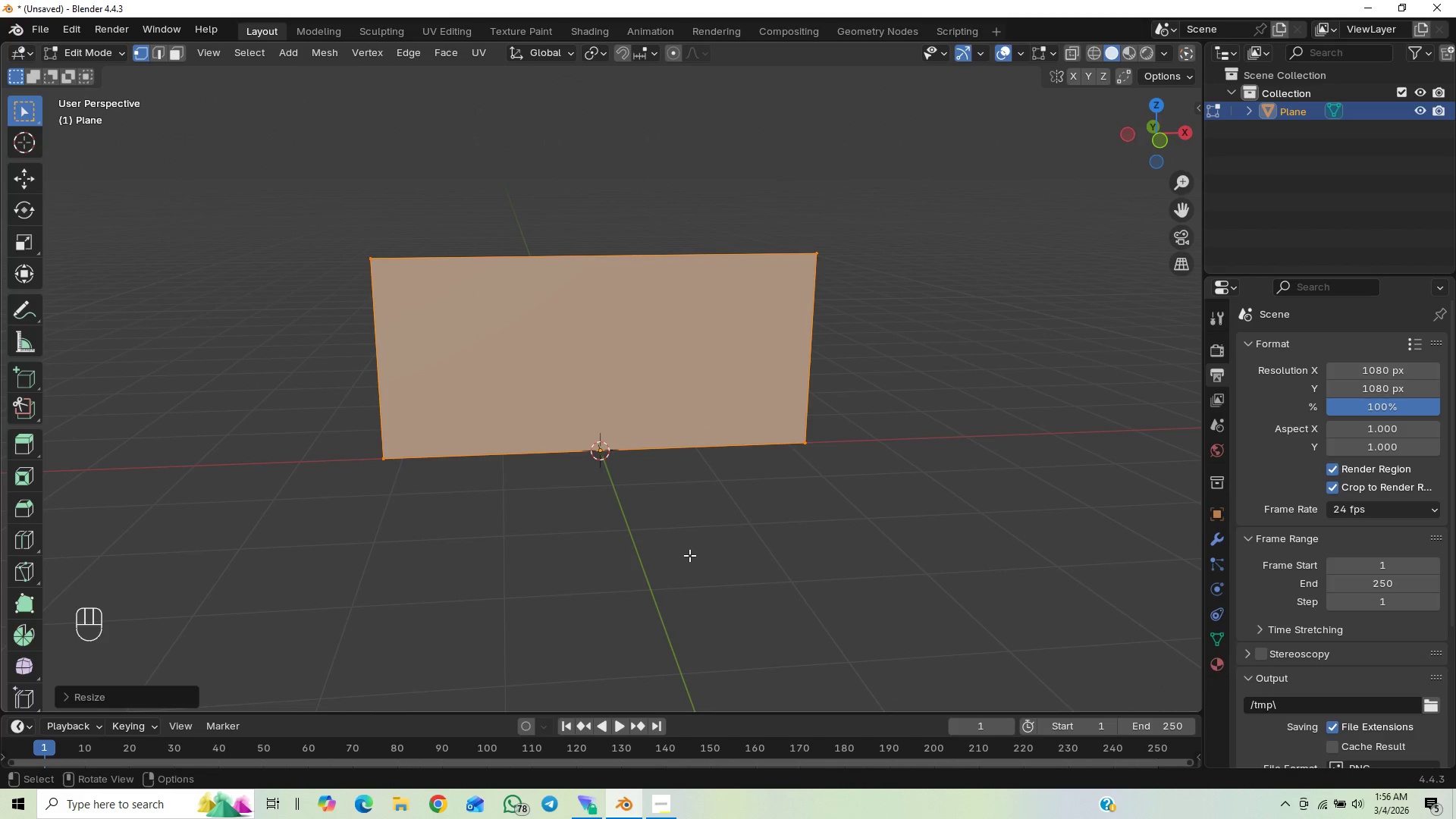 
type(sx)
 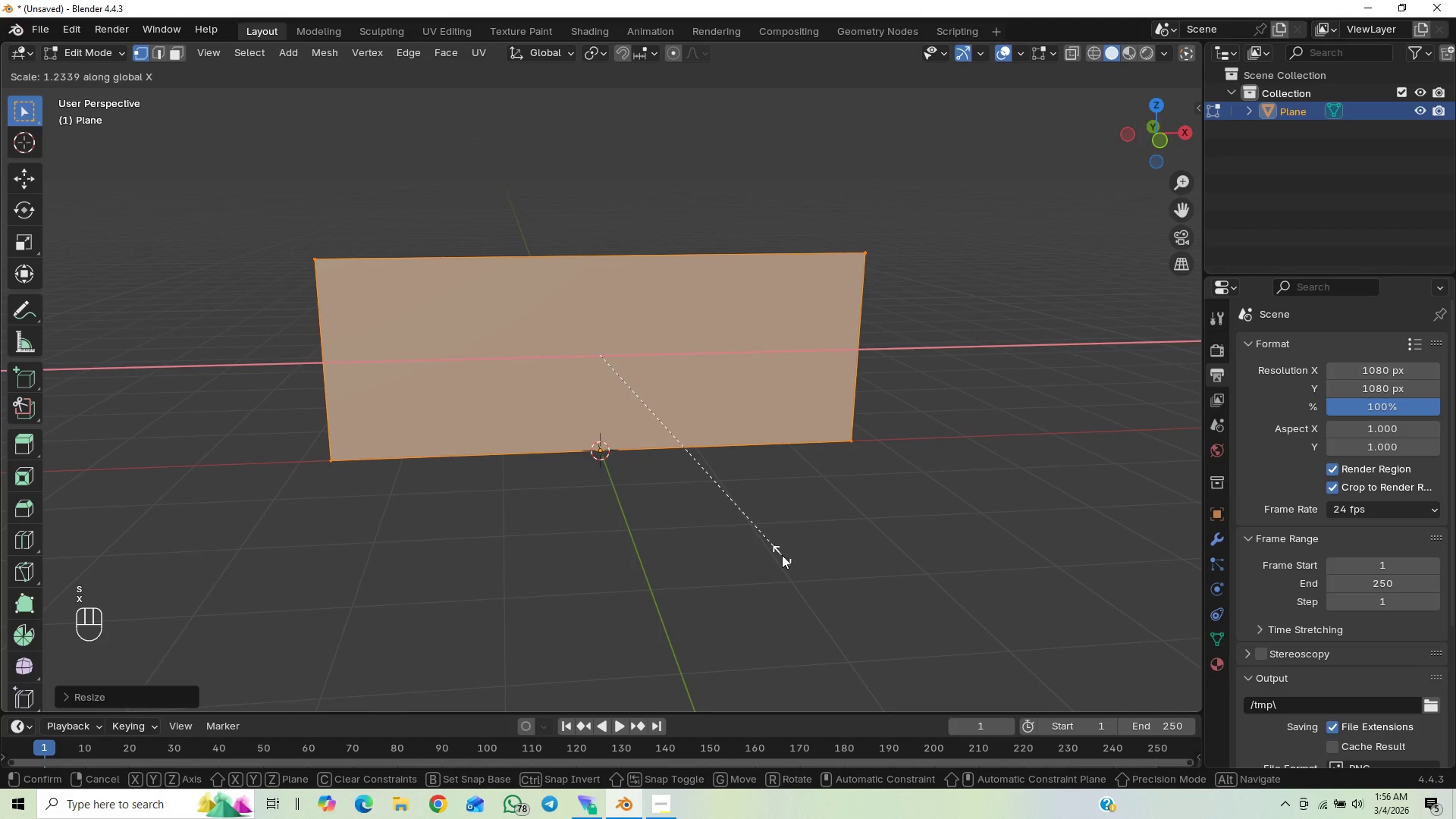 
right_click([782, 555])
 